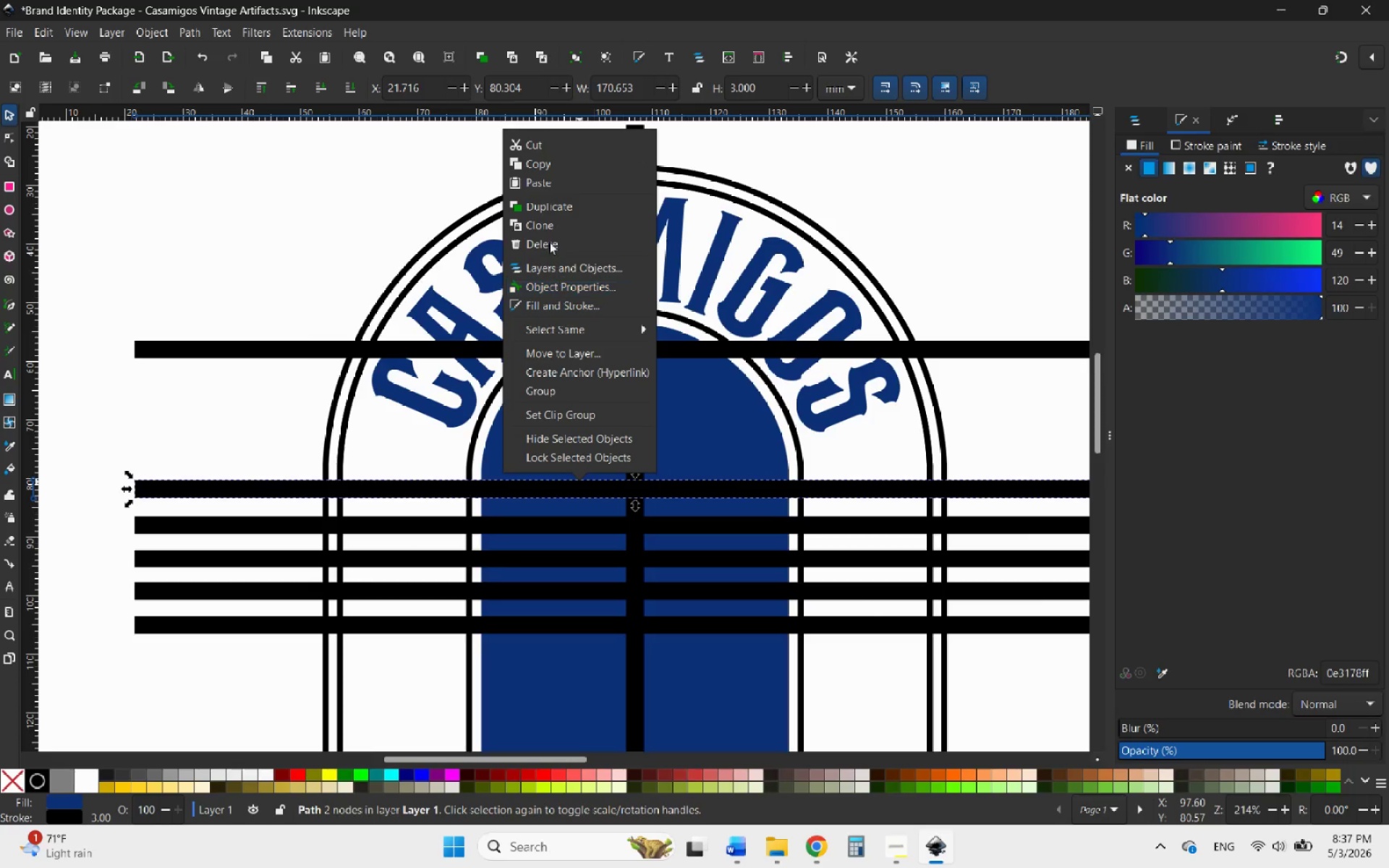 
left_click([546, 208])
 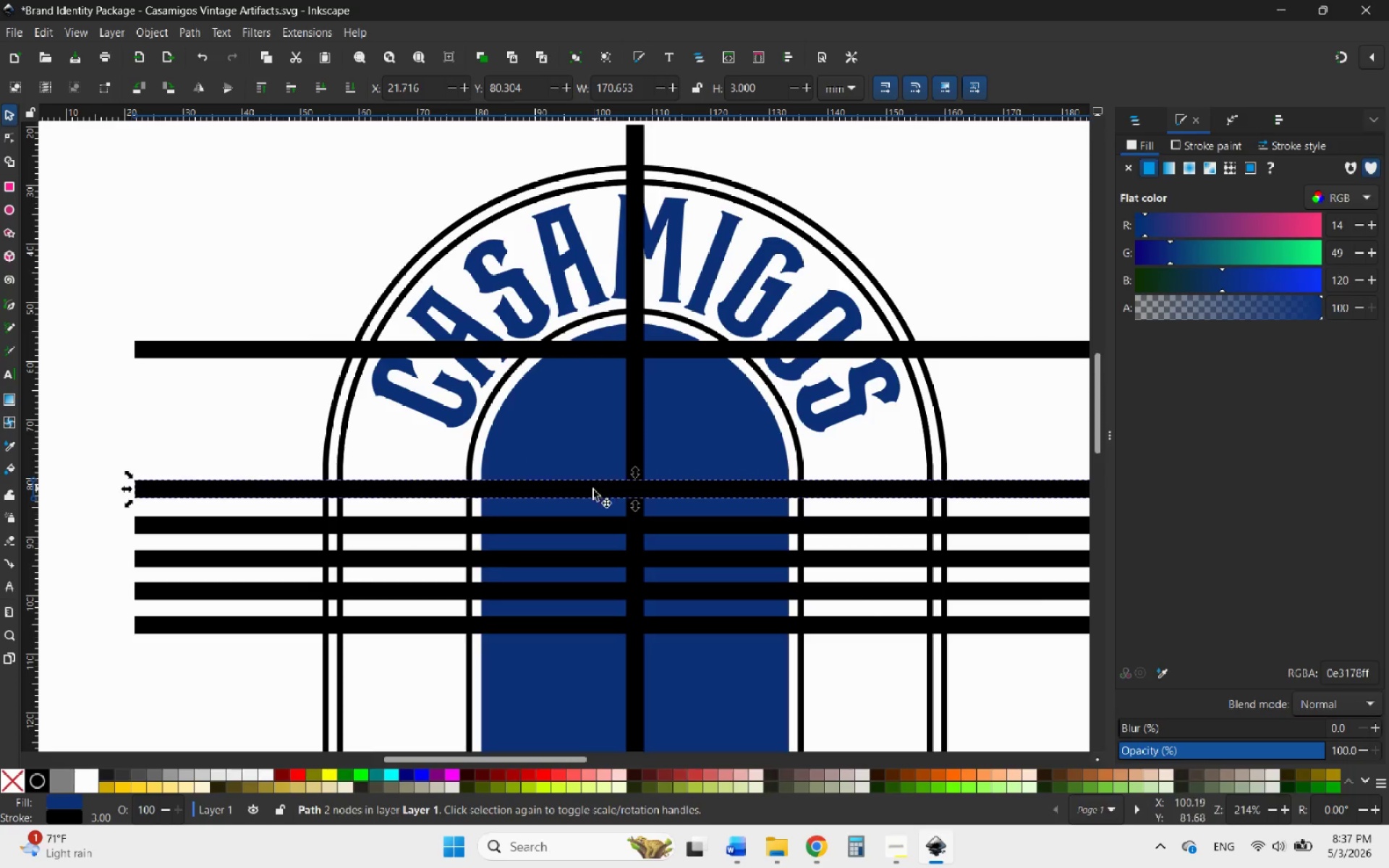 
left_click_drag(start_coordinate=[591, 490], to_coordinate=[583, 447])
 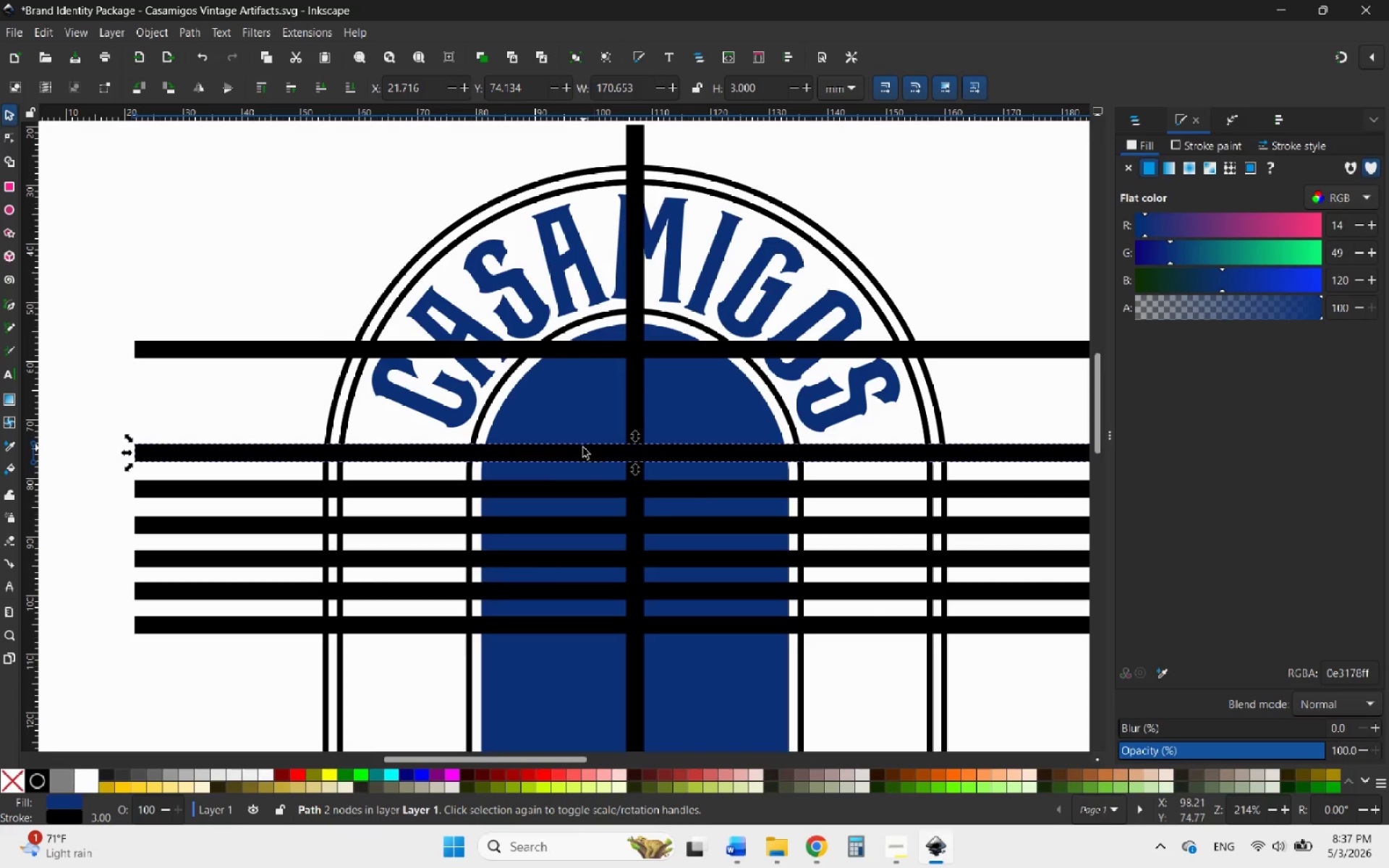 
hold_key(key=ControlLeft, duration=2.36)
 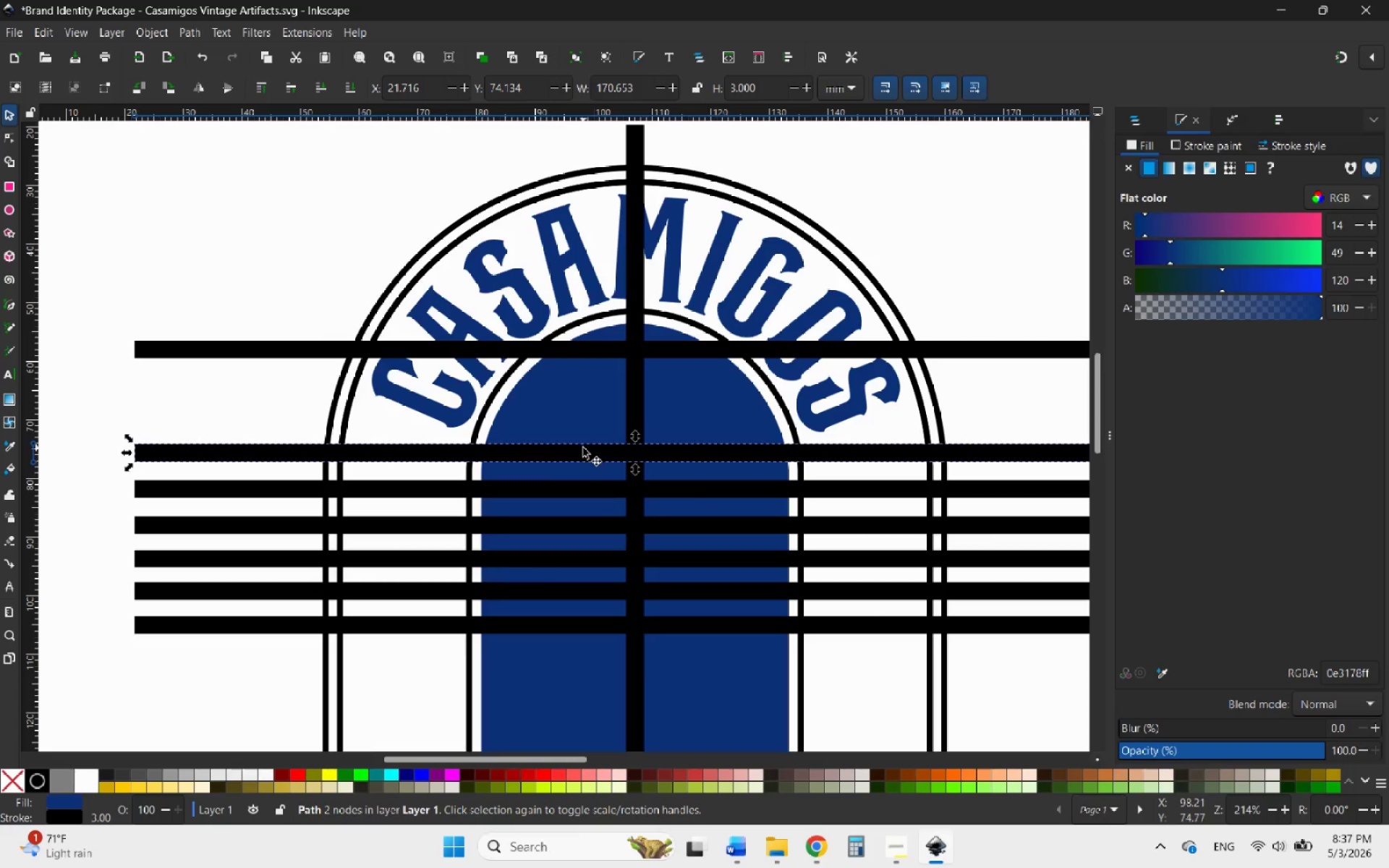 
right_click([583, 448])
 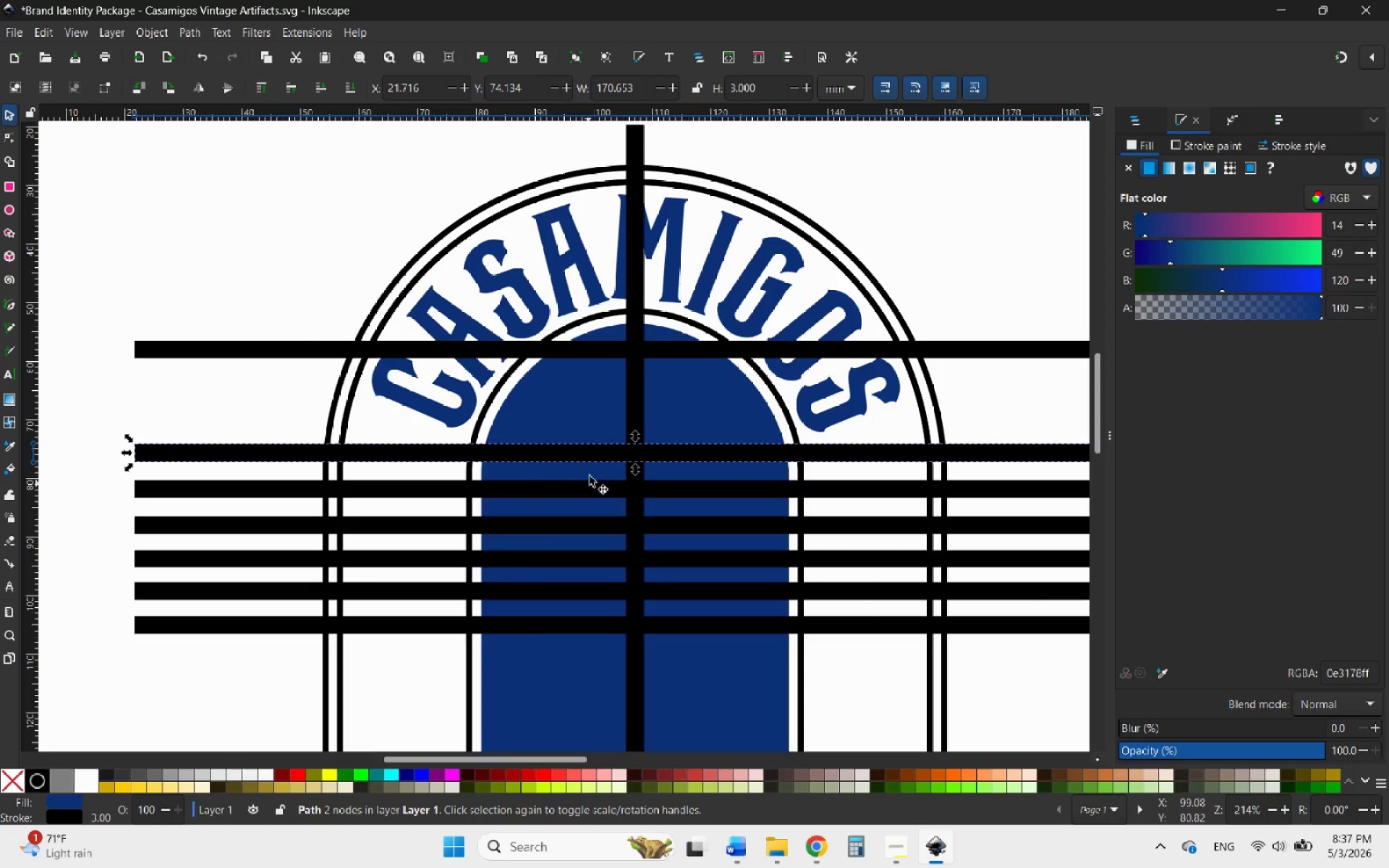 
left_click_drag(start_coordinate=[592, 456], to_coordinate=[592, 417])
 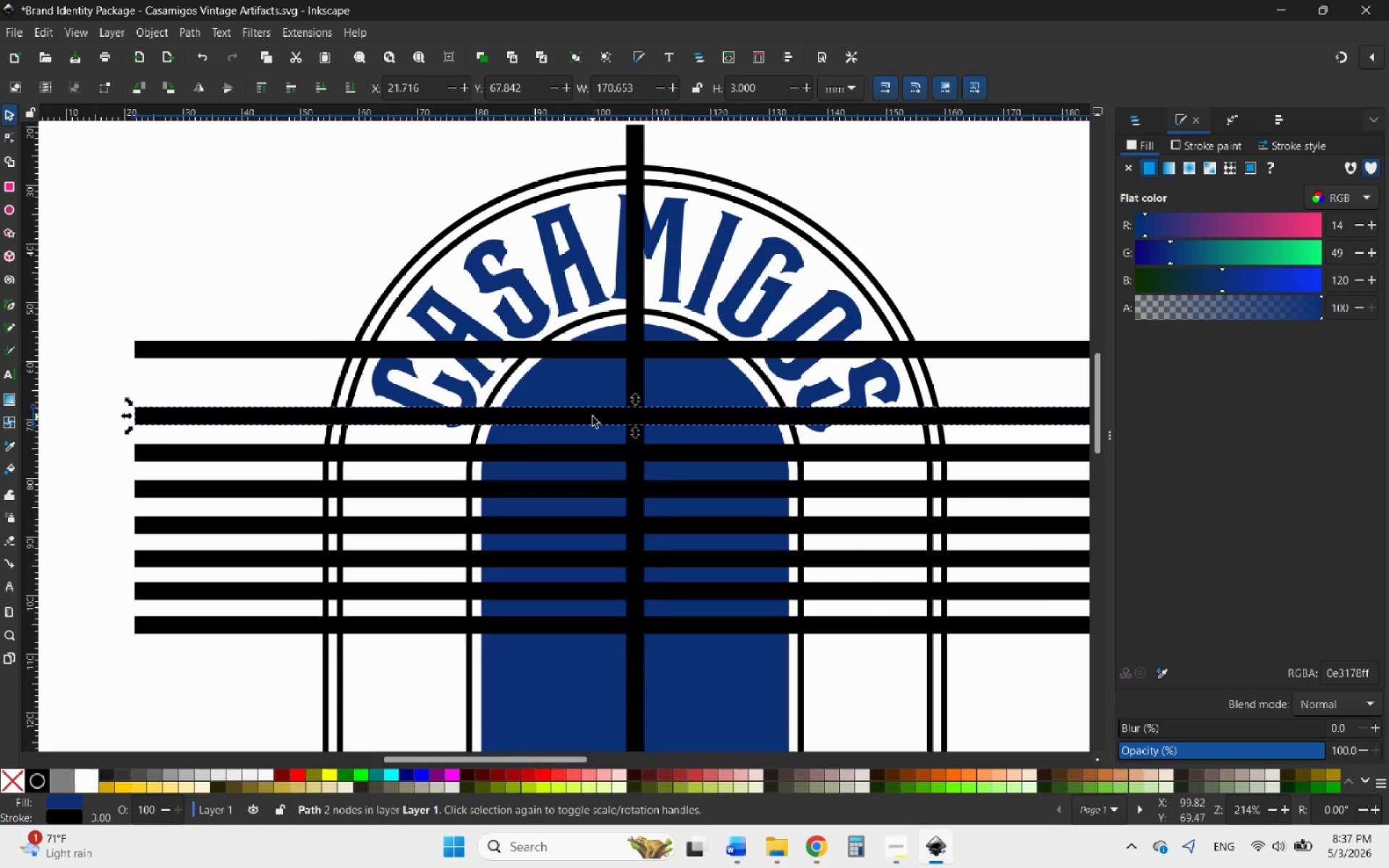 
hold_key(key=ControlLeft, duration=1.27)
 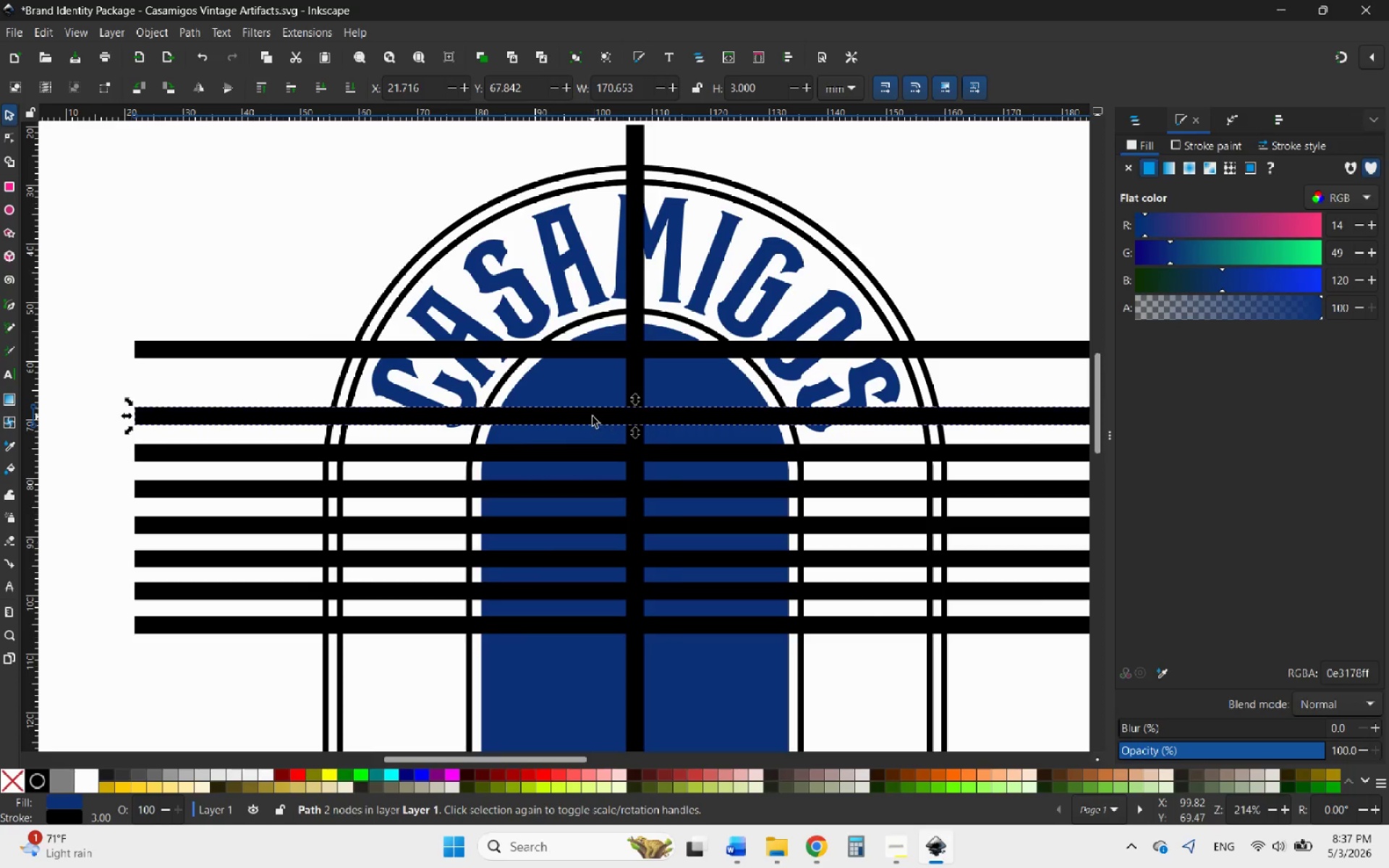 
right_click([592, 417])
 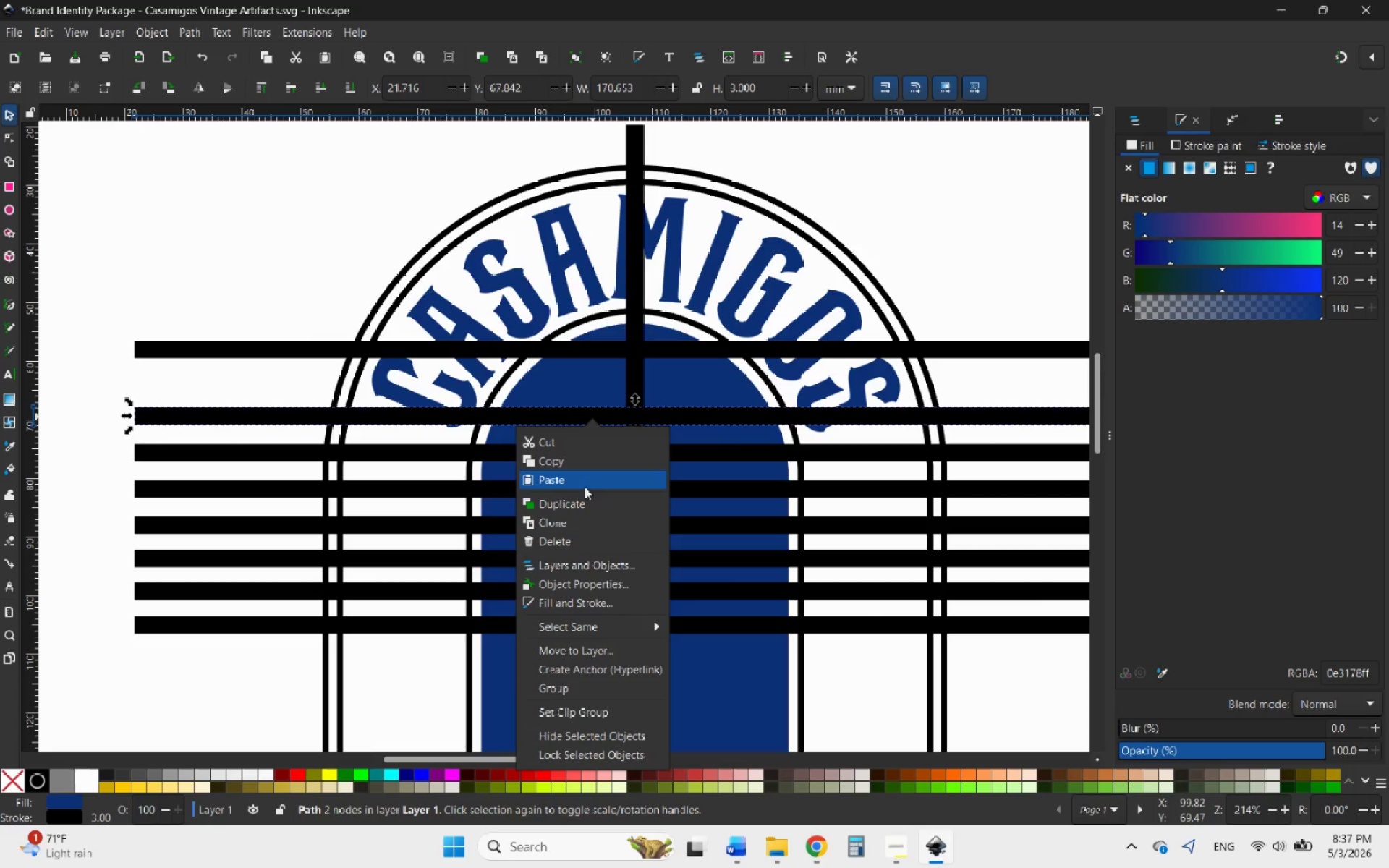 
left_click([559, 505])
 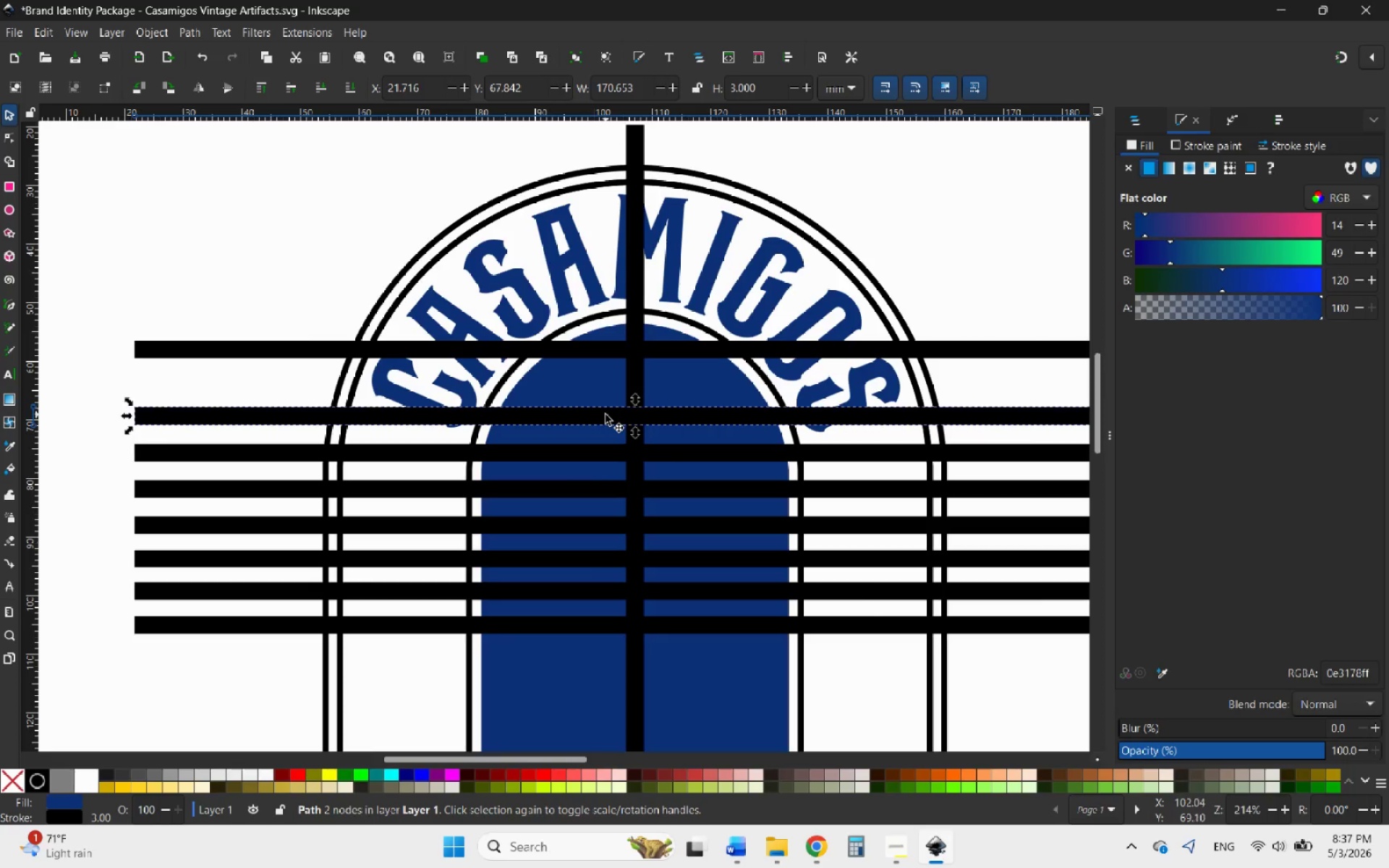 
left_click_drag(start_coordinate=[603, 414], to_coordinate=[597, 375])
 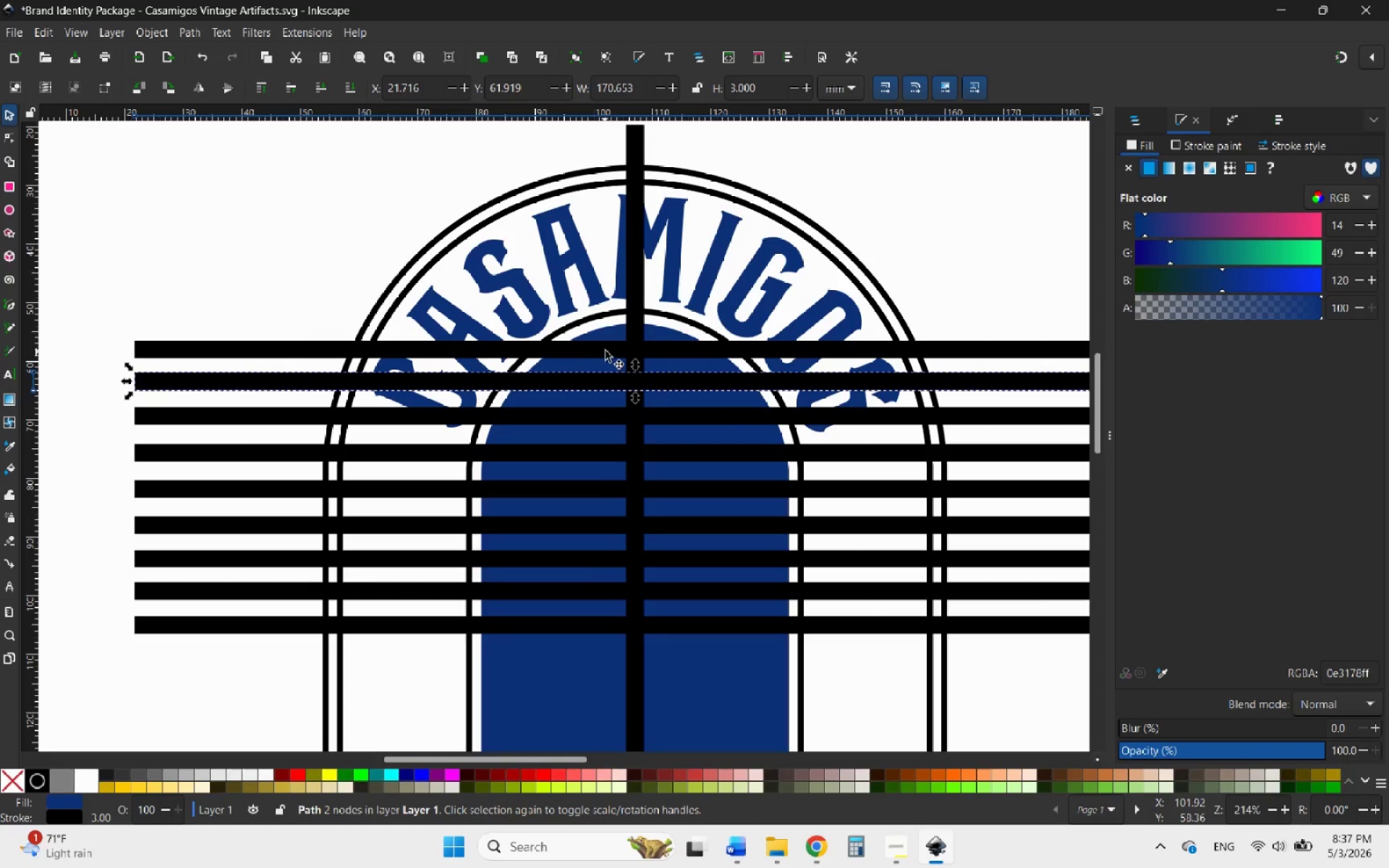 
hold_key(key=ControlLeft, duration=1.64)
 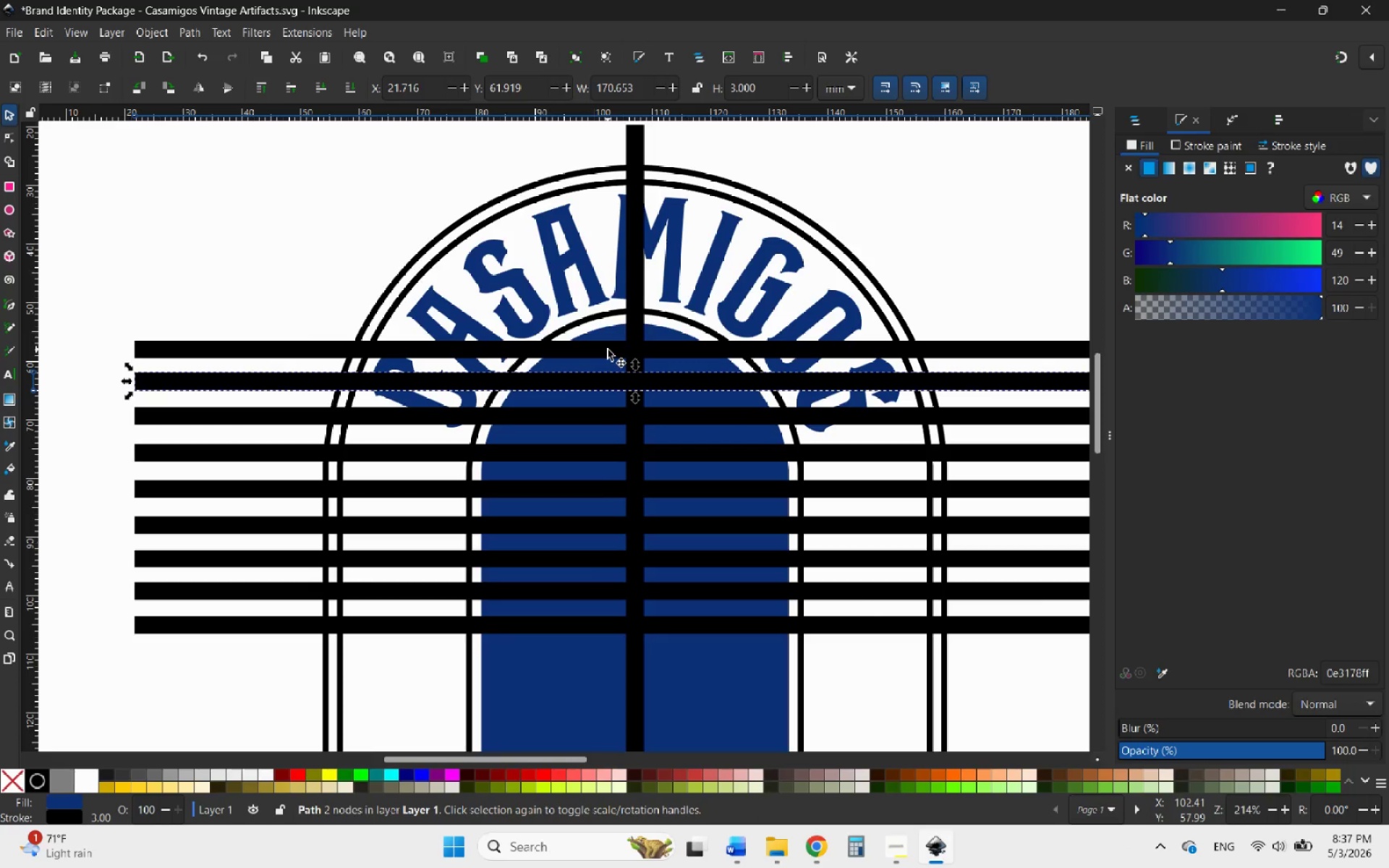 
left_click([608, 349])
 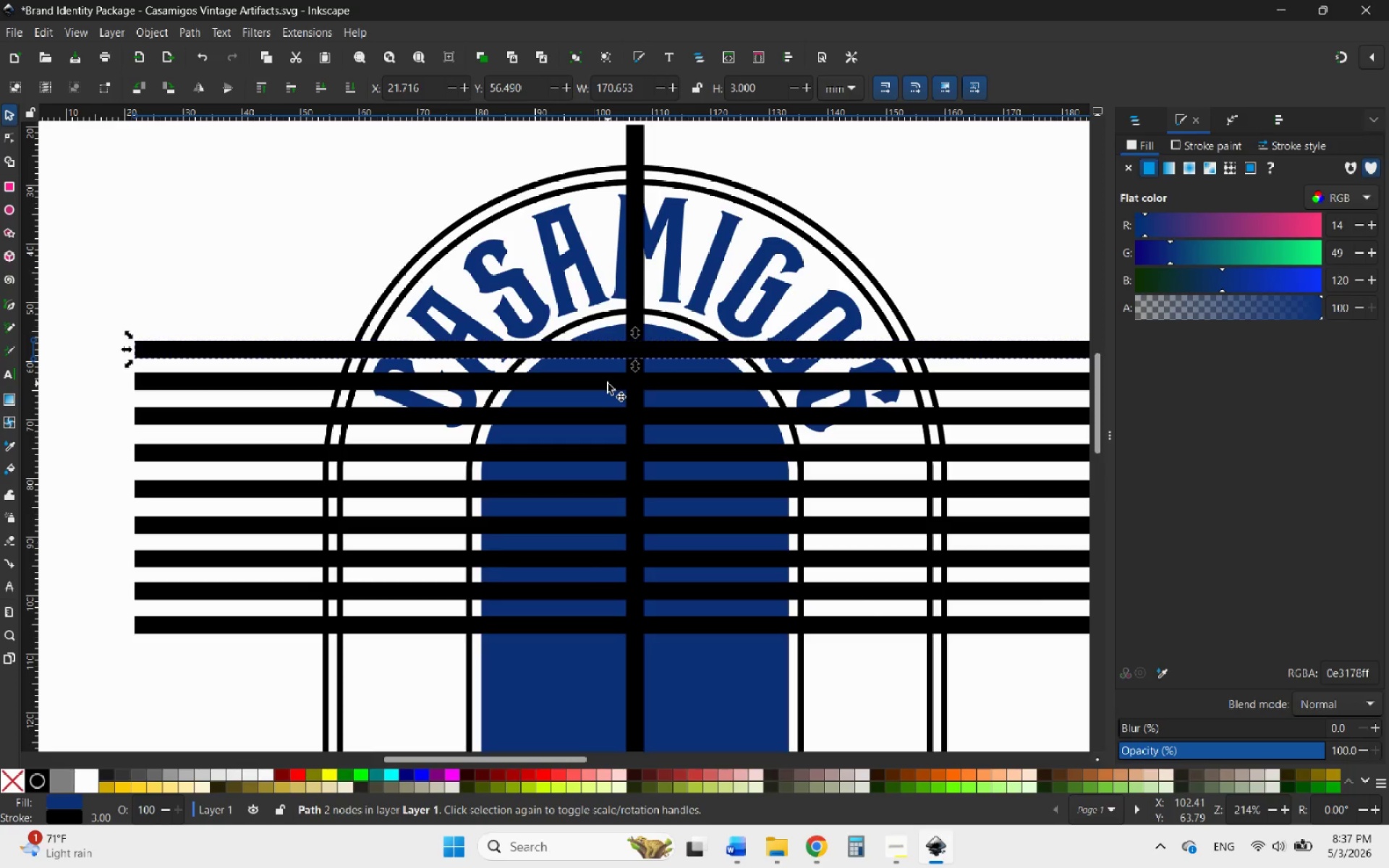 
hold_key(key=ShiftLeft, duration=7.62)
left_click([608, 383])
 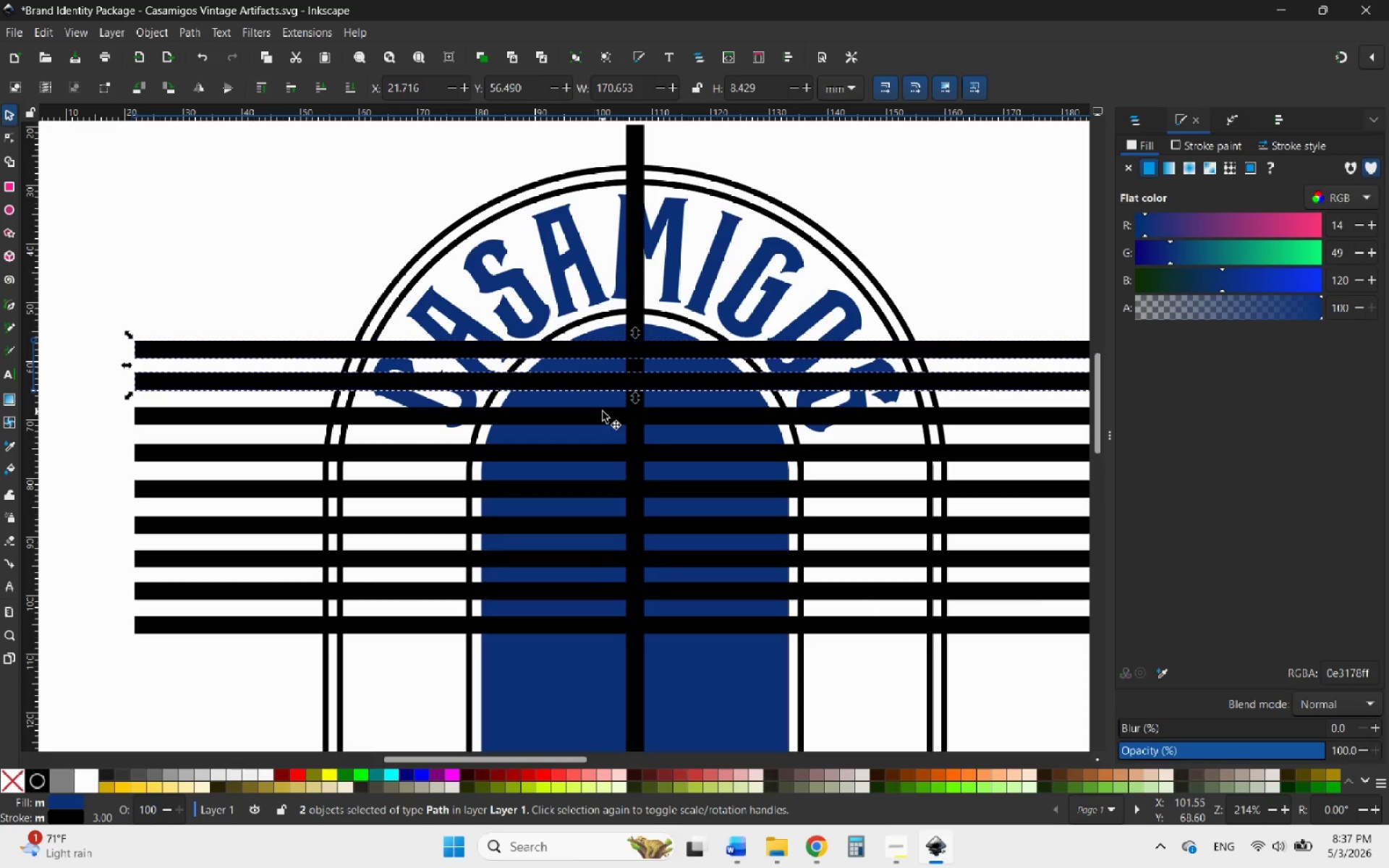 
left_click([603, 412])
 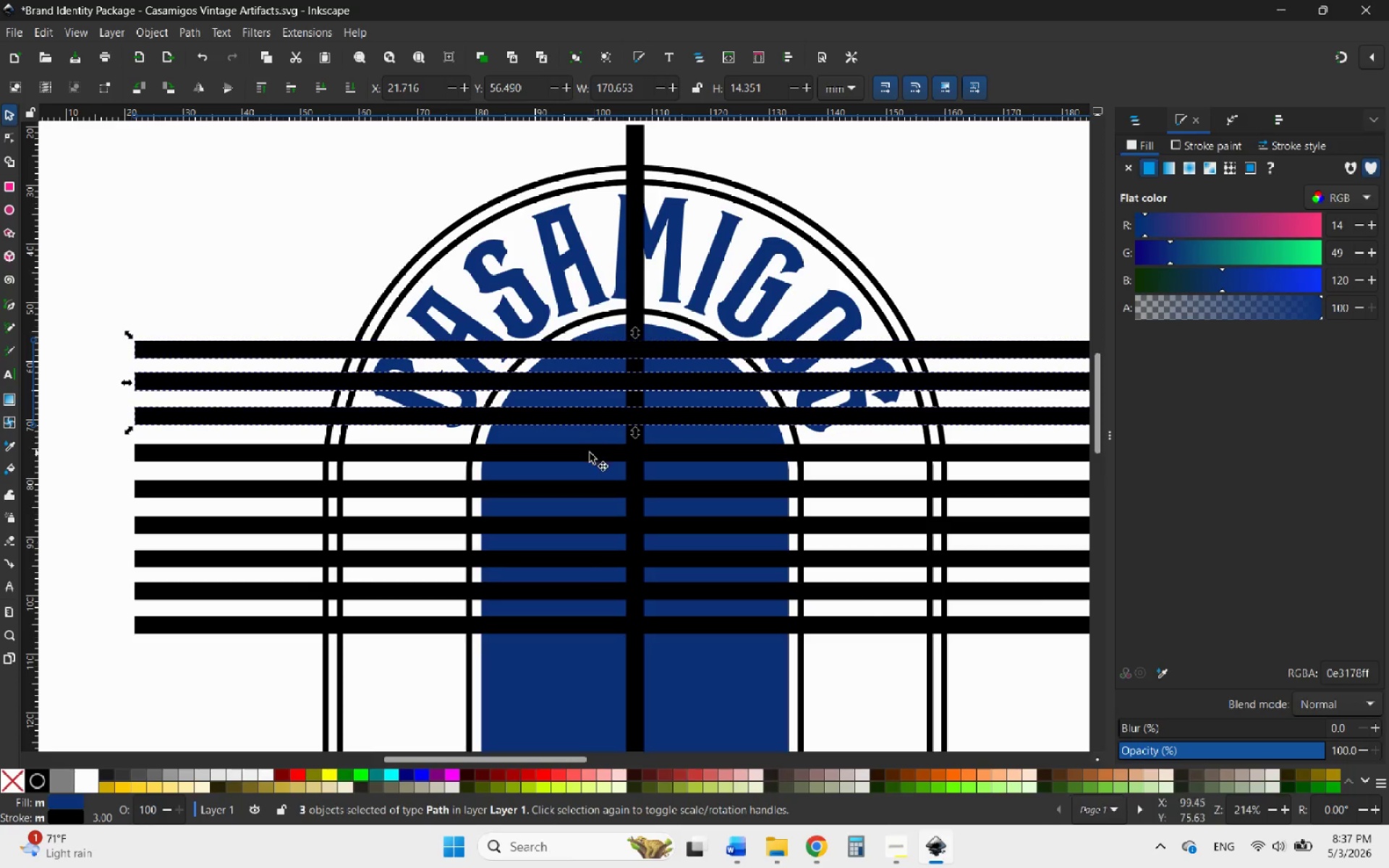 
left_click([590, 453])
 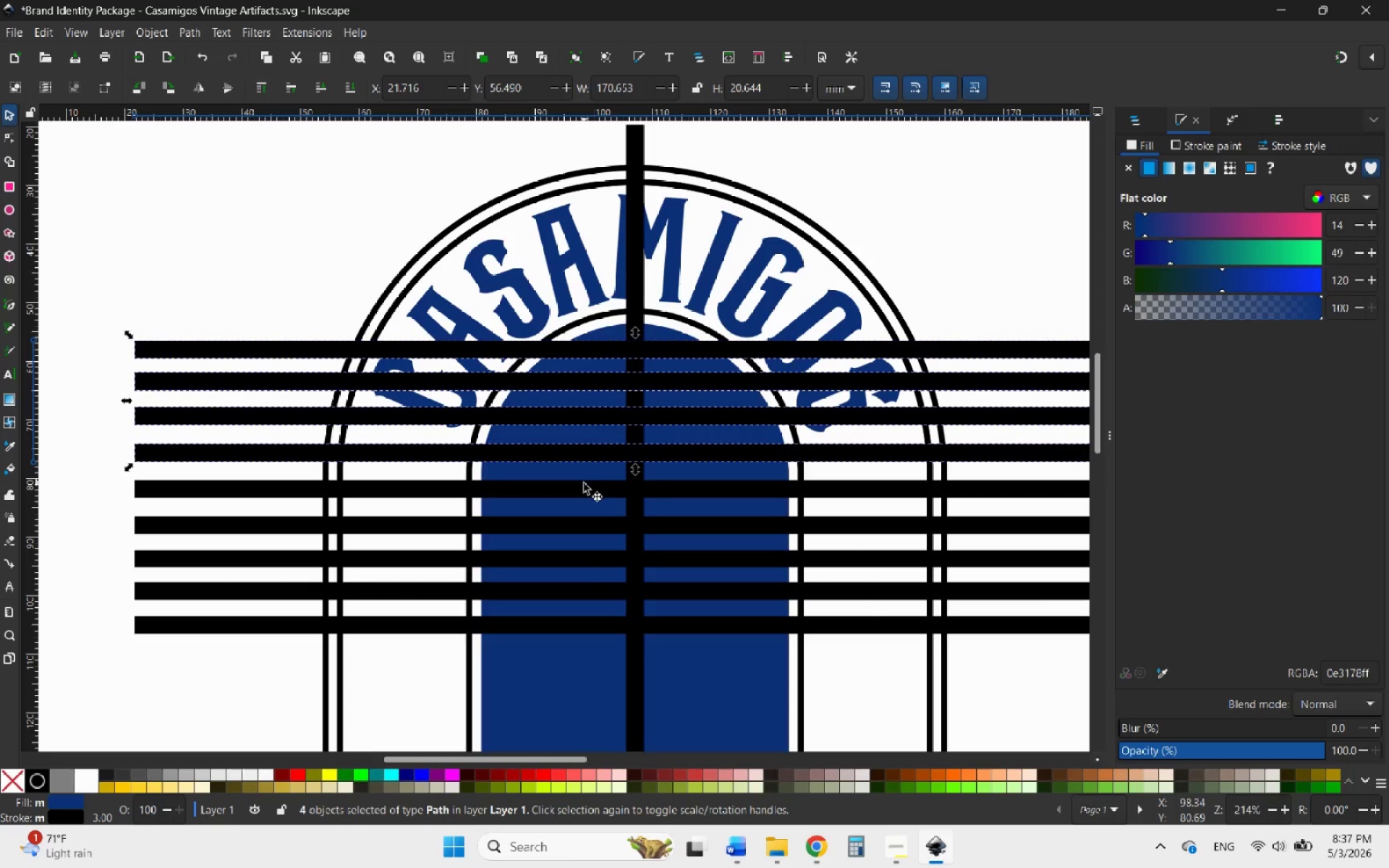 
left_click([580, 487])
 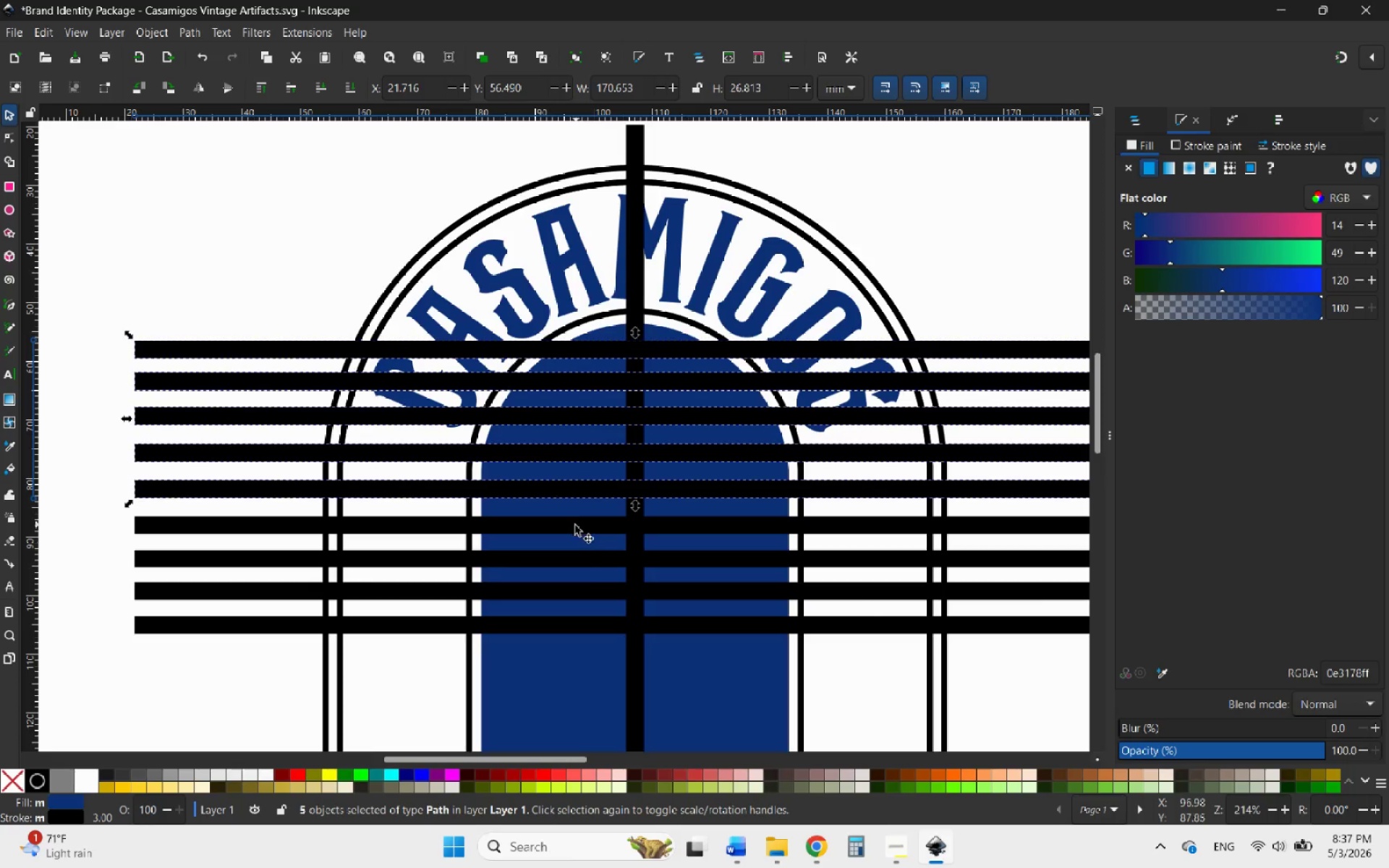 
left_click([573, 528])
 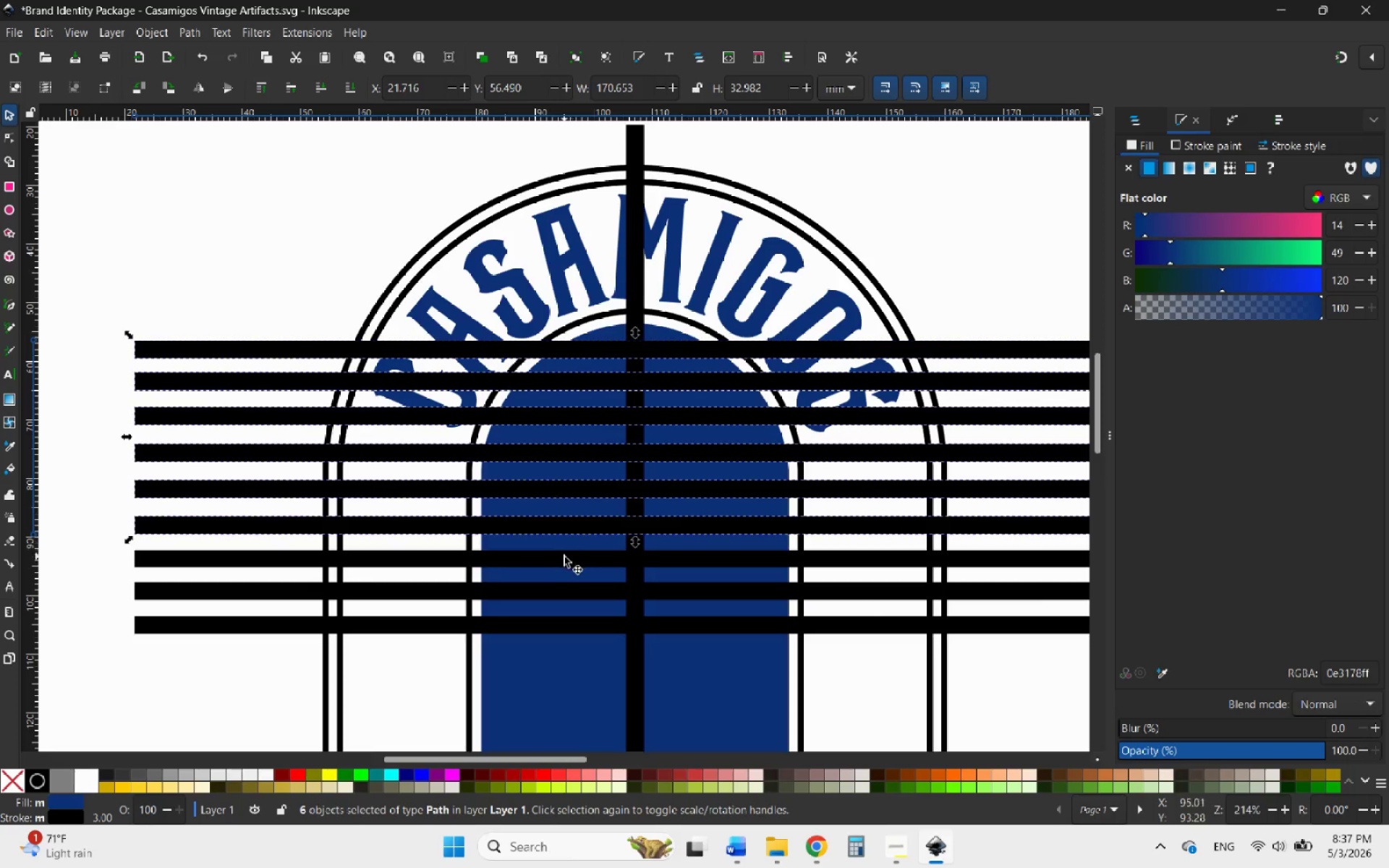 
left_click([563, 558])
 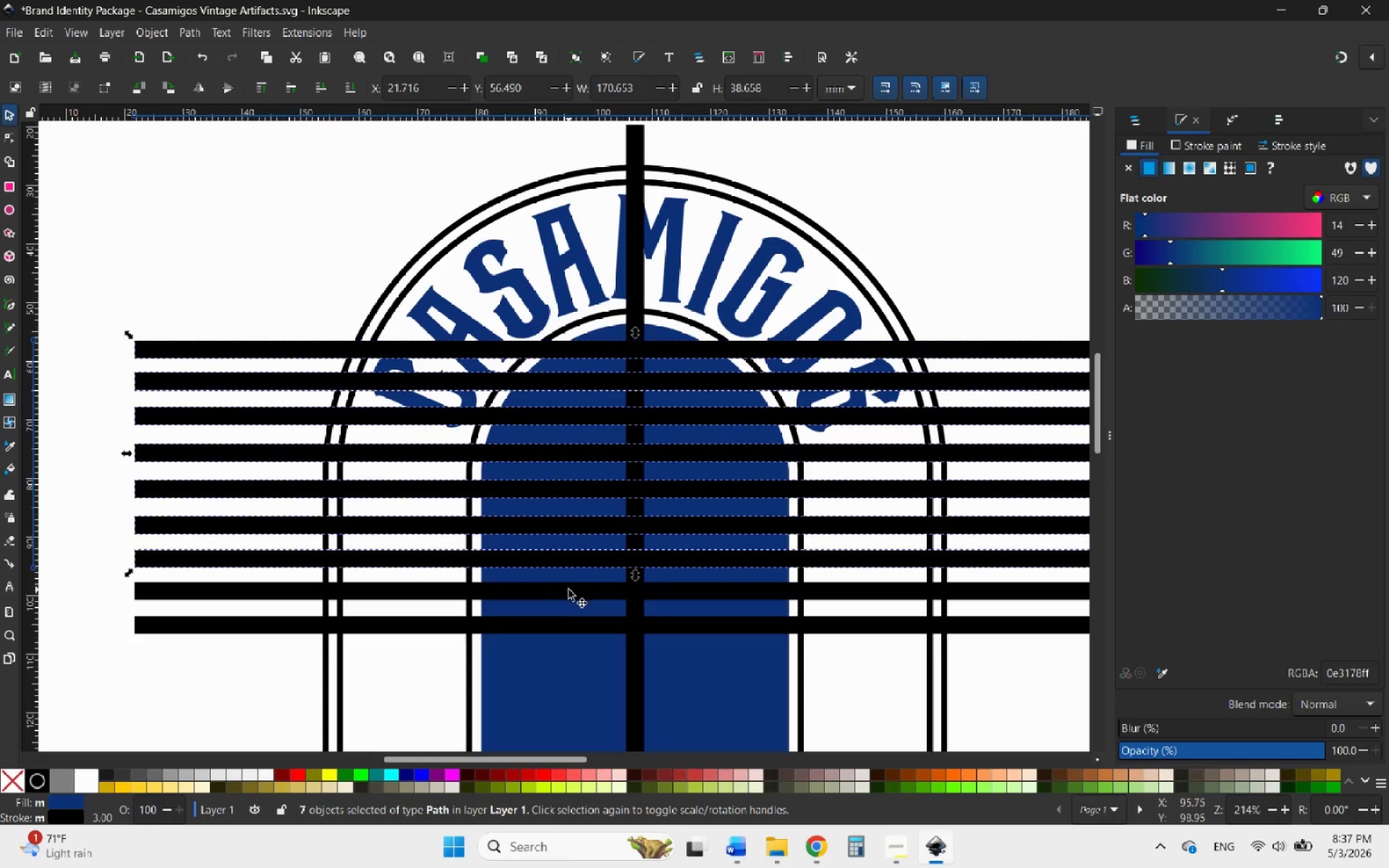 
left_click([569, 590])
 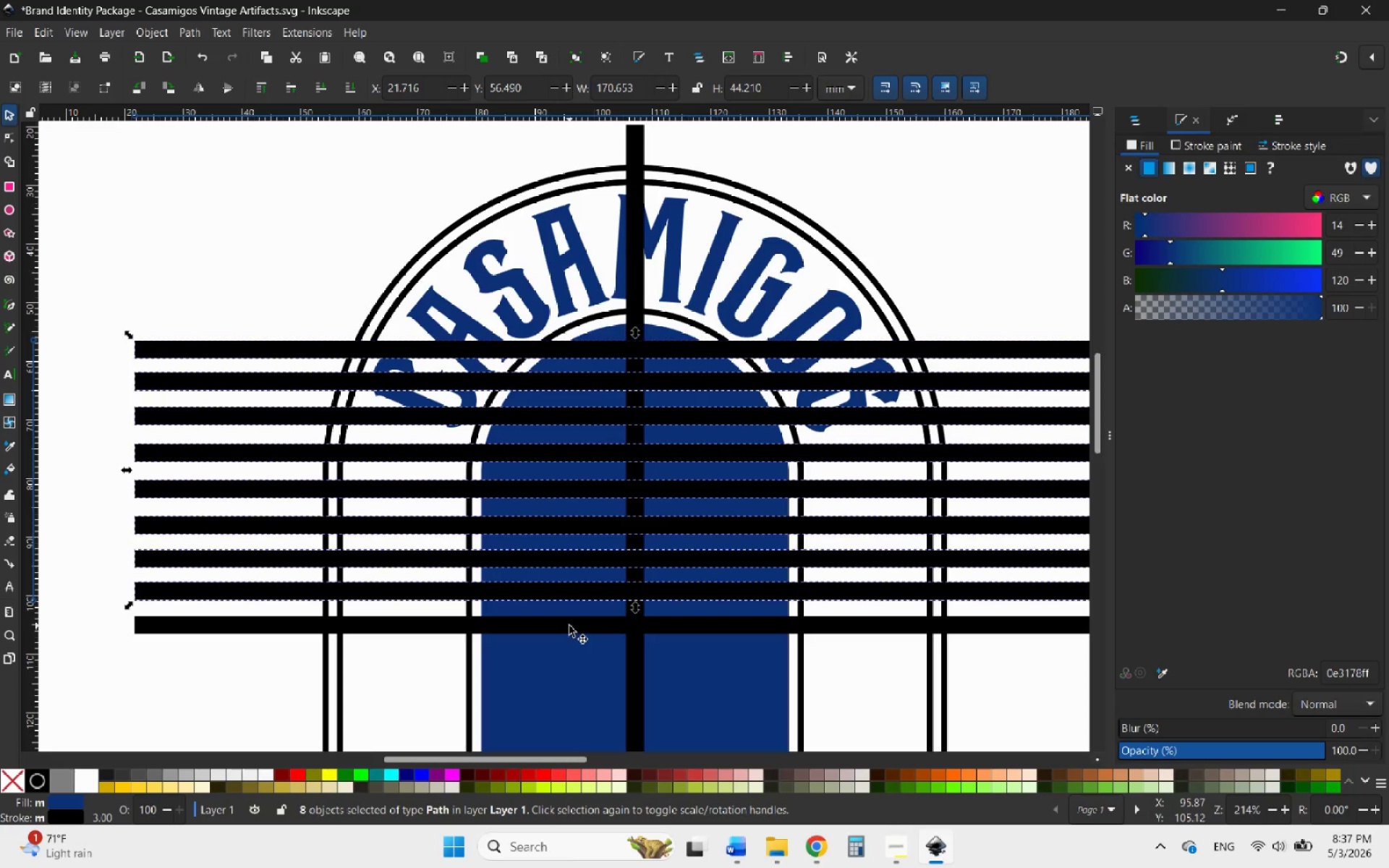 
hold_key(key=ShiftLeft, duration=0.75)
left_click([569, 626])
 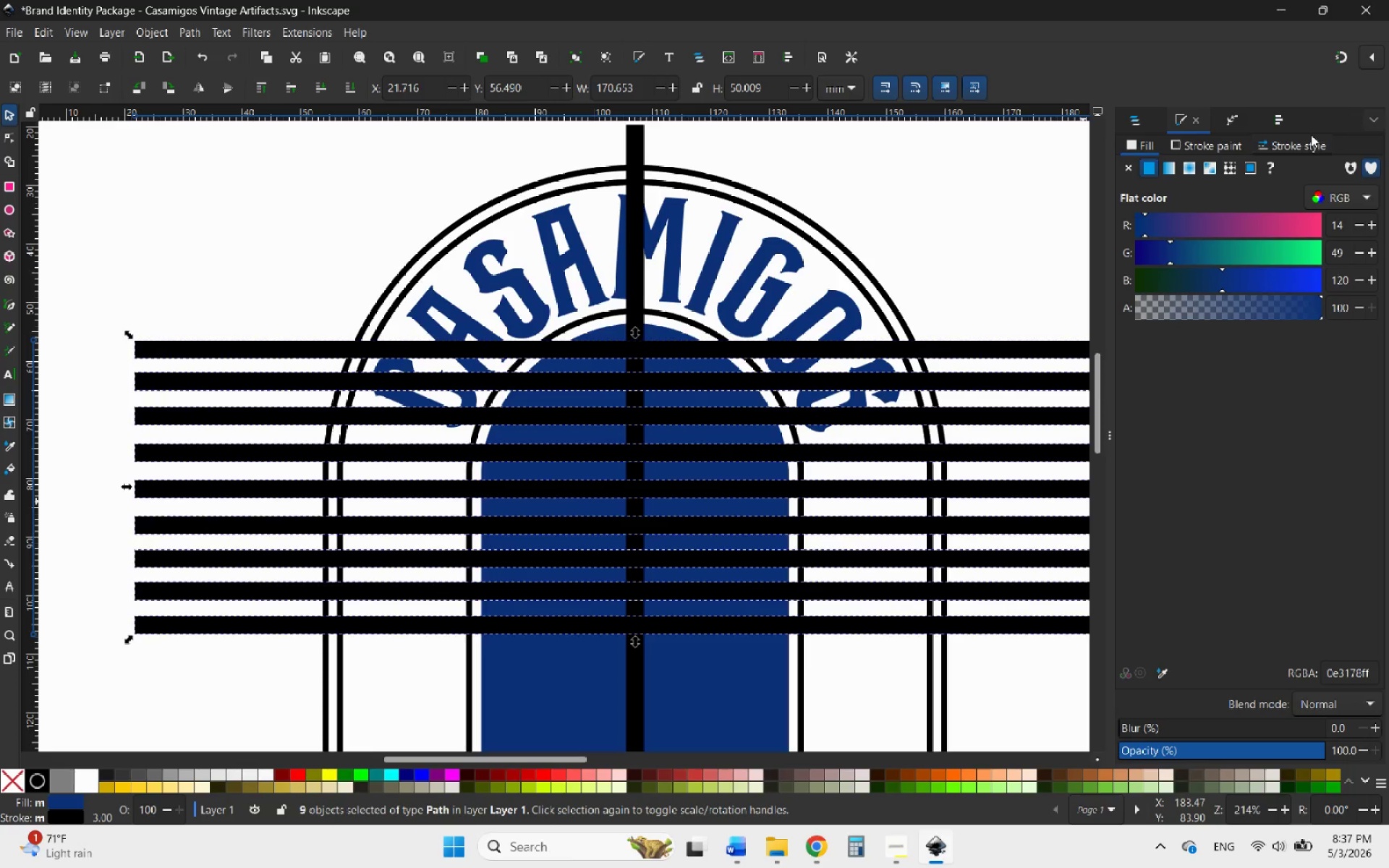 
left_click([1273, 116])
 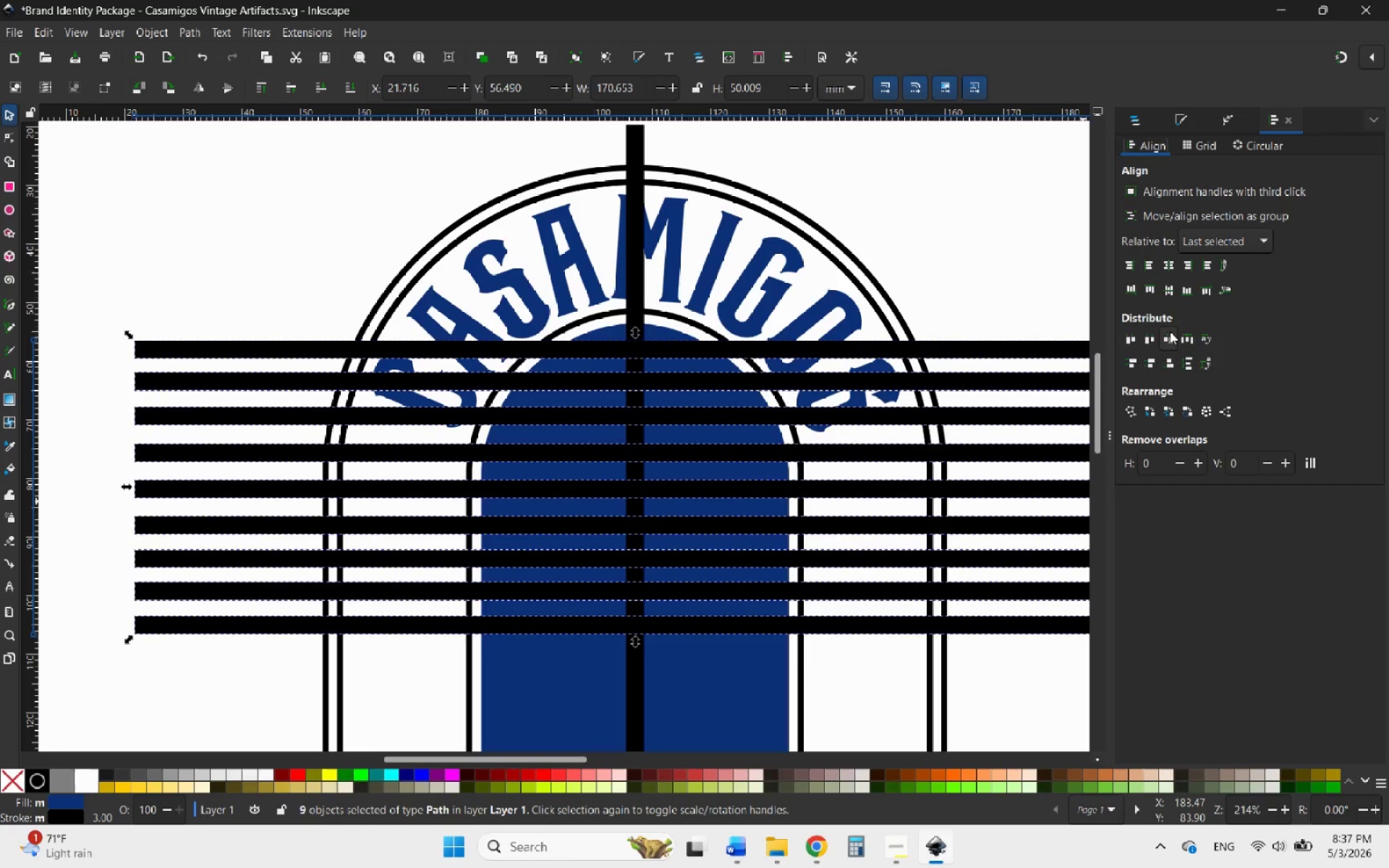 
wait(8.3)
 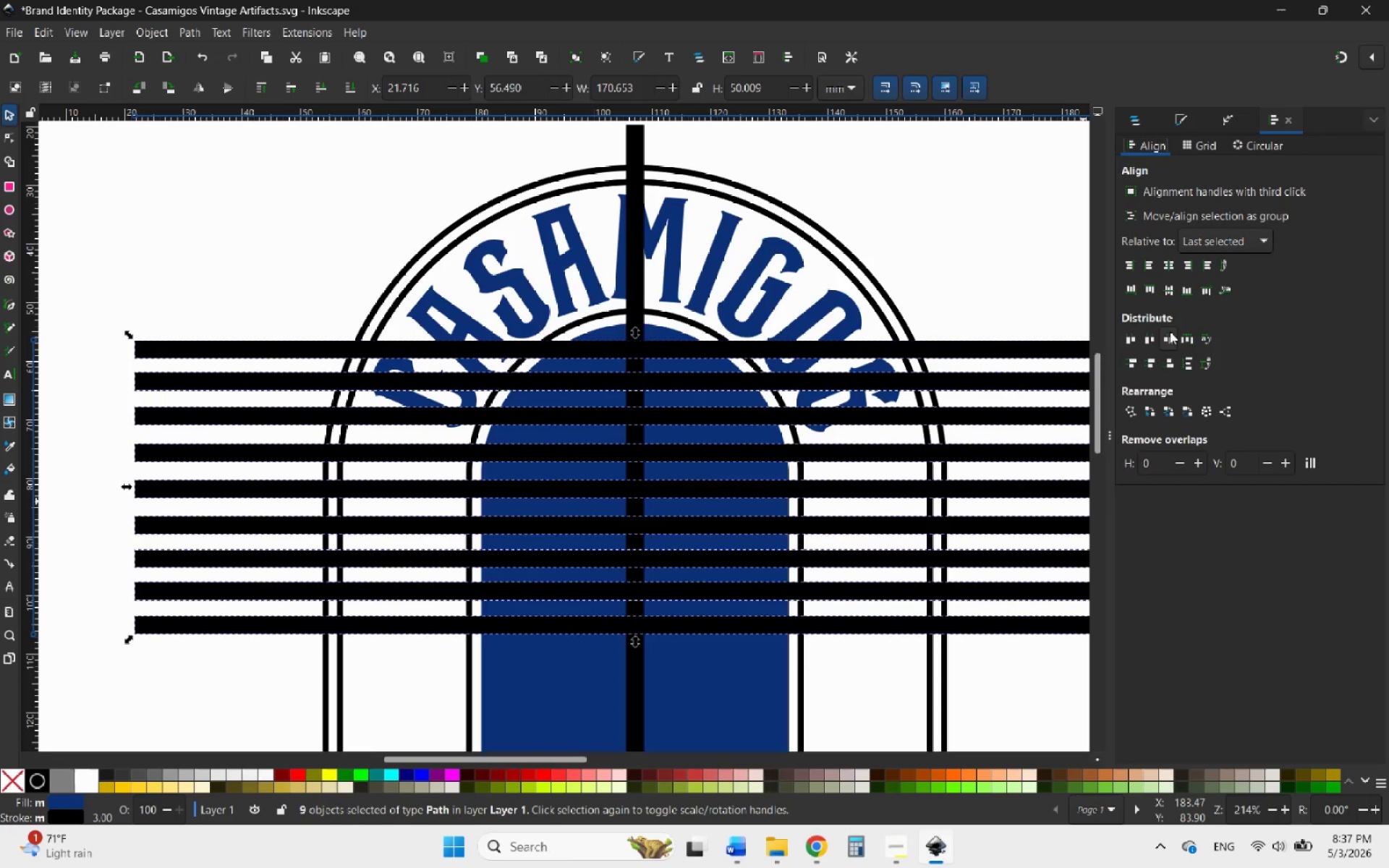 
left_click([1182, 364])
 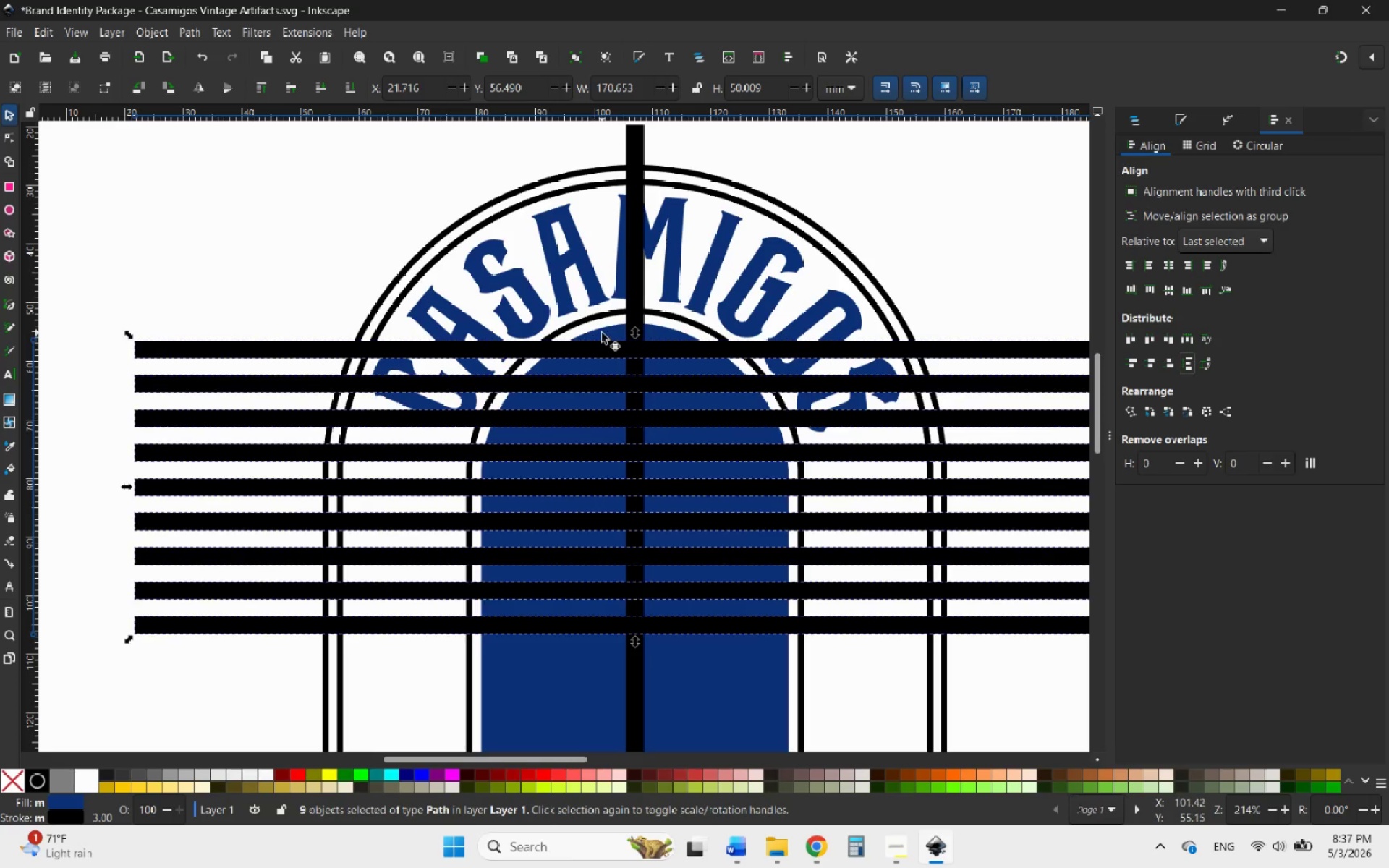 
wait(9.92)
 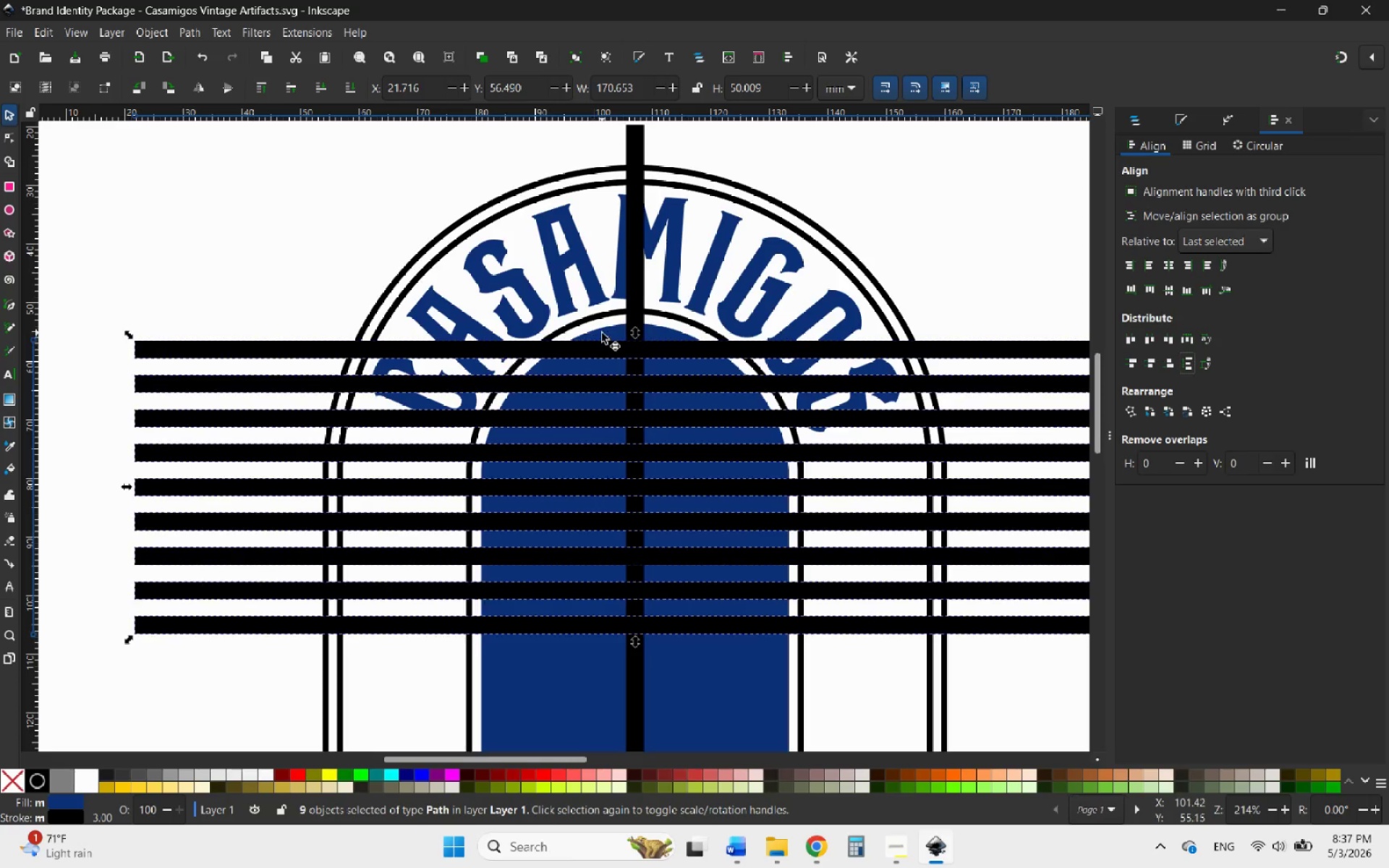 
left_click([602, 333])
 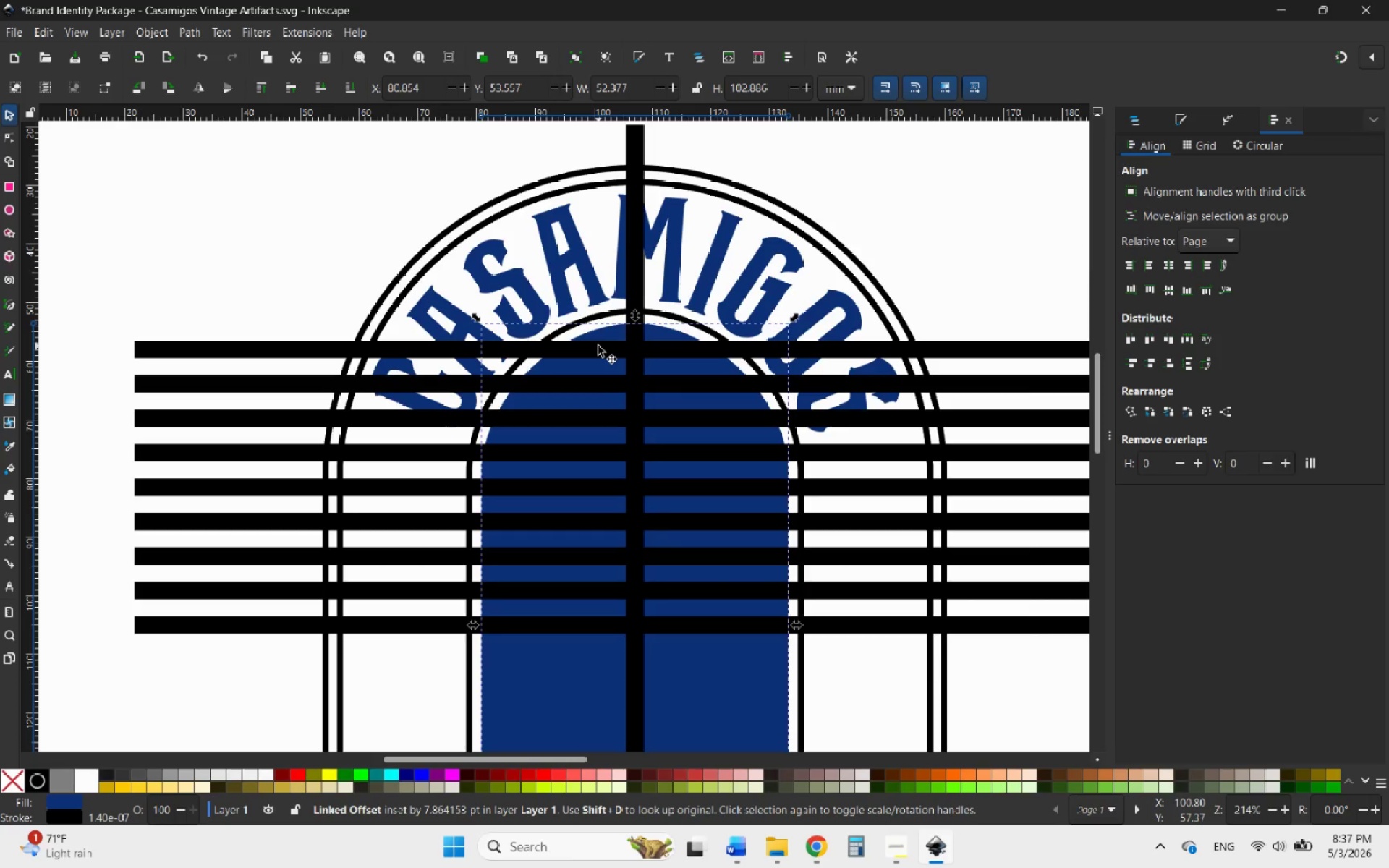 
hold_key(key=ControlLeft, duration=1.36)
left_click([598, 346])
 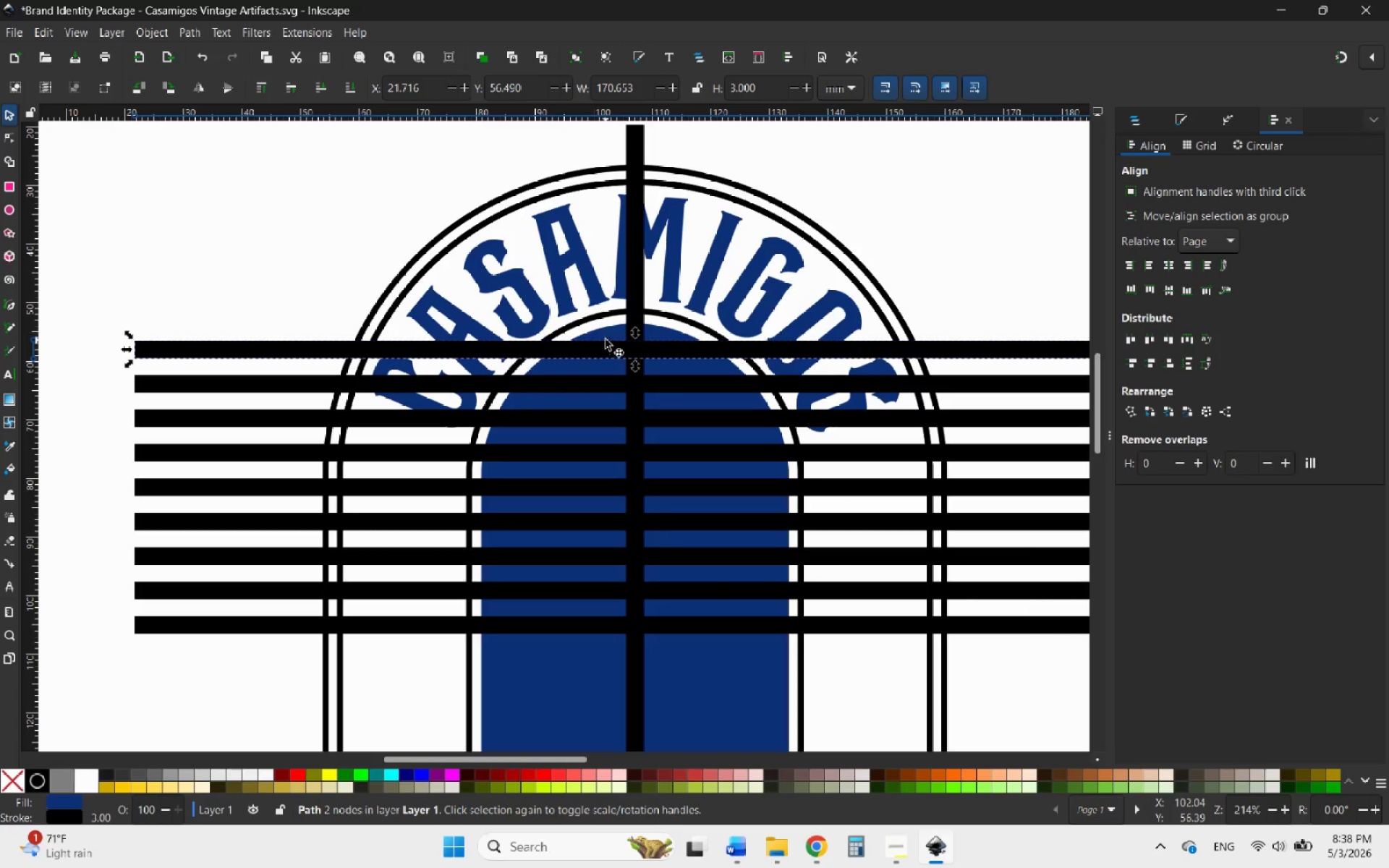 
left_click([606, 333])
 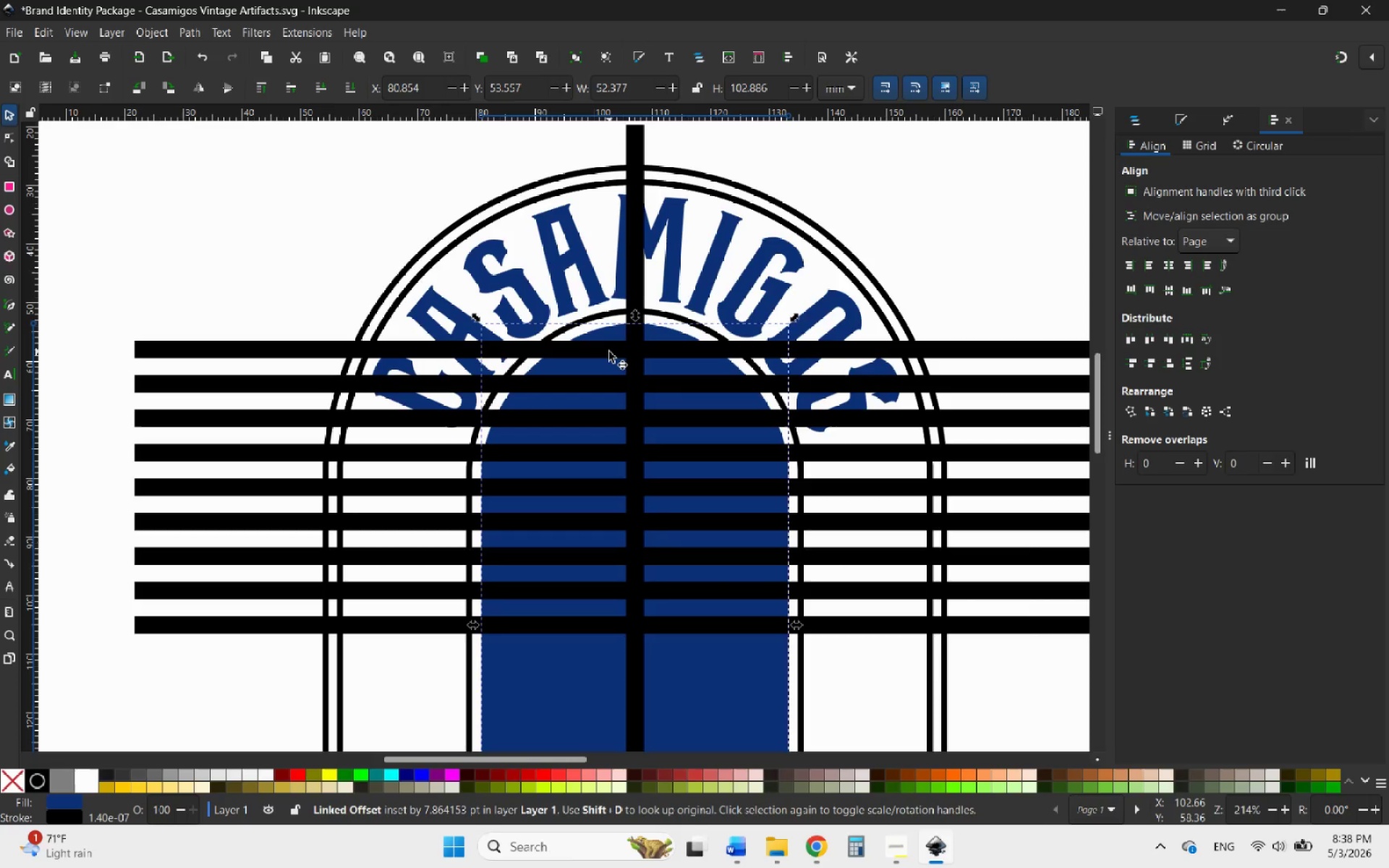 
hold_key(key=ShiftLeft, duration=9.86)
left_click([609, 352])
 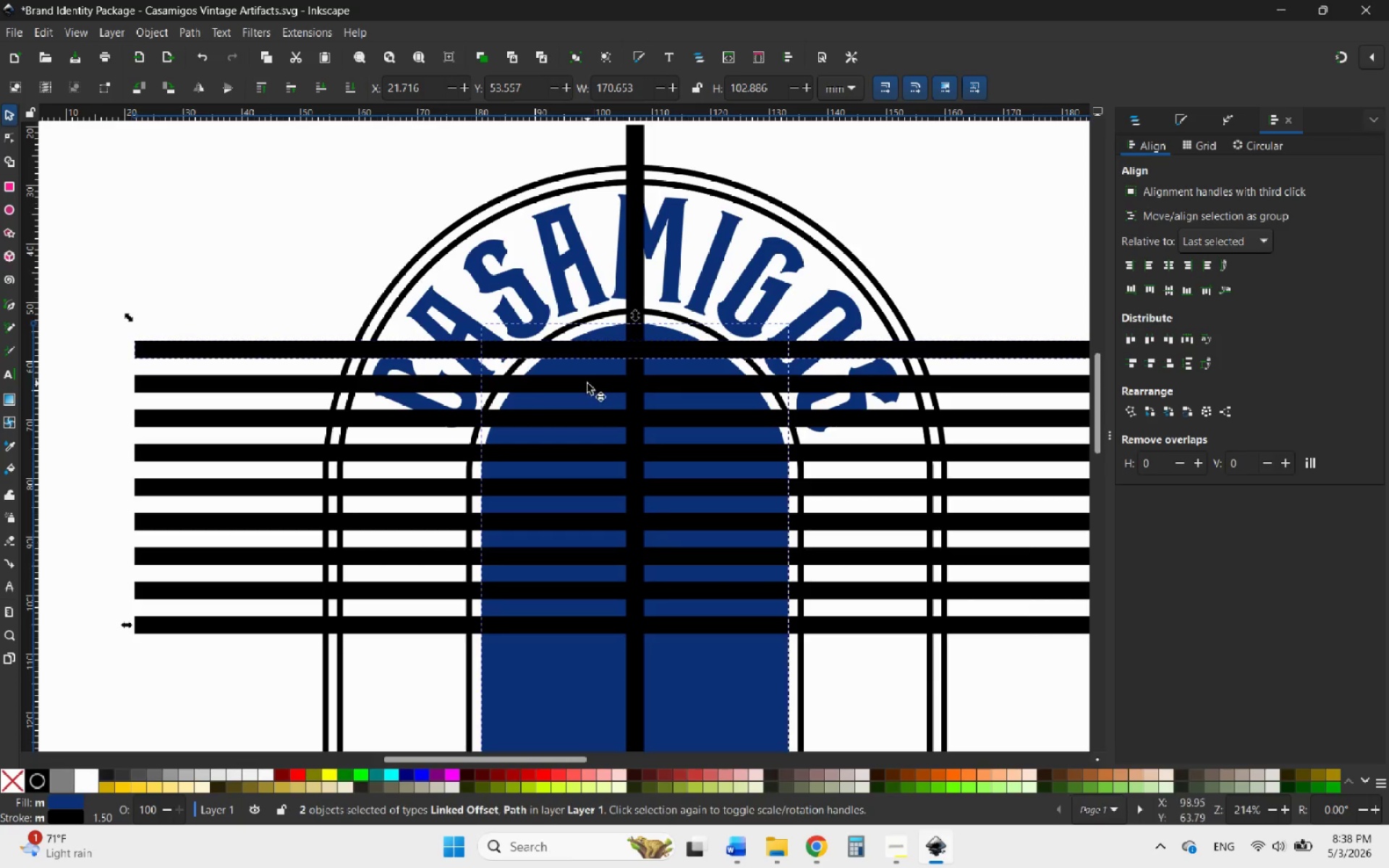 
left_click([587, 383])
 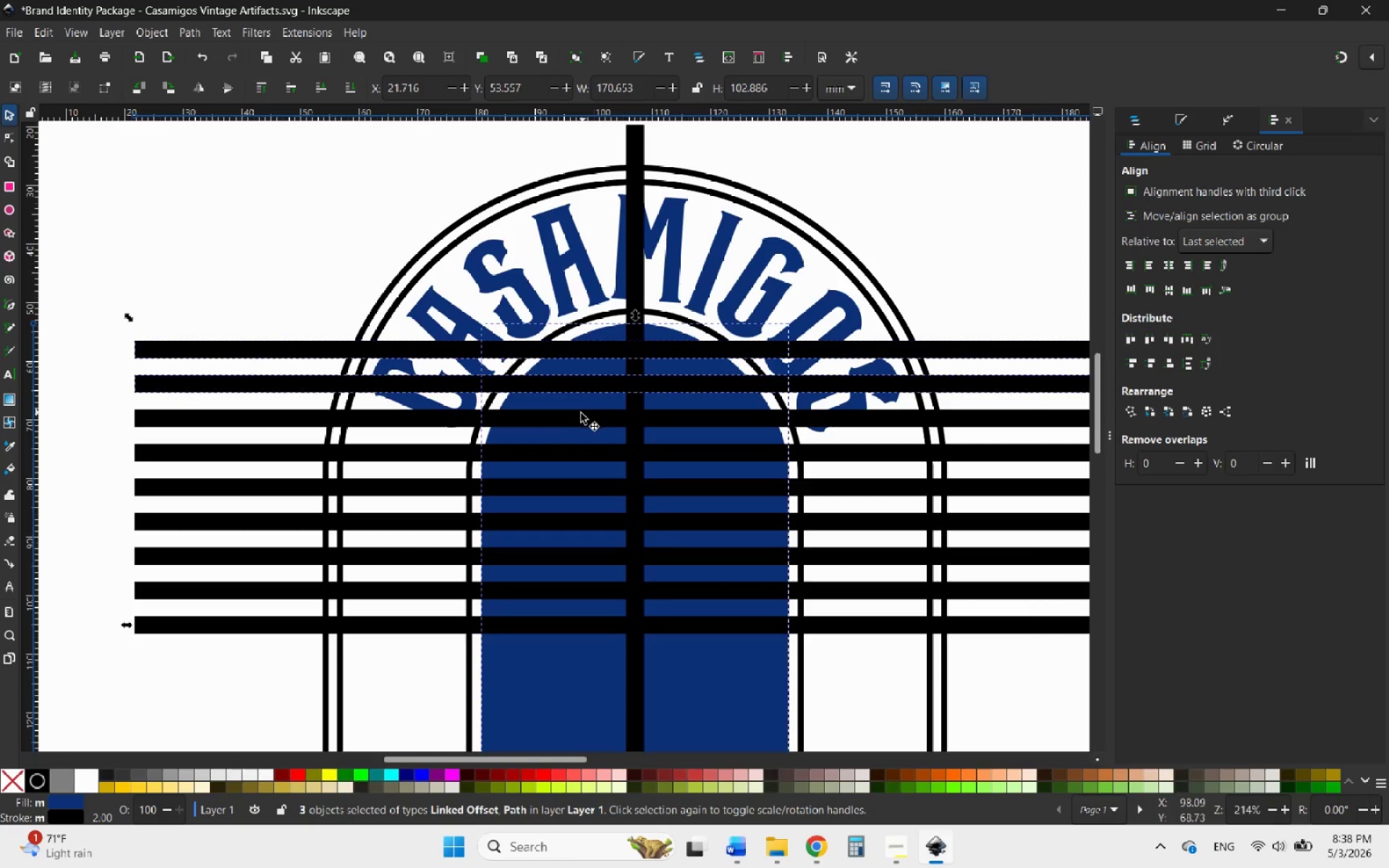 
left_click([574, 417])
 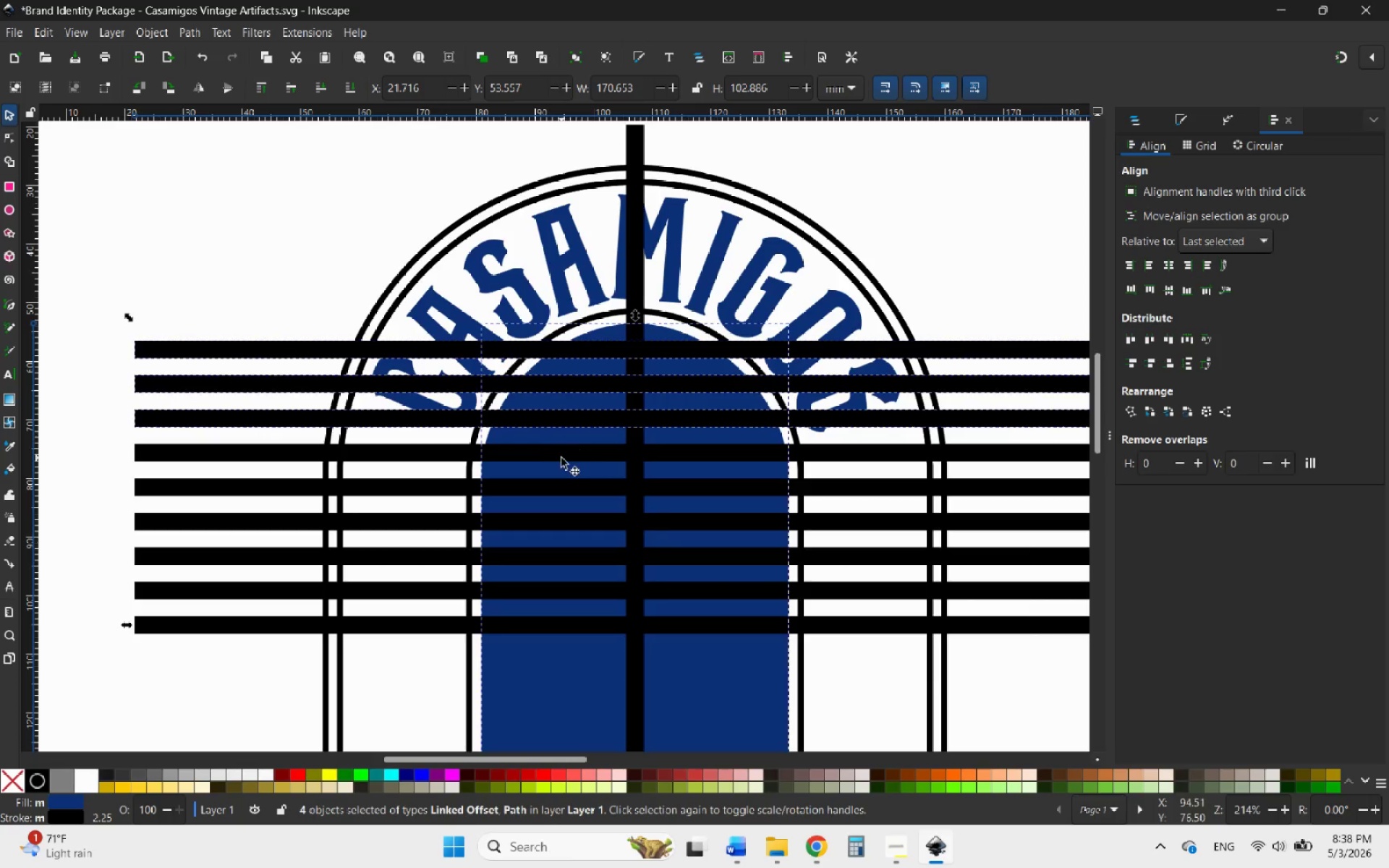 
left_click([561, 458])
 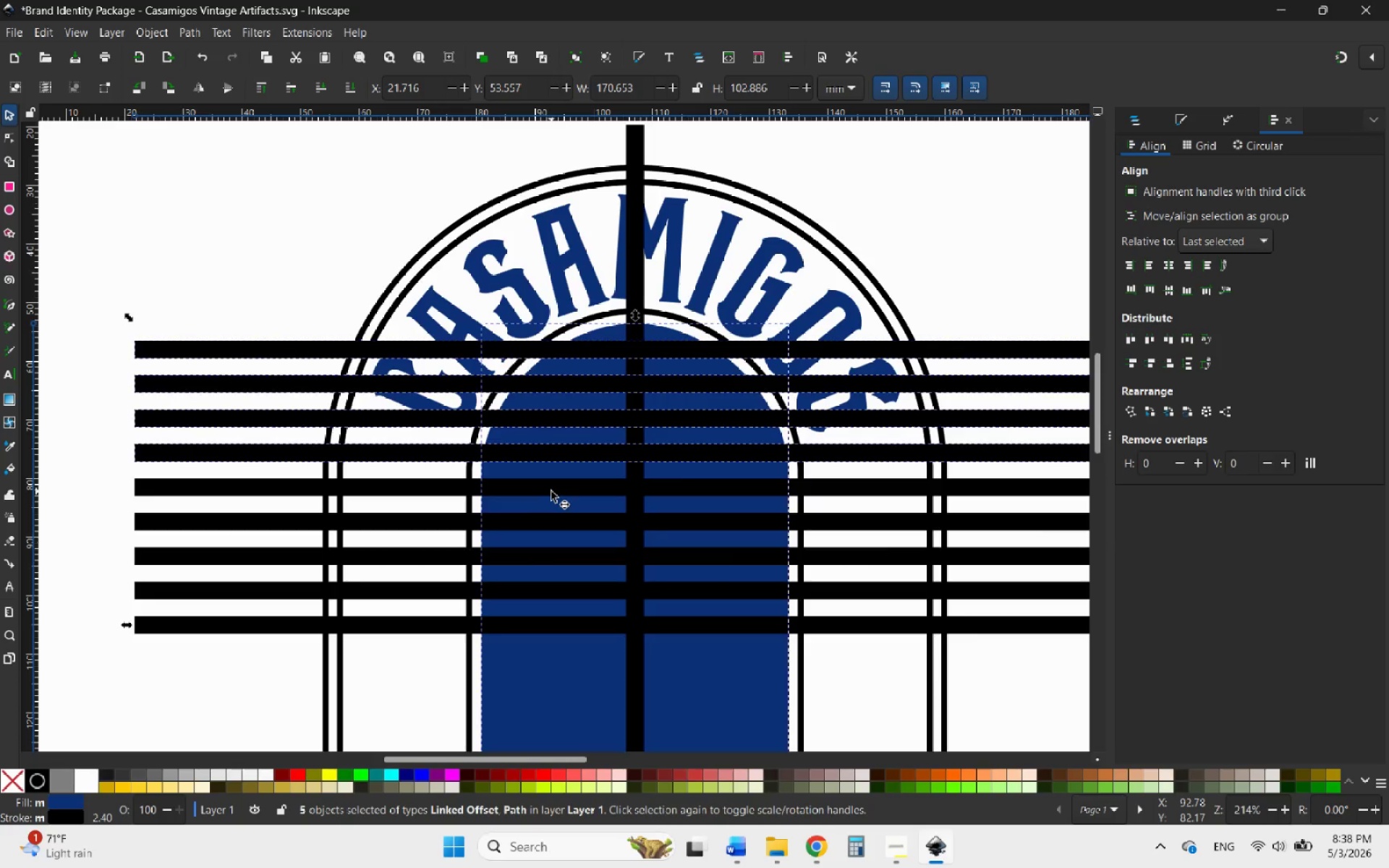 
left_click([551, 491])
 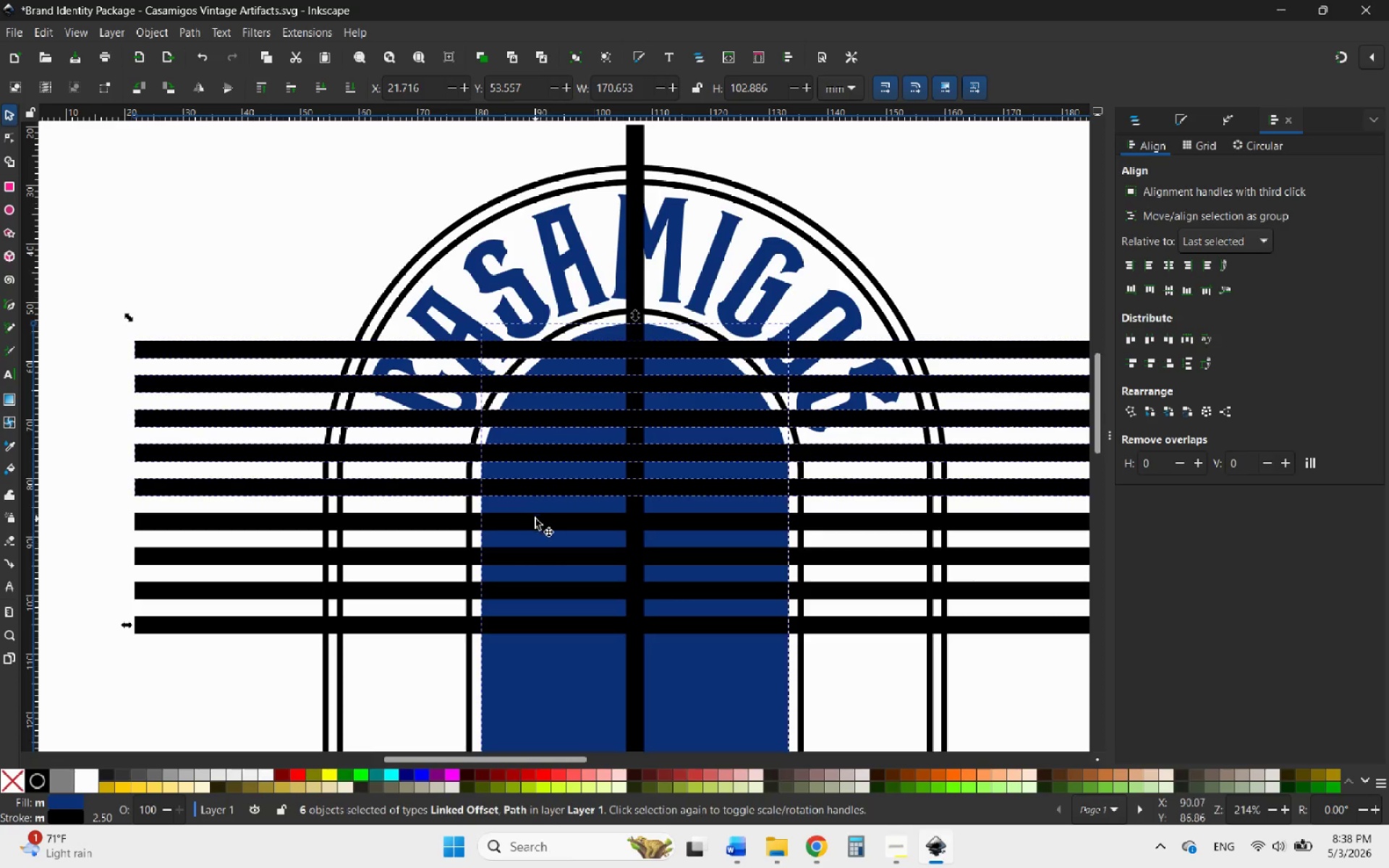 
left_click([534, 520])
 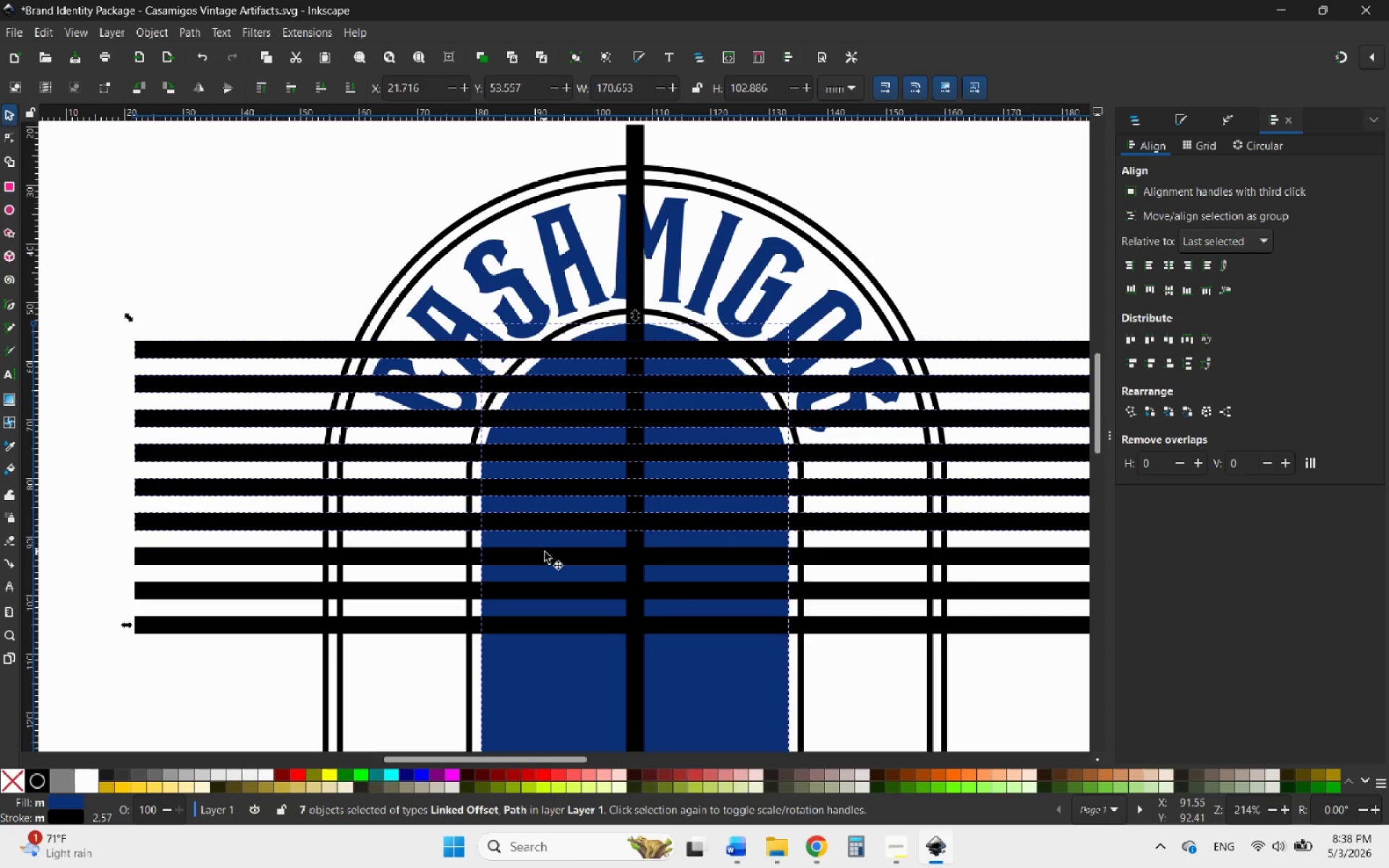 
left_click([545, 553])
 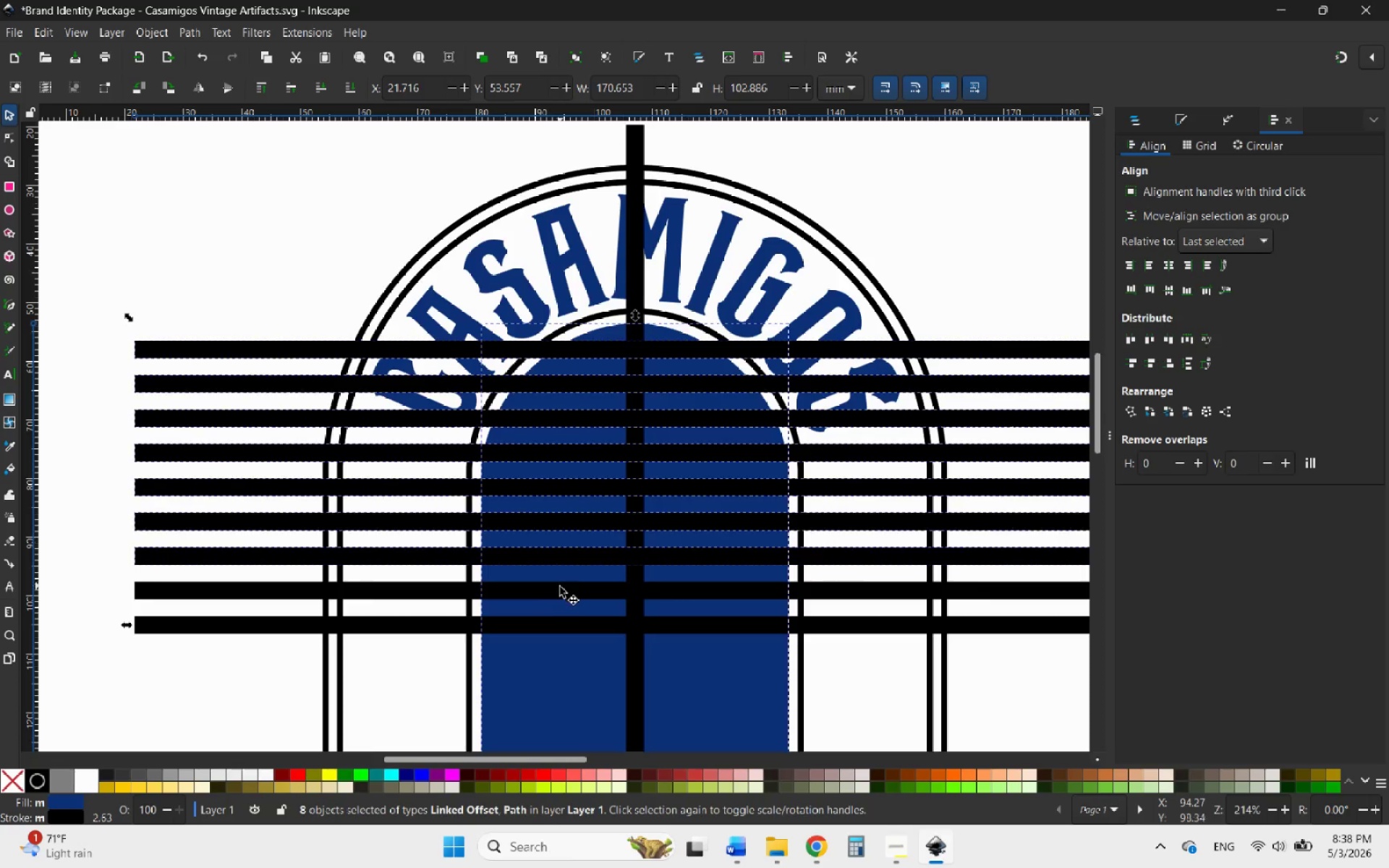 
left_click([561, 590])
 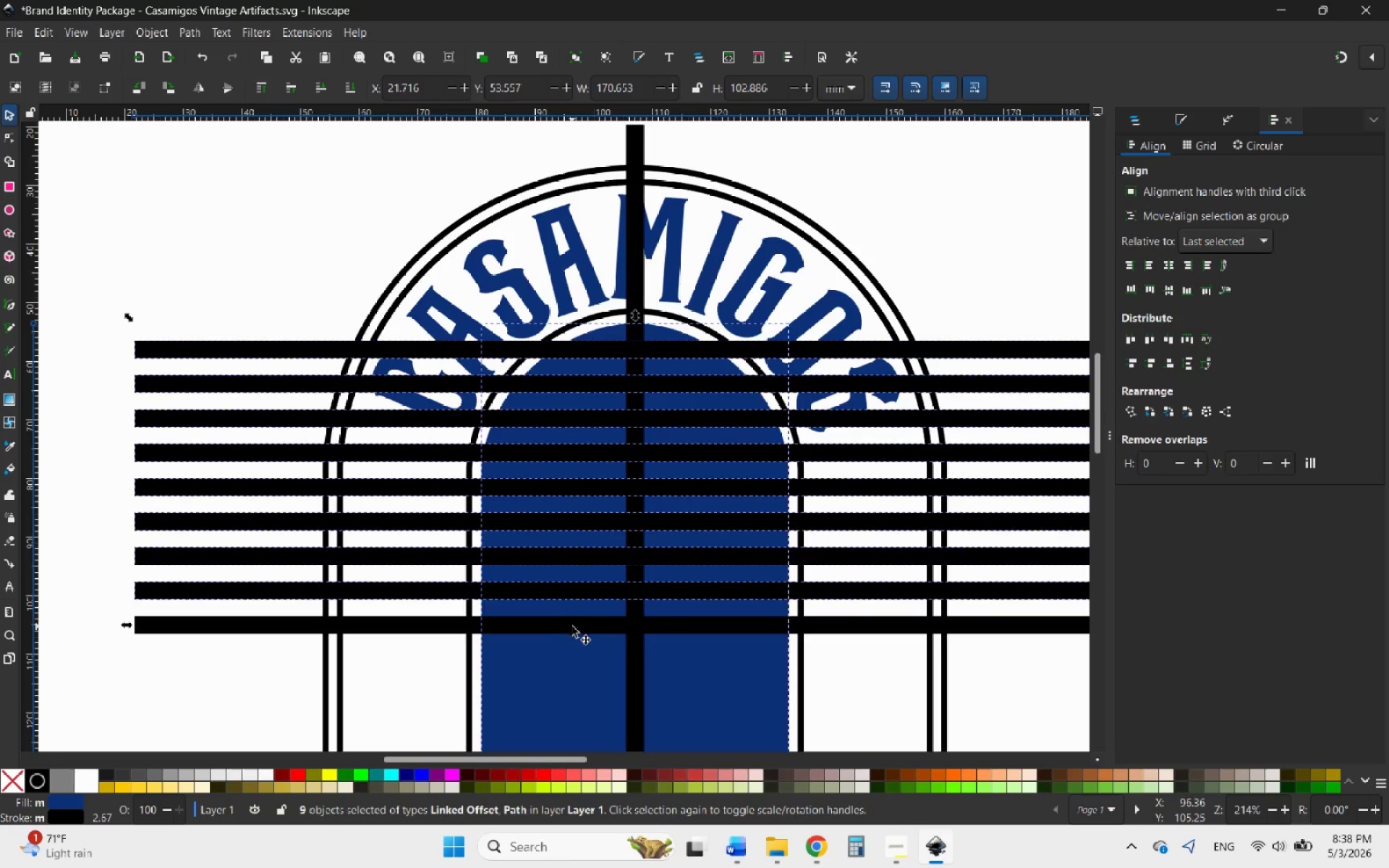 
left_click([572, 626])
 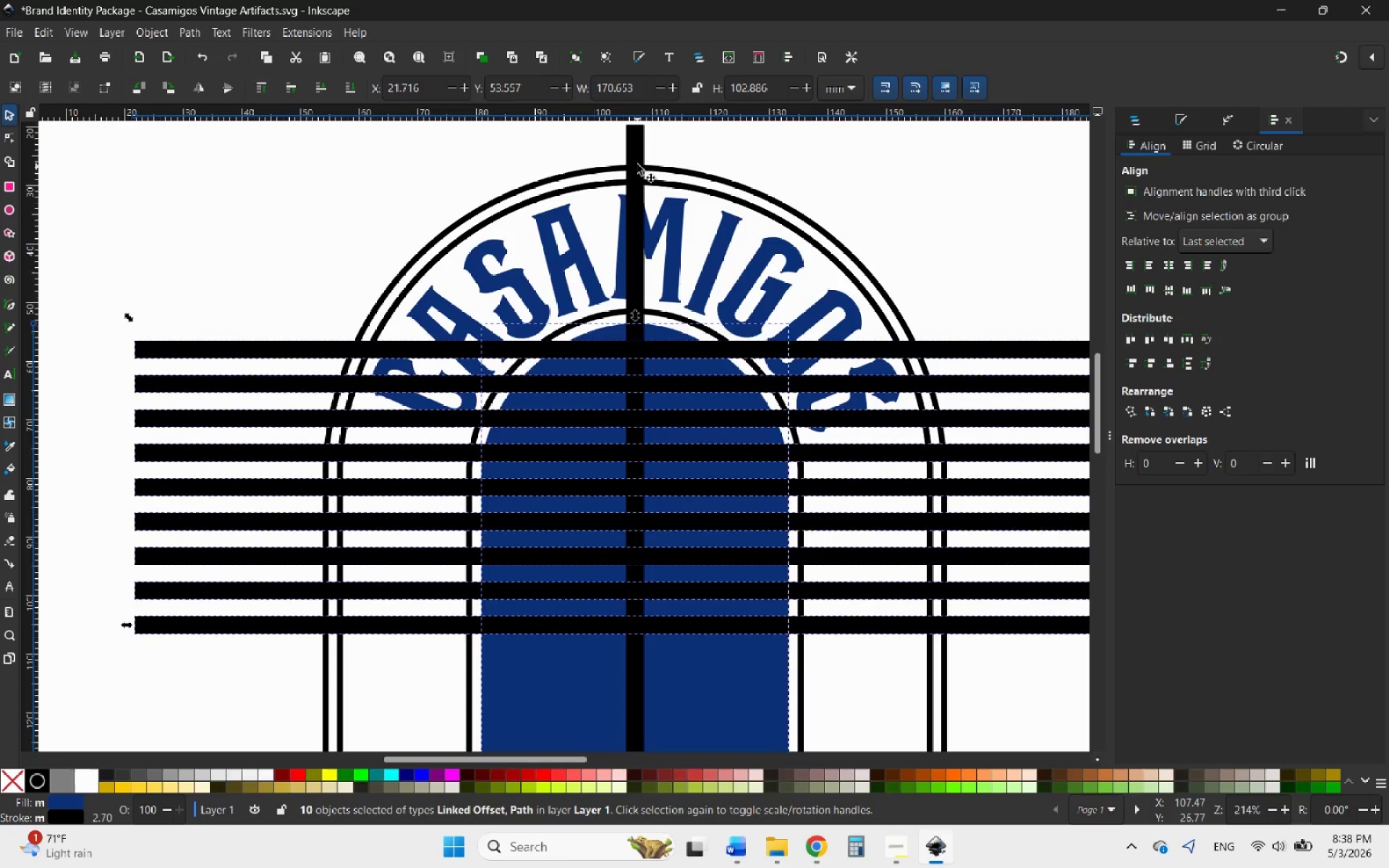 
left_click([635, 142])
 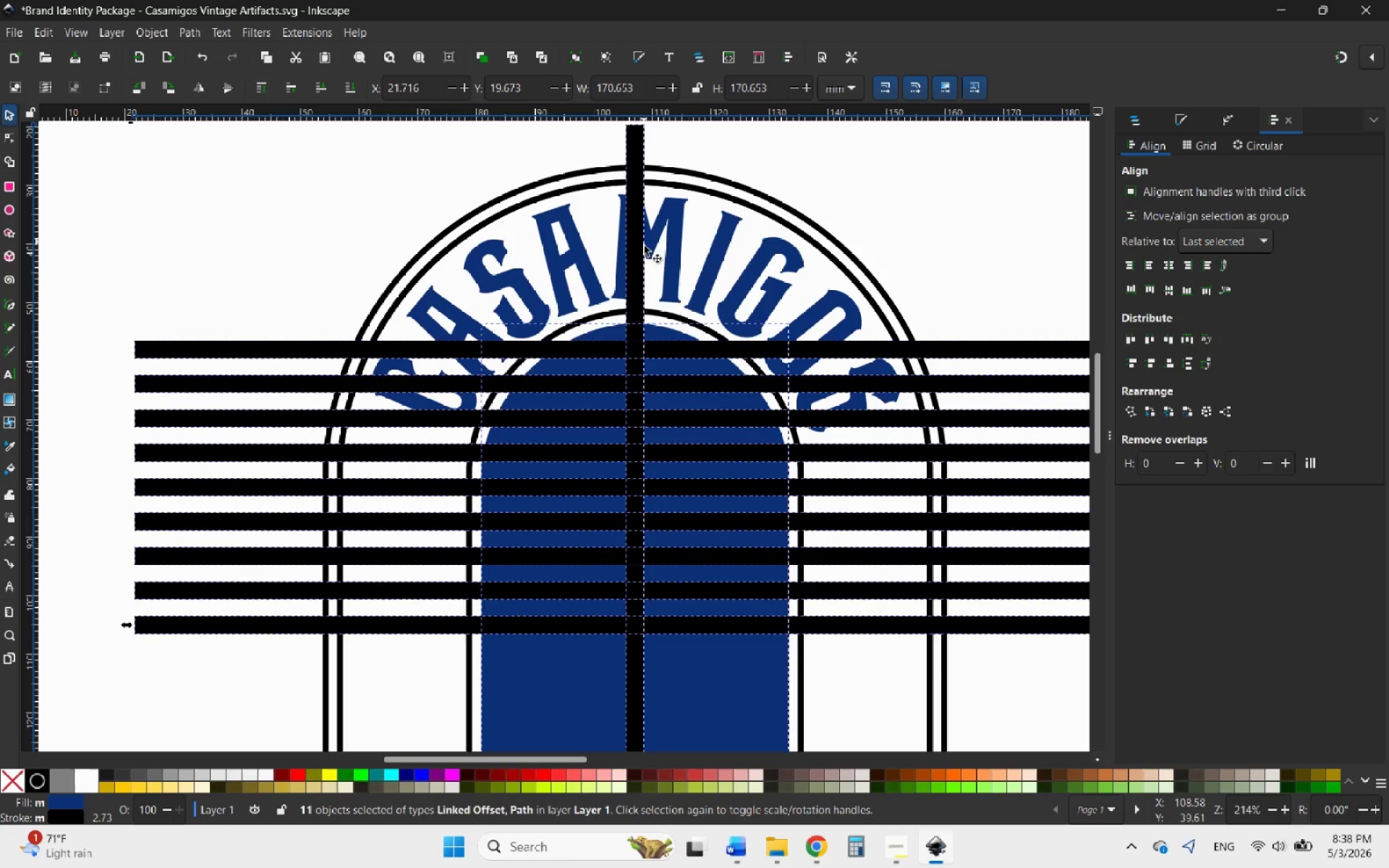 
scroll: coordinate [637, 336], scroll_direction: down, amount: 2.0
 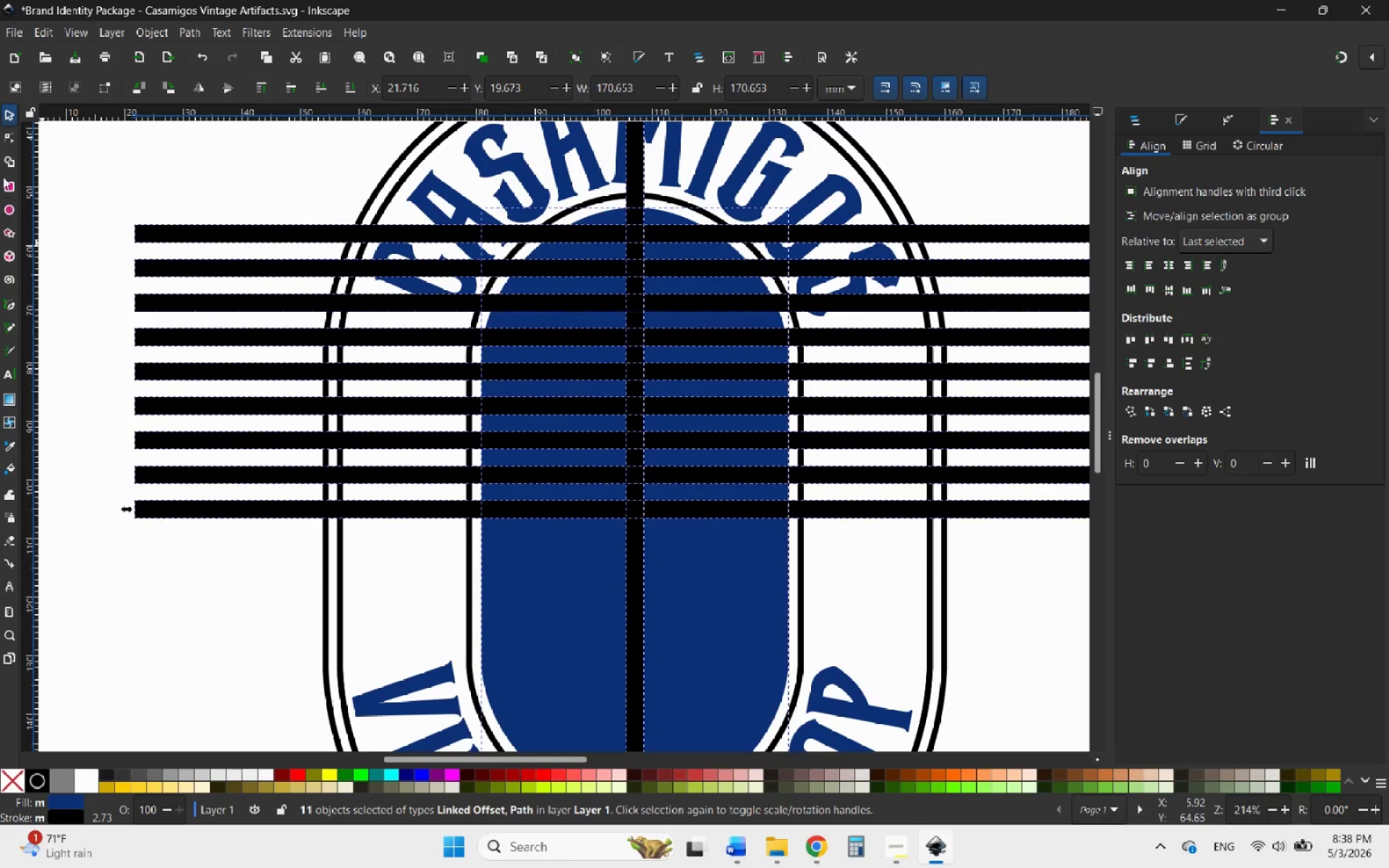 
left_click([6, 161])
 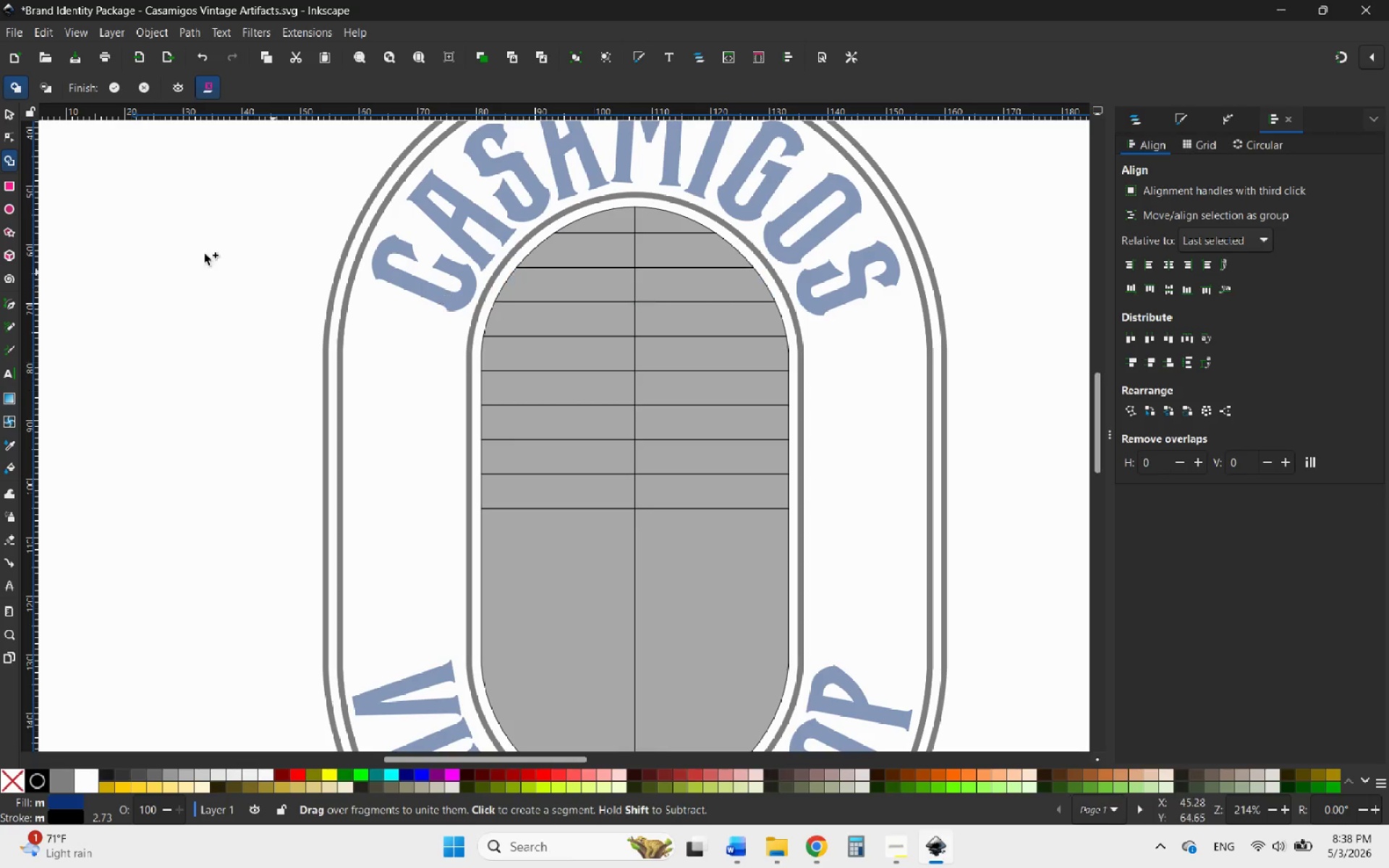 
left_click([8, 114])
 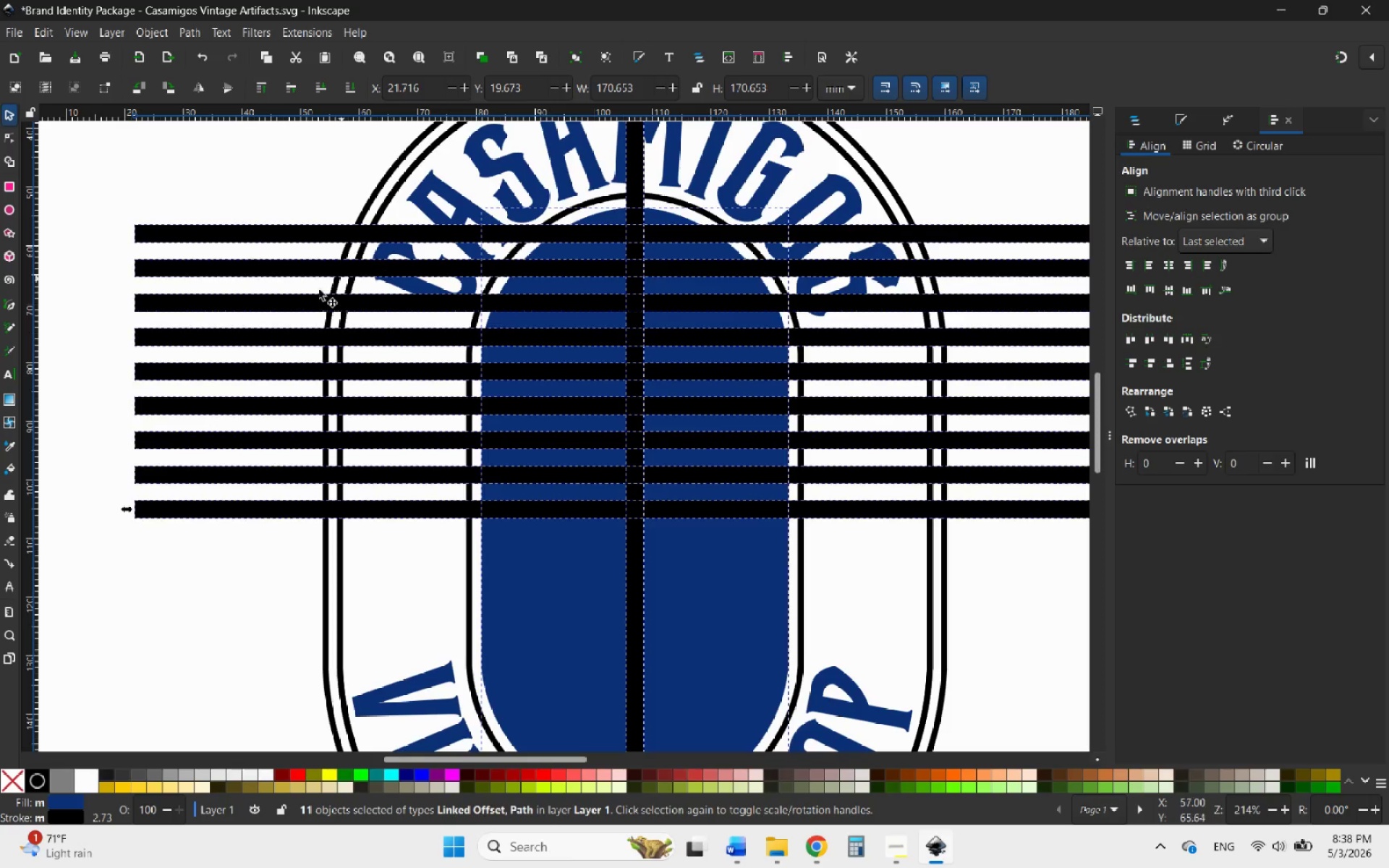 
left_click([245, 203])
 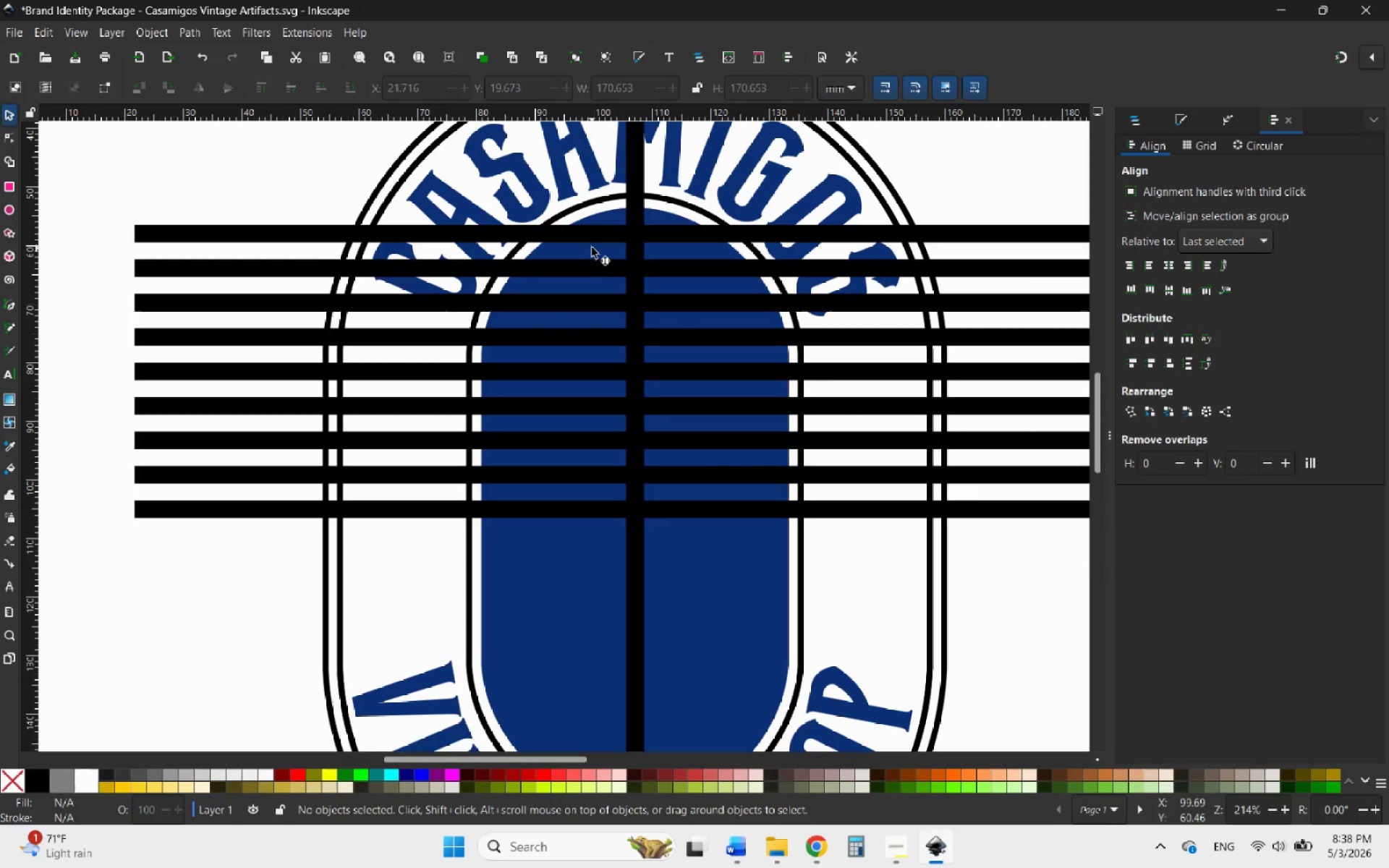 
left_click([592, 238])
 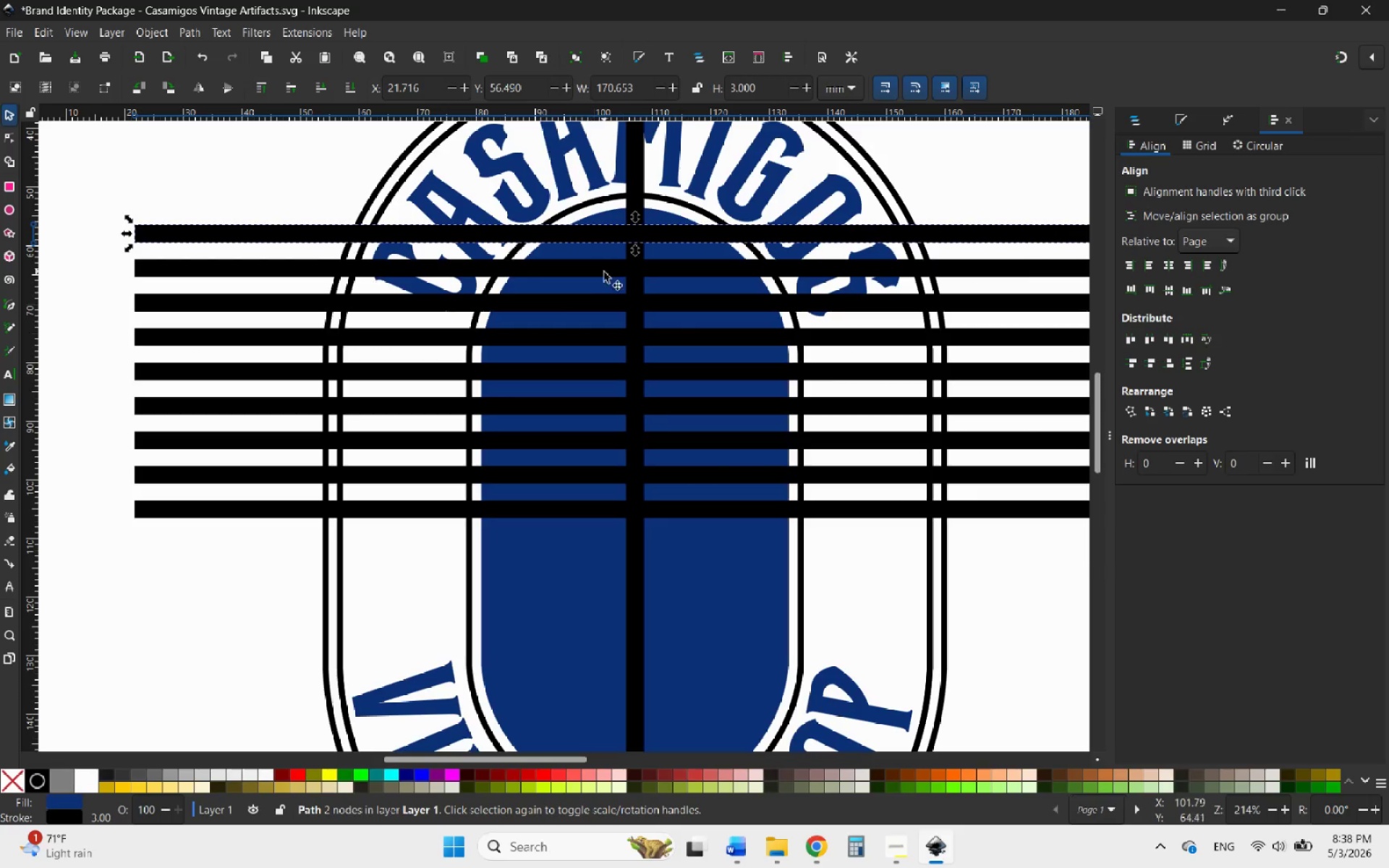 
hold_key(key=ShiftLeft, duration=8.42)
left_click([603, 271])
 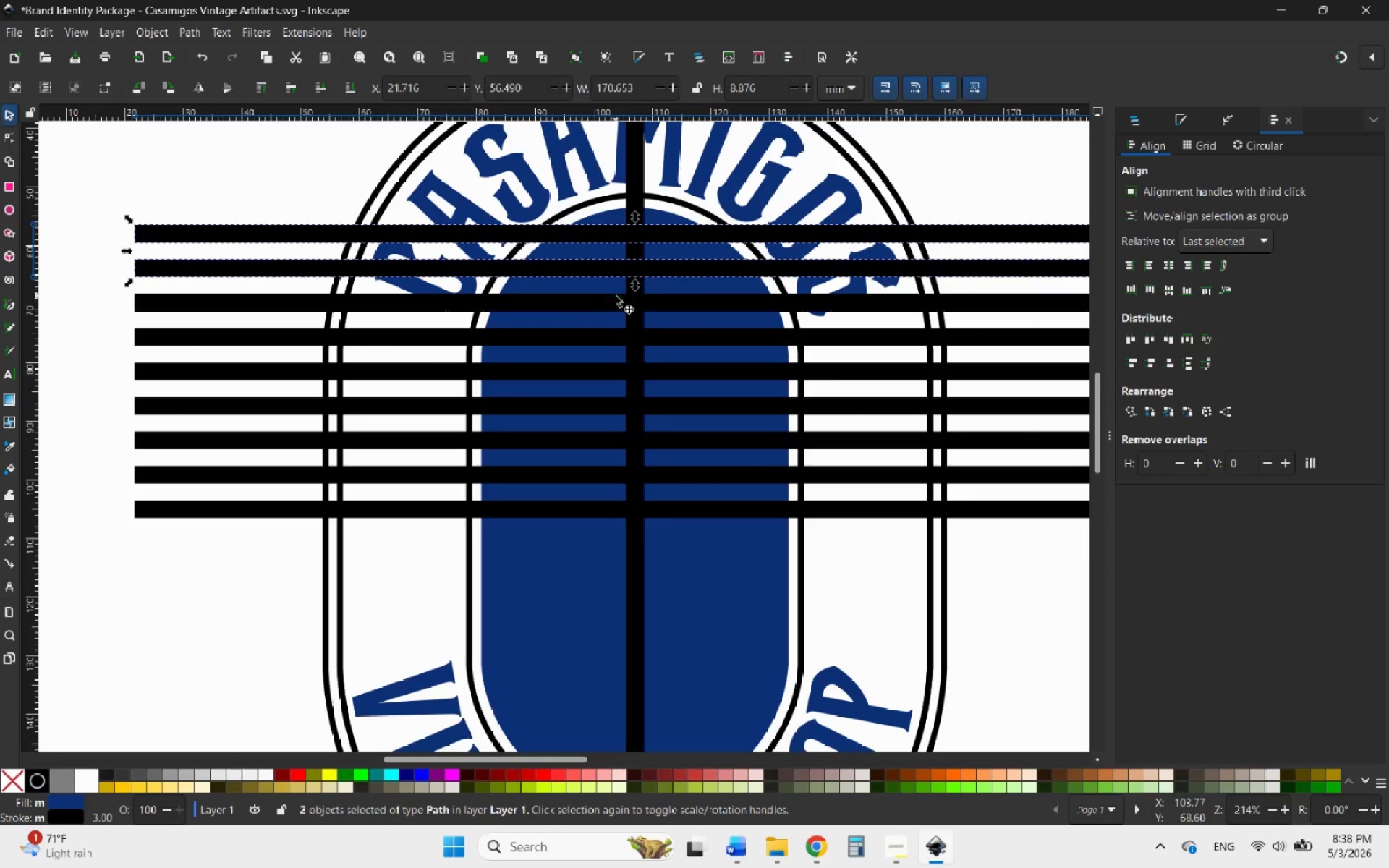 
left_click([600, 302])
 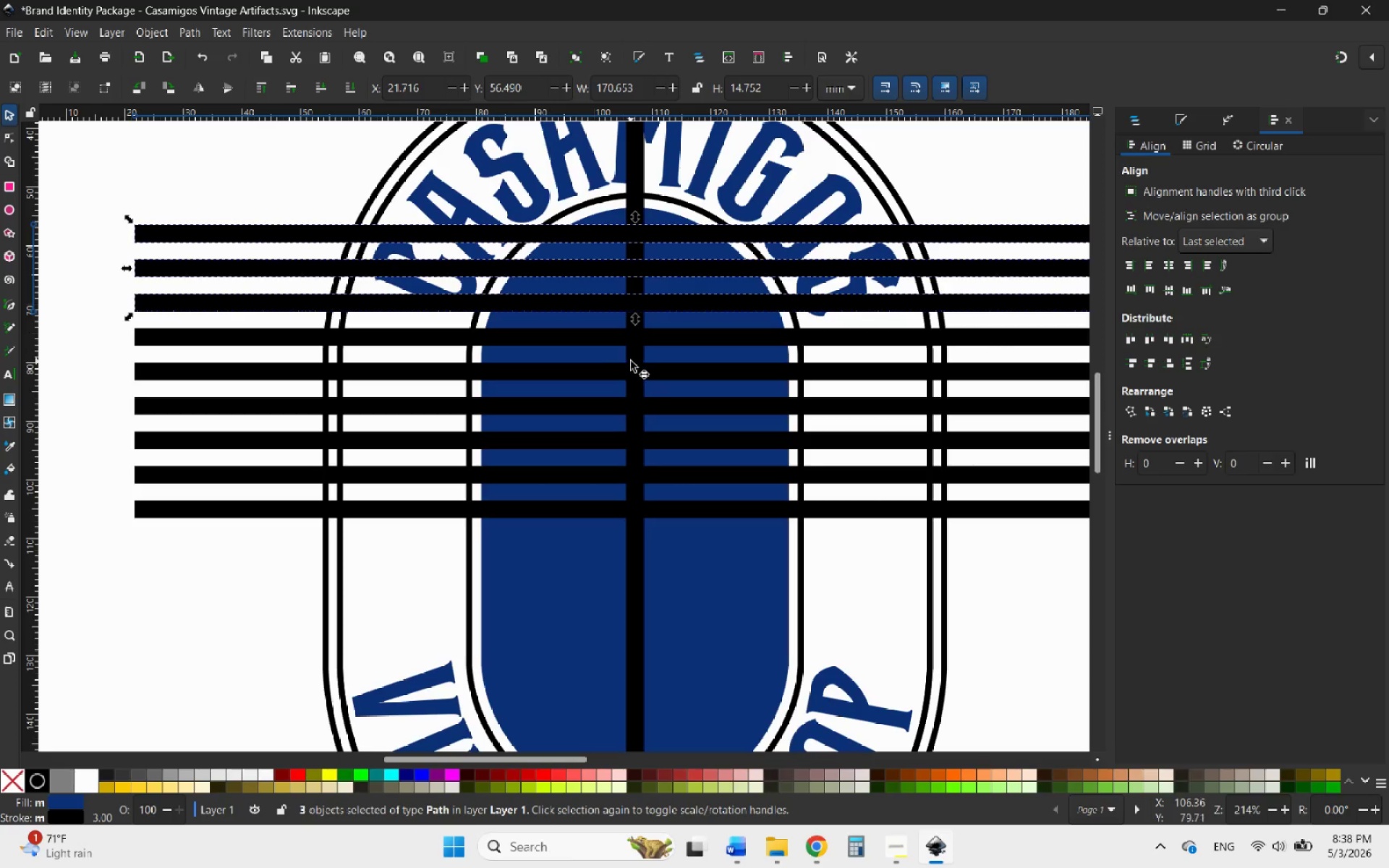 
left_click([632, 361])
 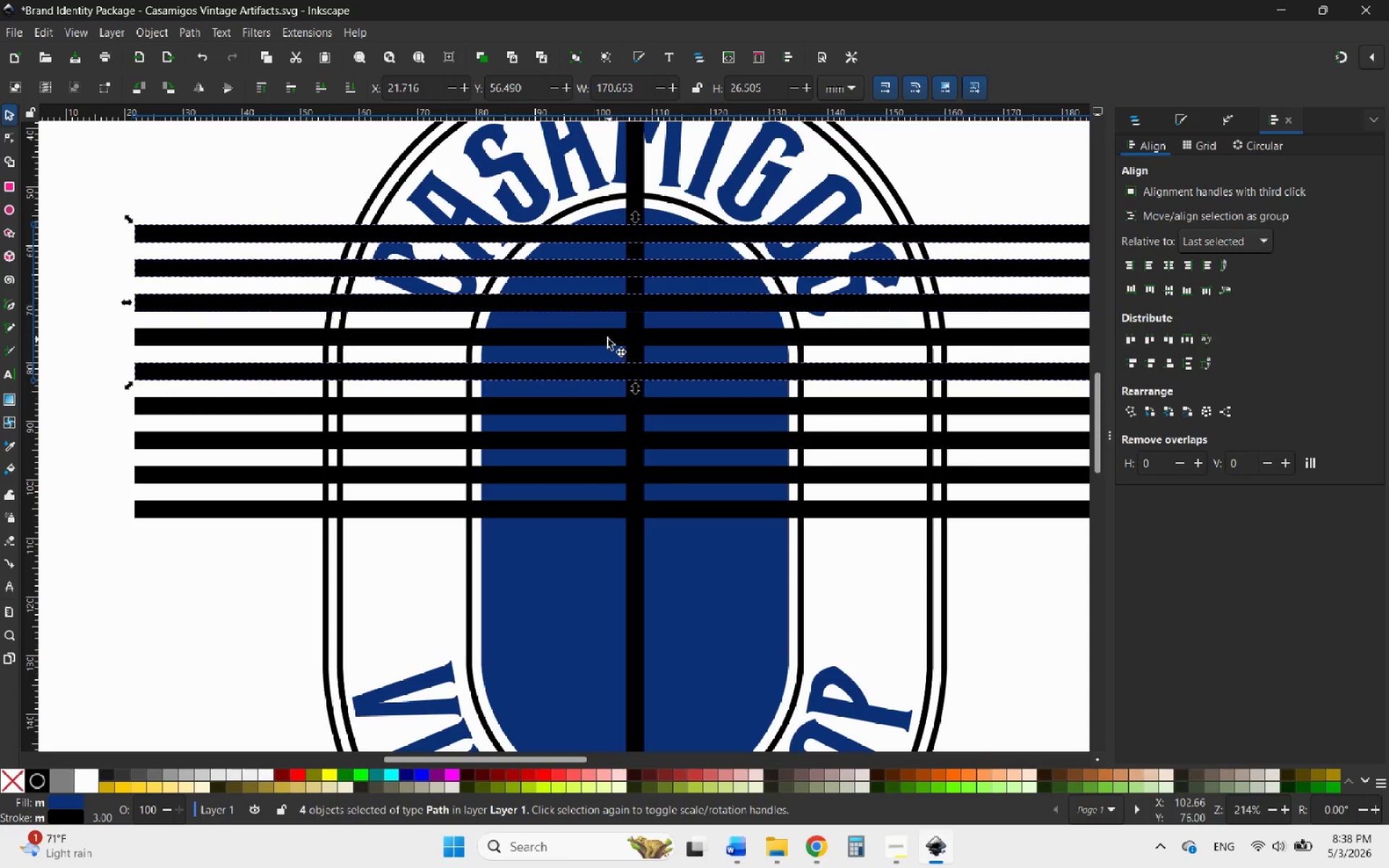 
left_click([605, 337])
 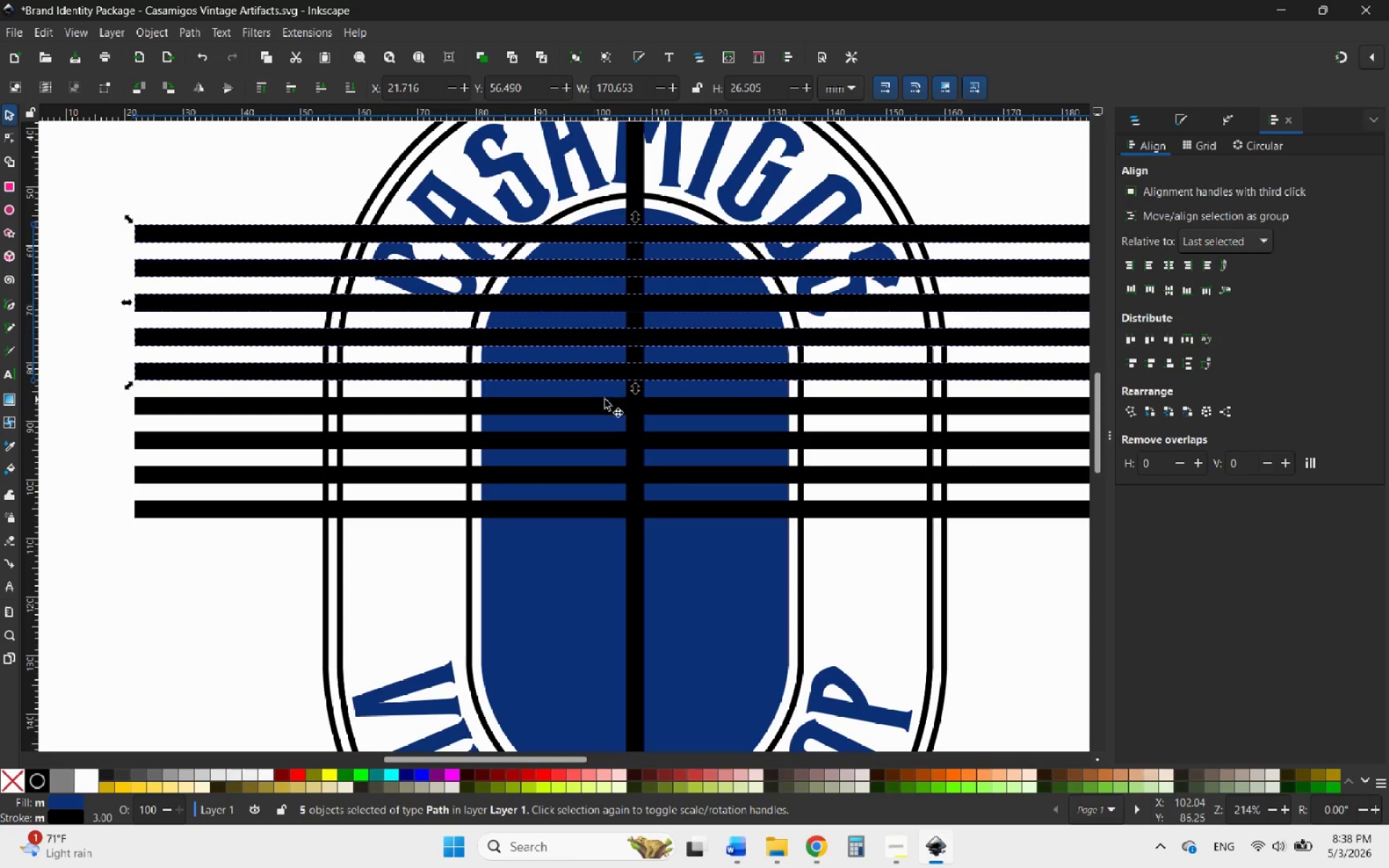 
left_click([601, 403])
 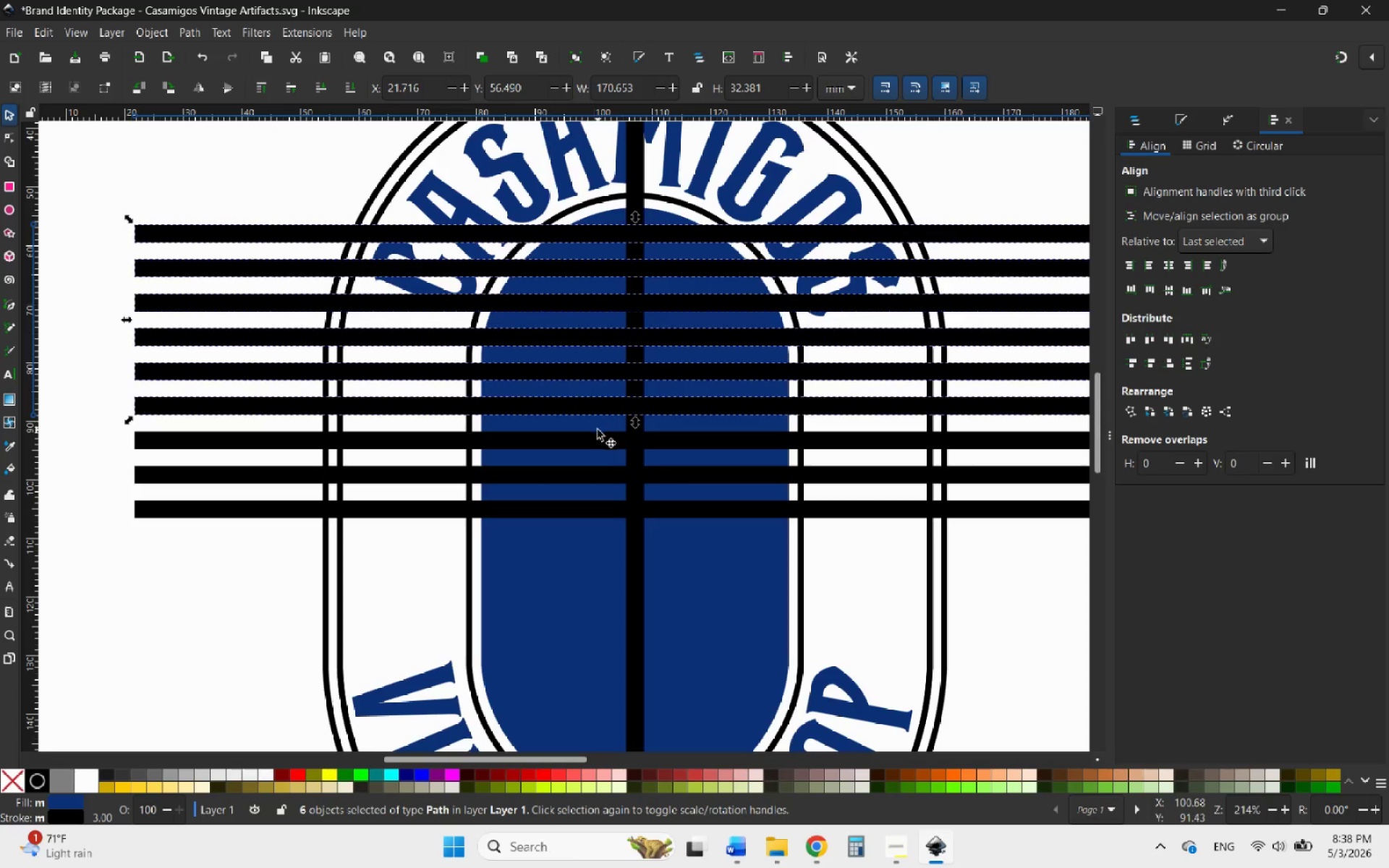 
left_click([582, 447])
 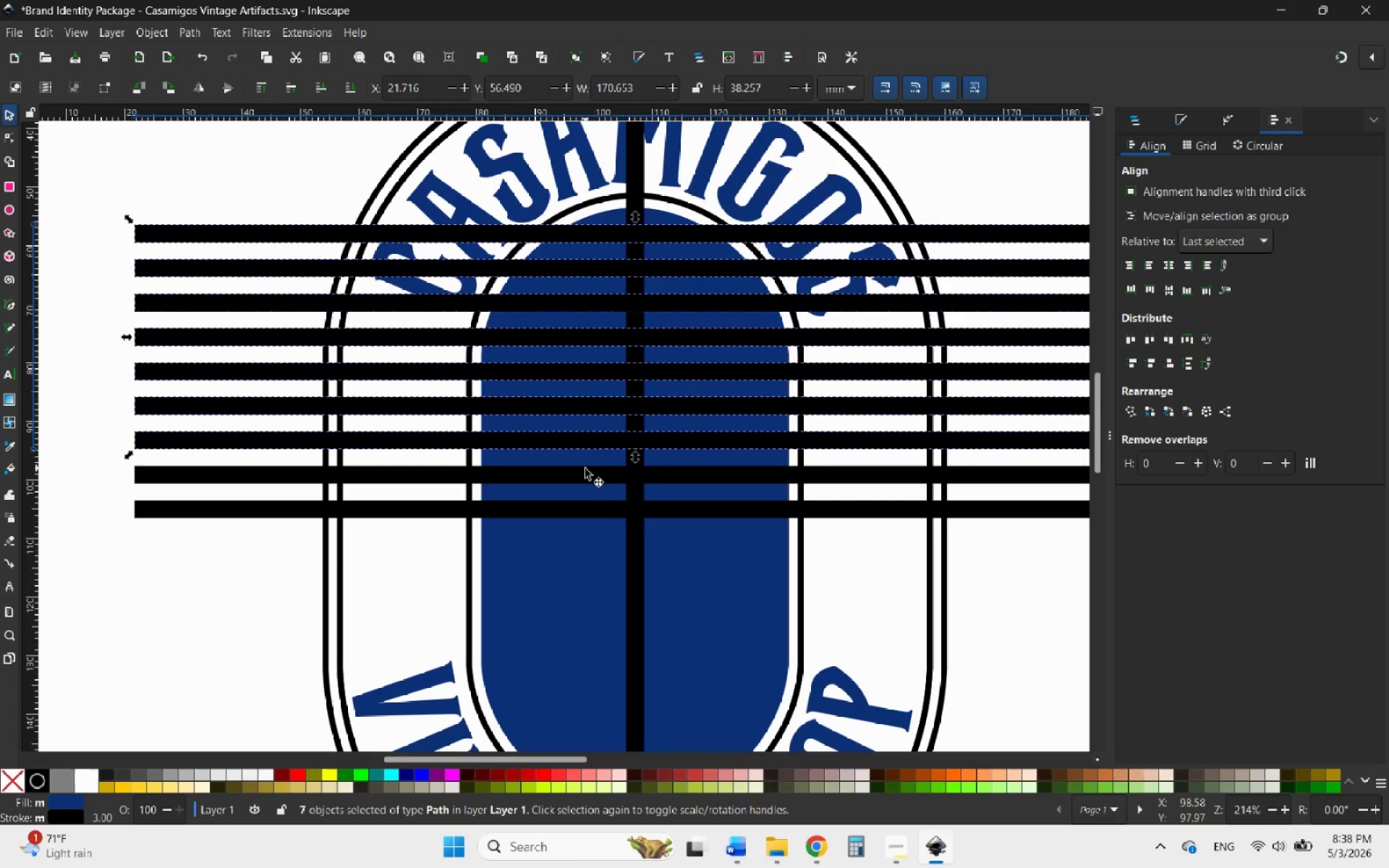 
left_click([577, 474])
 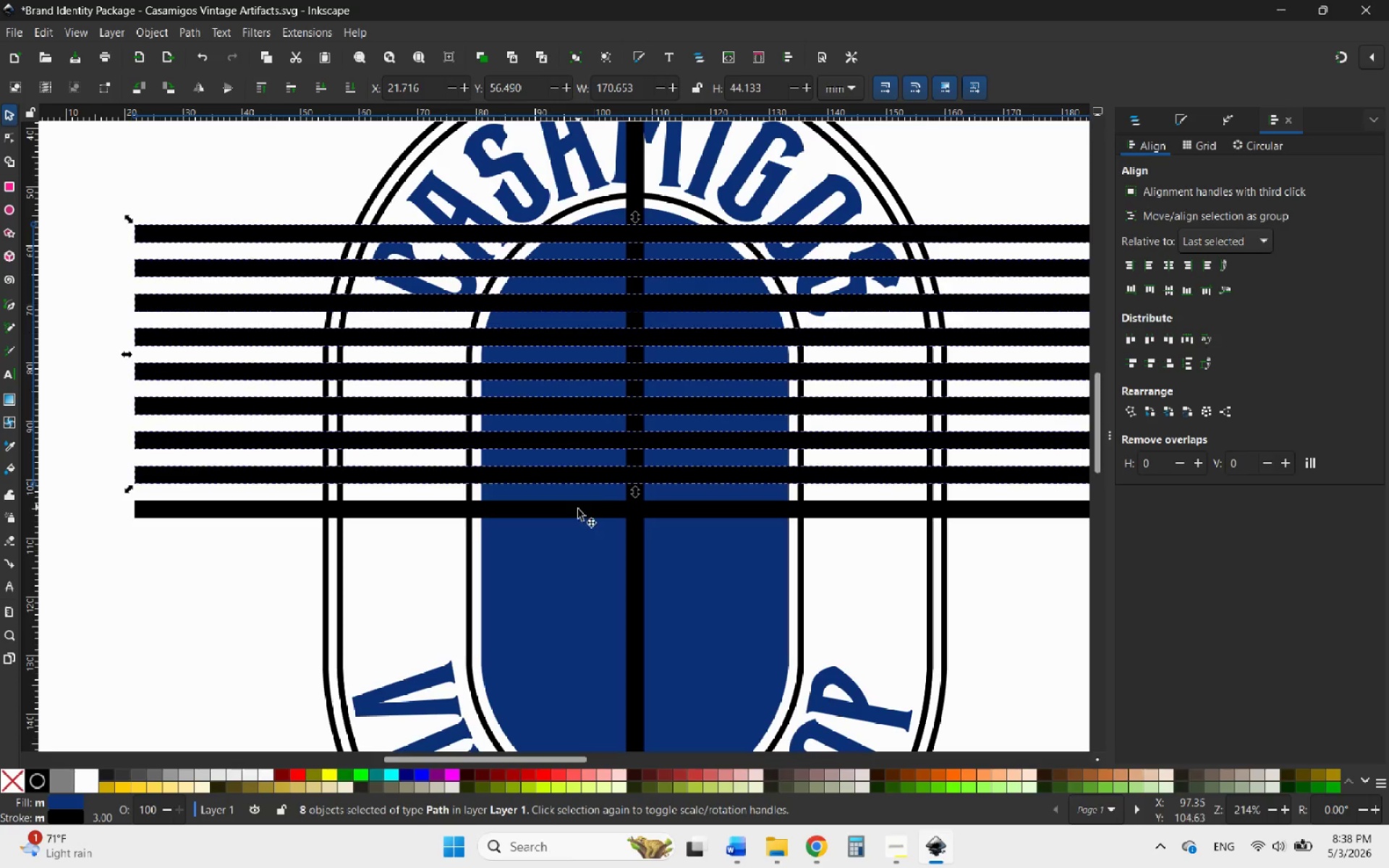 
left_click([578, 511])
 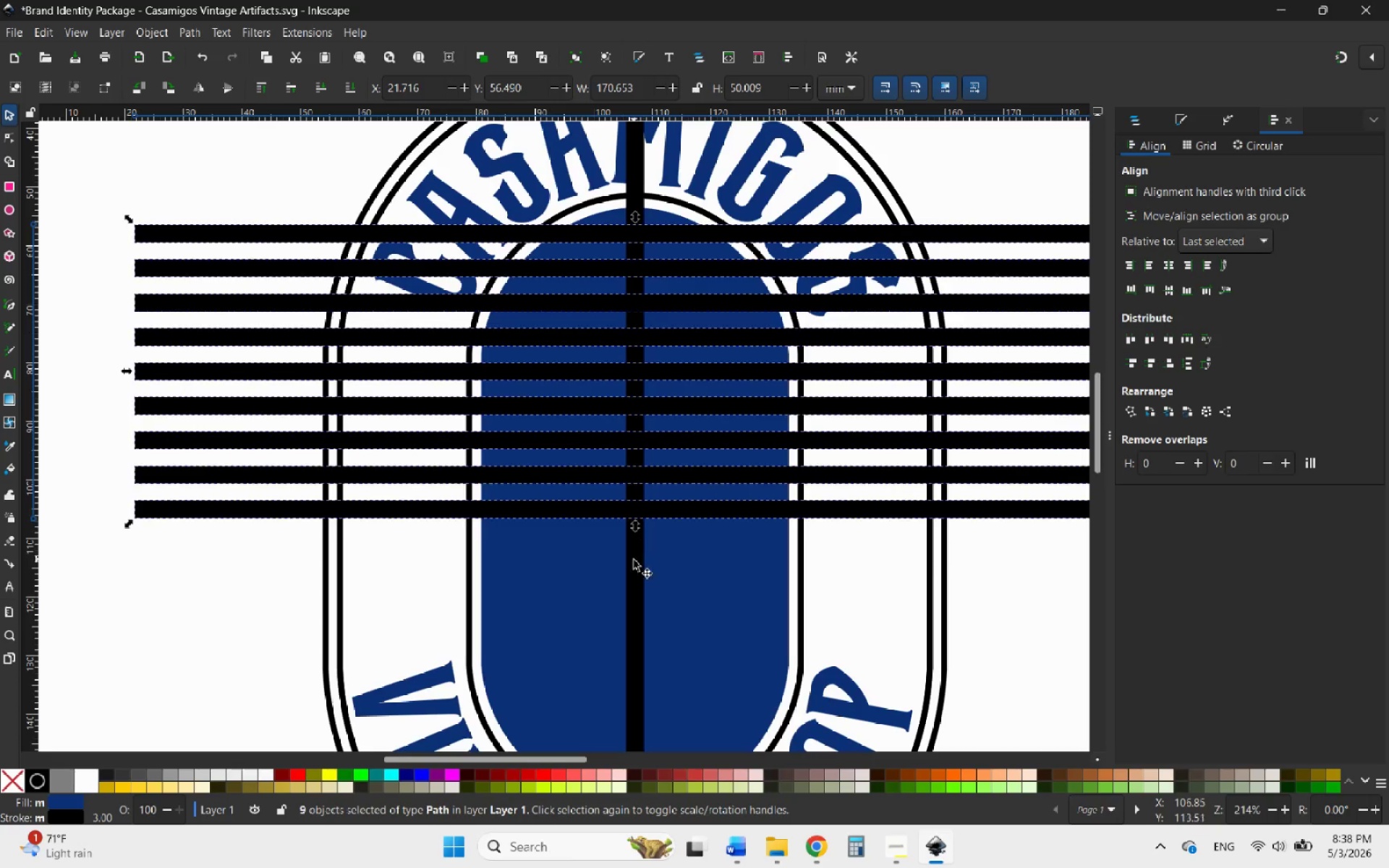 
left_click([633, 564])
 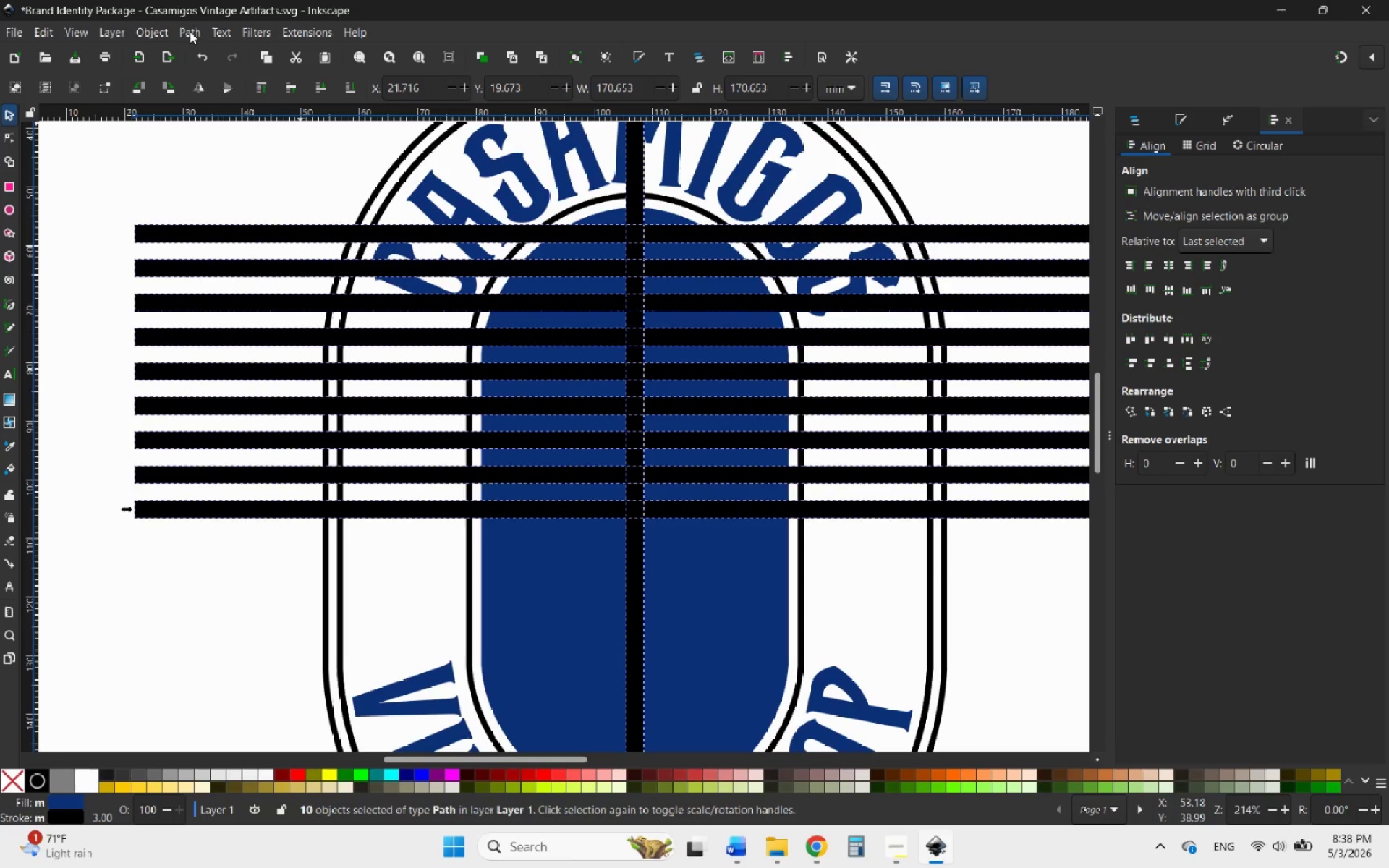 
left_click([190, 31])
 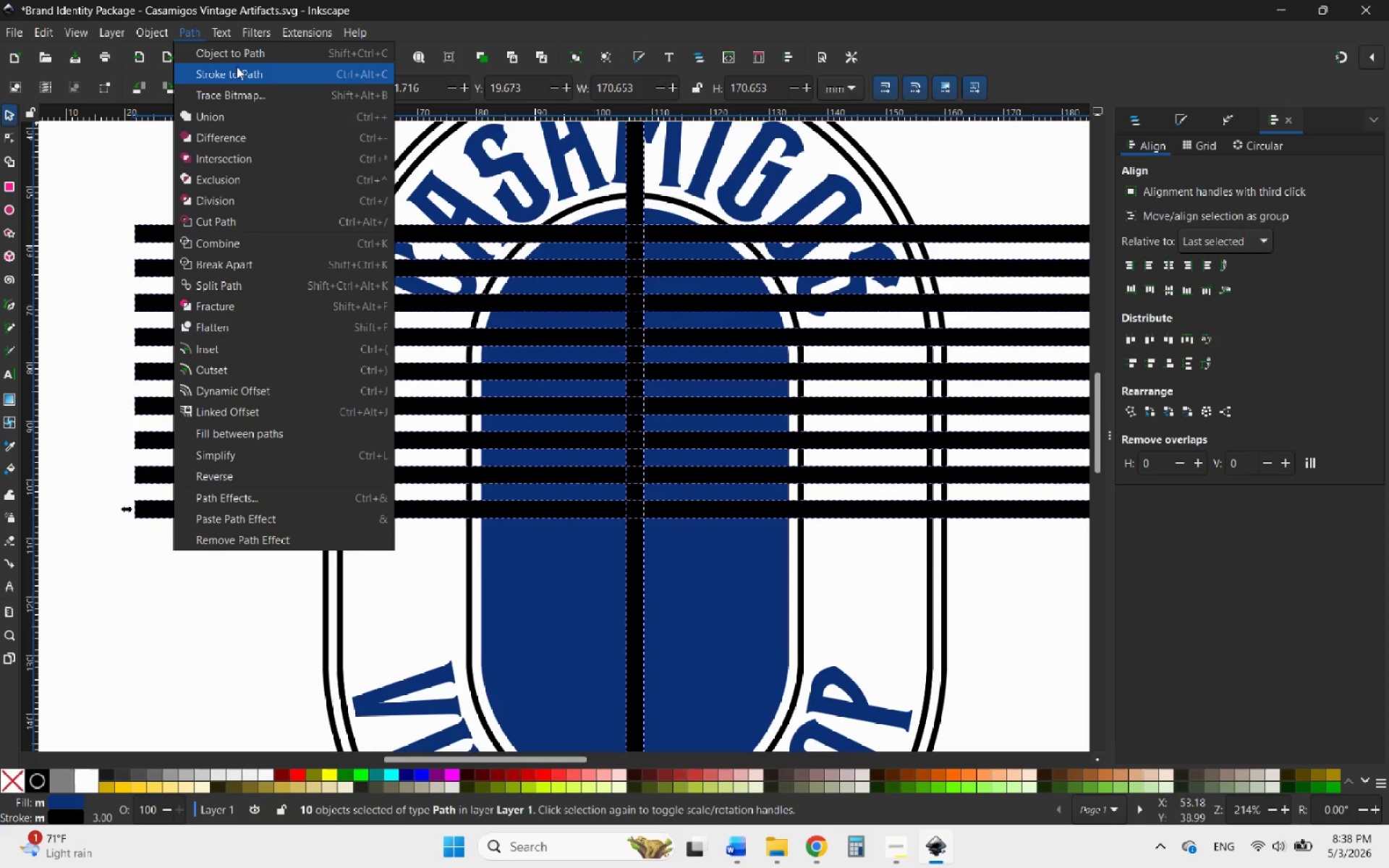 
left_click([231, 72])
 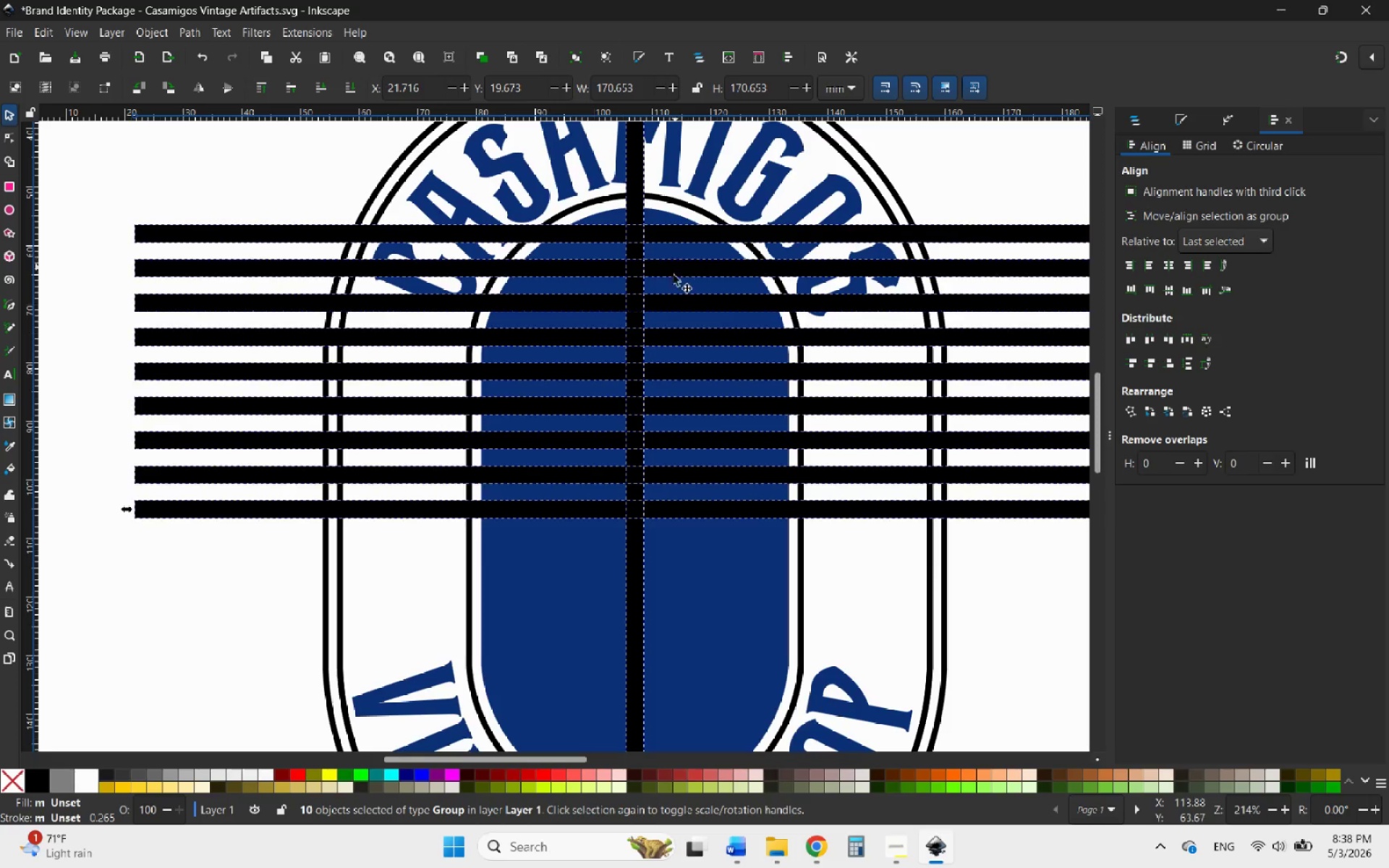 
hold_key(key=ShiftLeft, duration=0.97)
left_click([697, 552])
 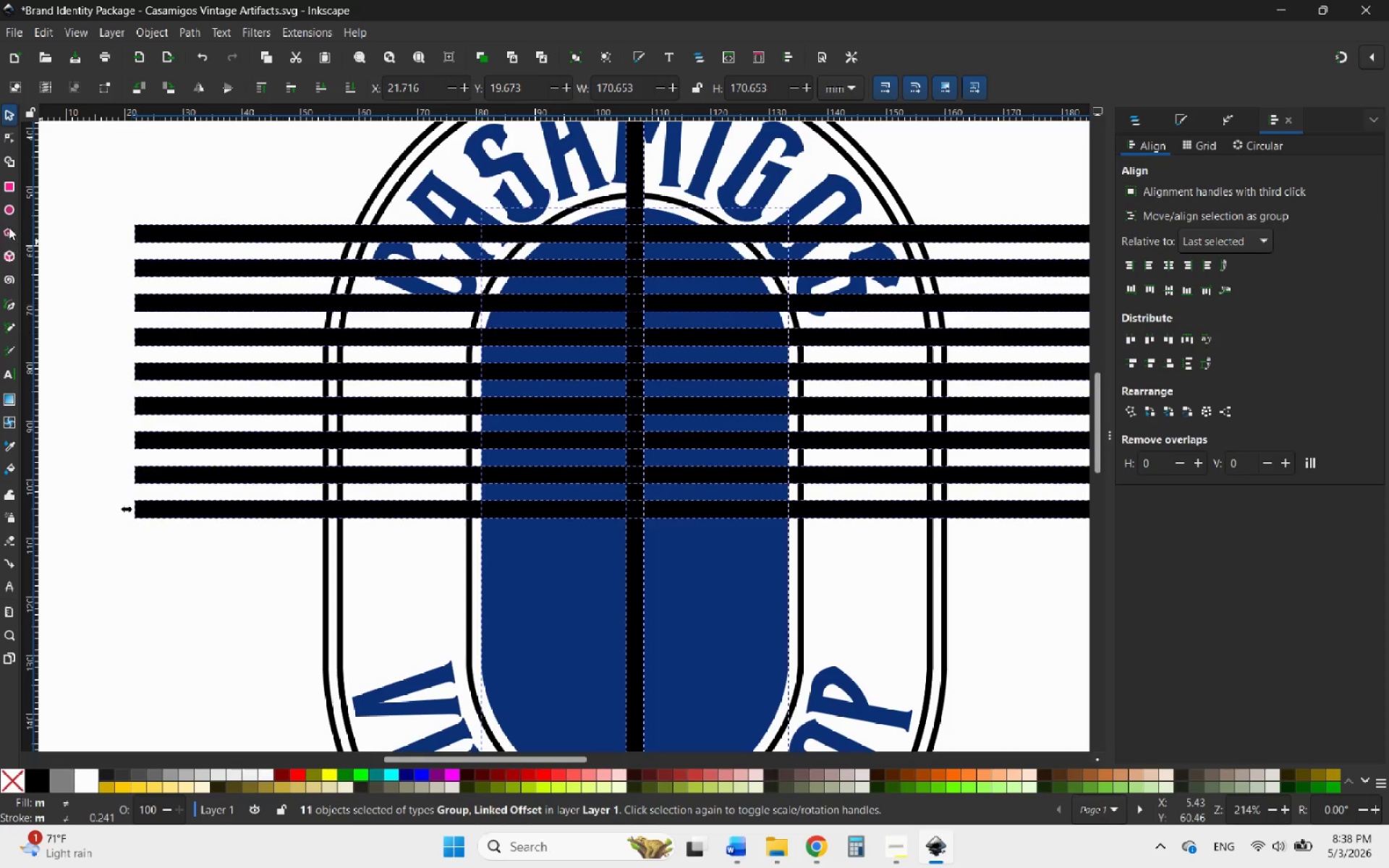 
left_click([10, 153])
 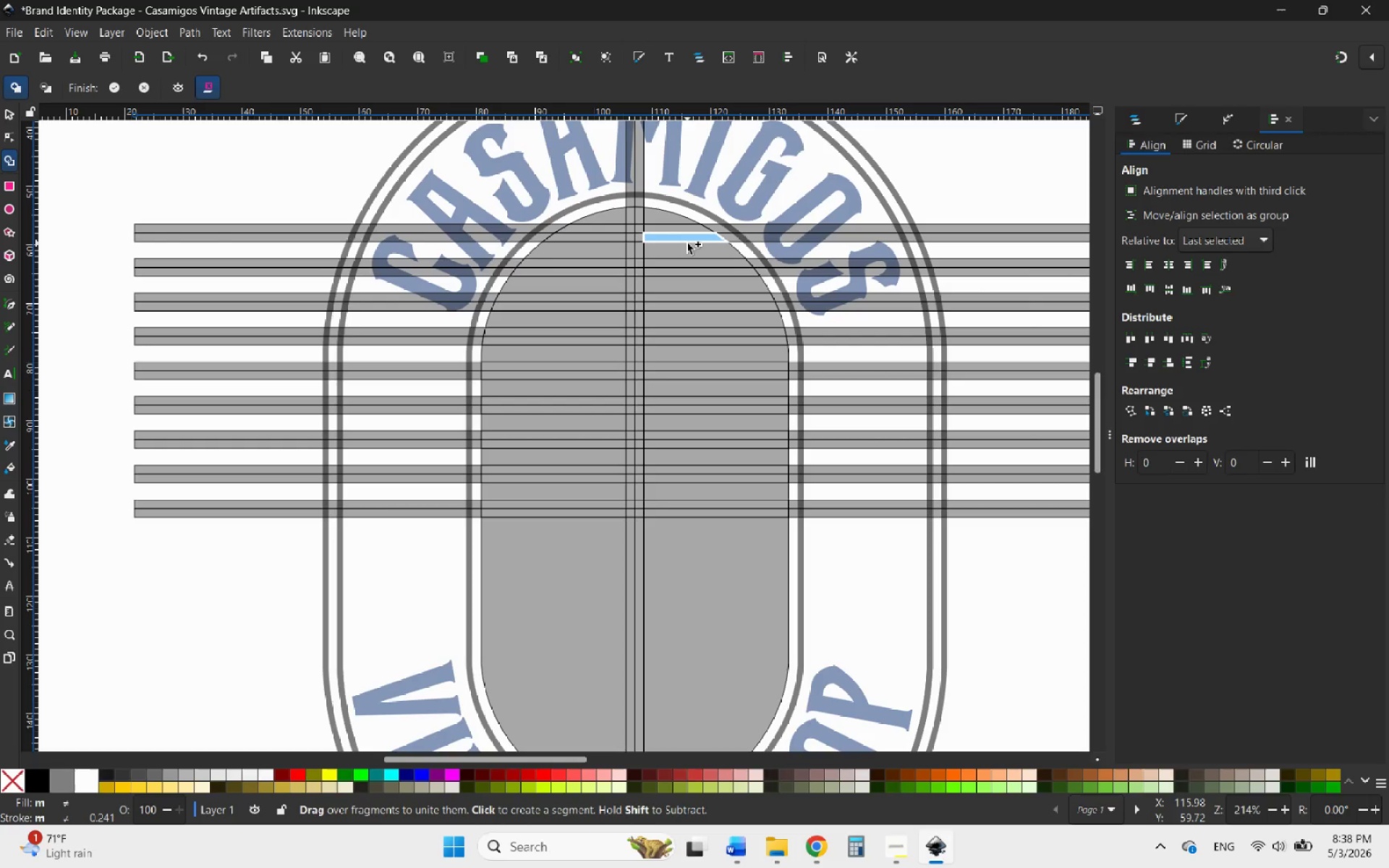 
hold_key(key=ControlLeft, duration=1.0)
scroll: coordinate [669, 209], scroll_direction: up, amount: 3.0
 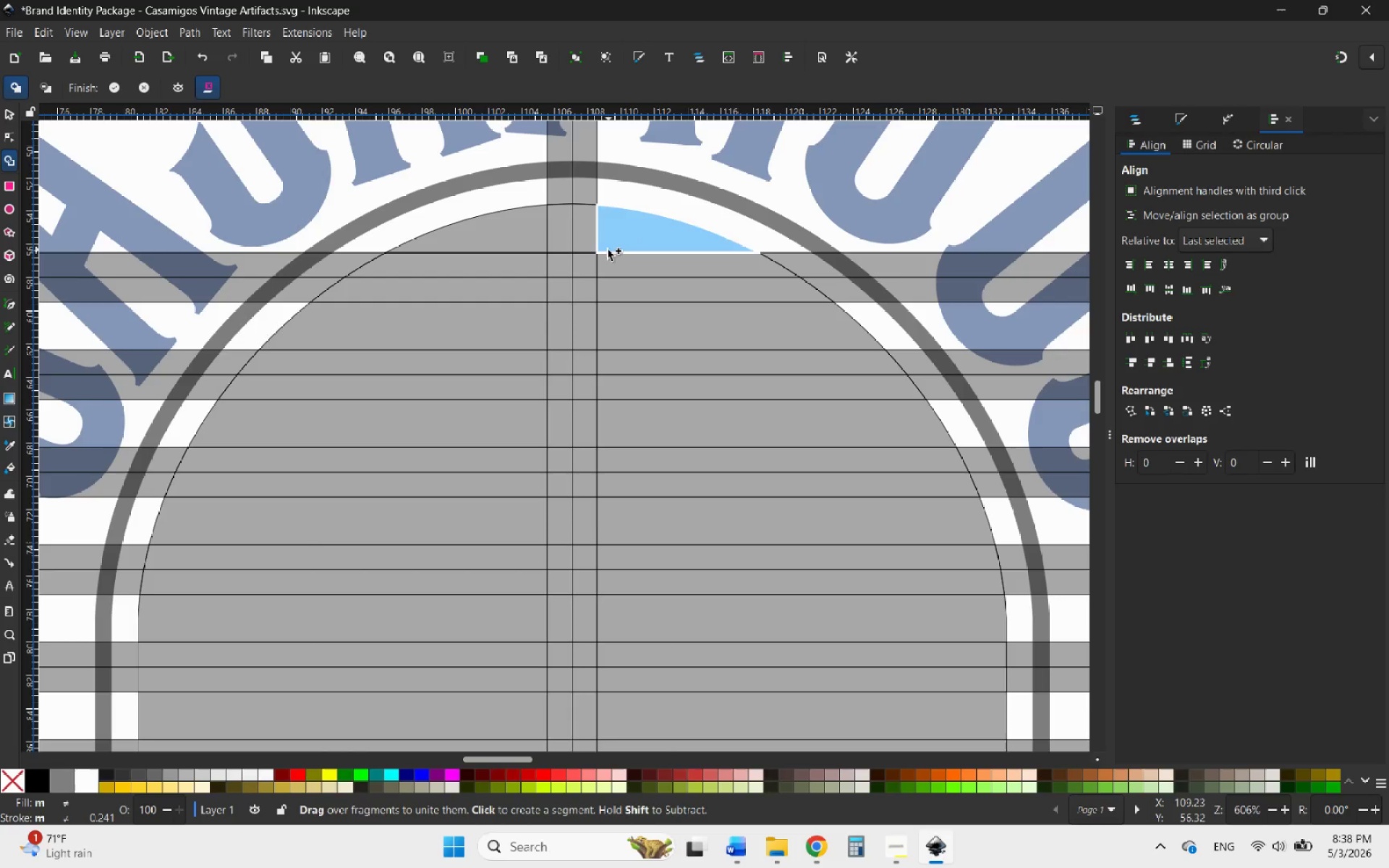 
left_click_drag(start_coordinate=[577, 234], to_coordinate=[631, 273])
 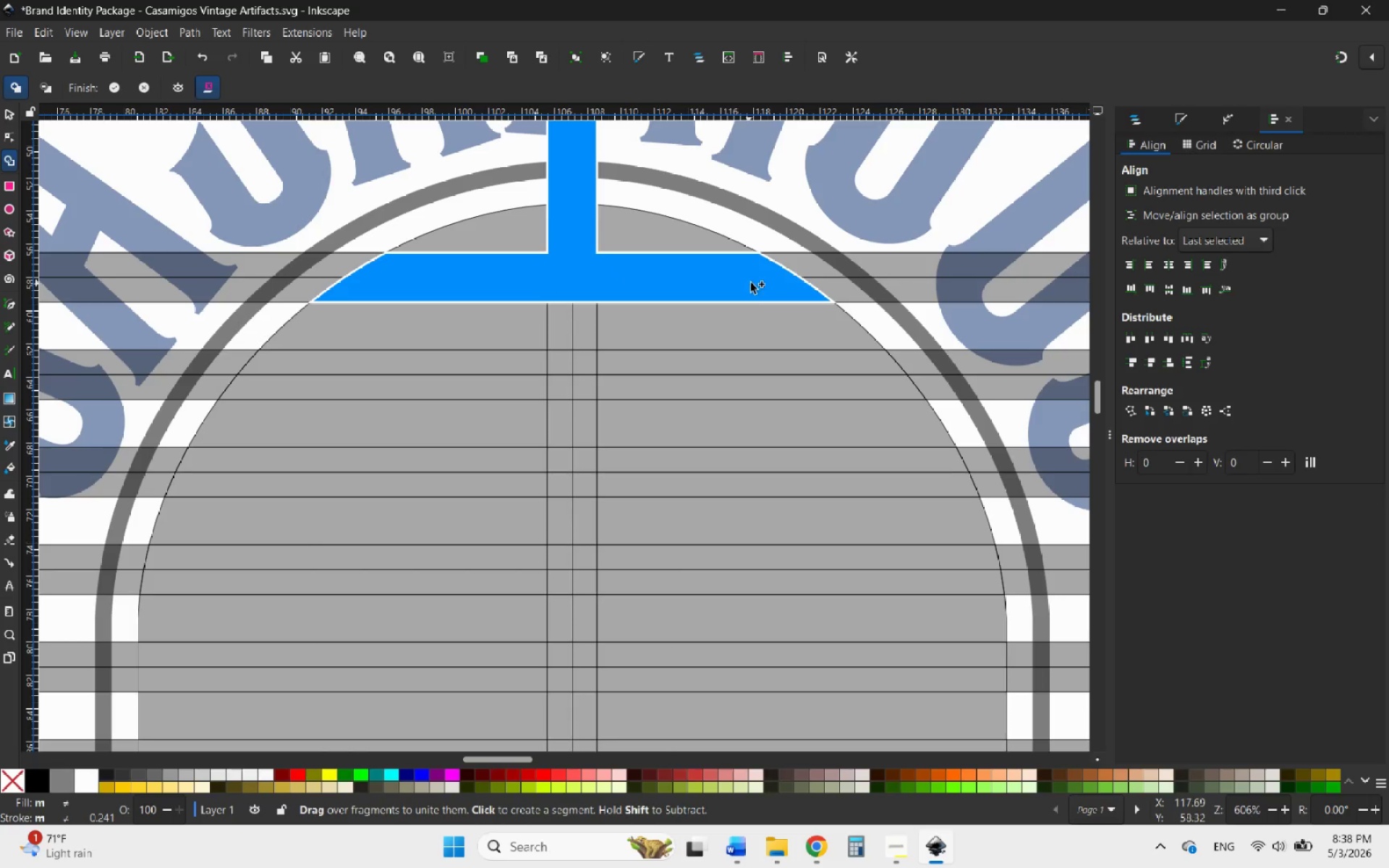 
left_click_drag(start_coordinate=[769, 279], to_coordinate=[802, 268])
 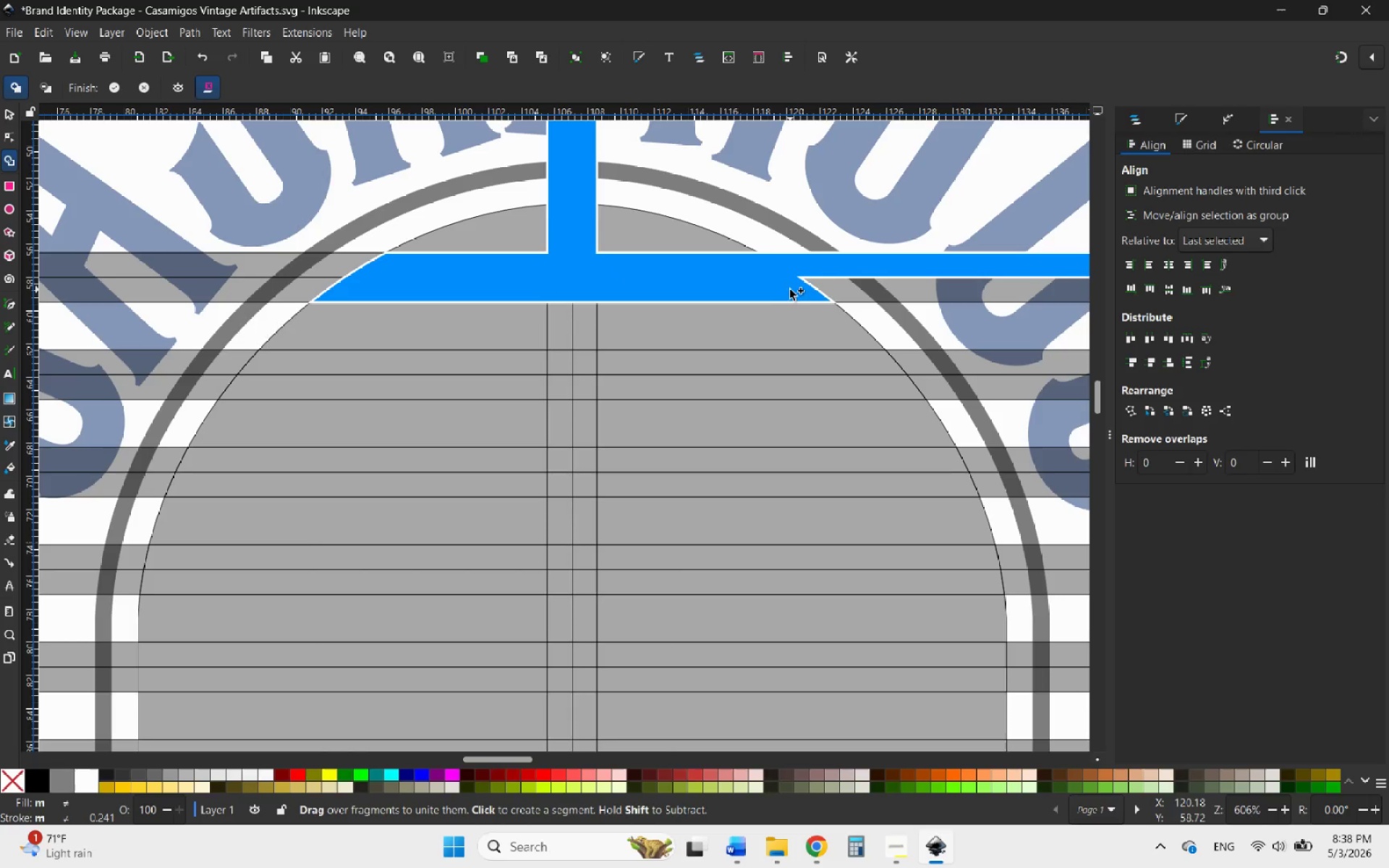 
left_click_drag(start_coordinate=[794, 290], to_coordinate=[825, 290])
 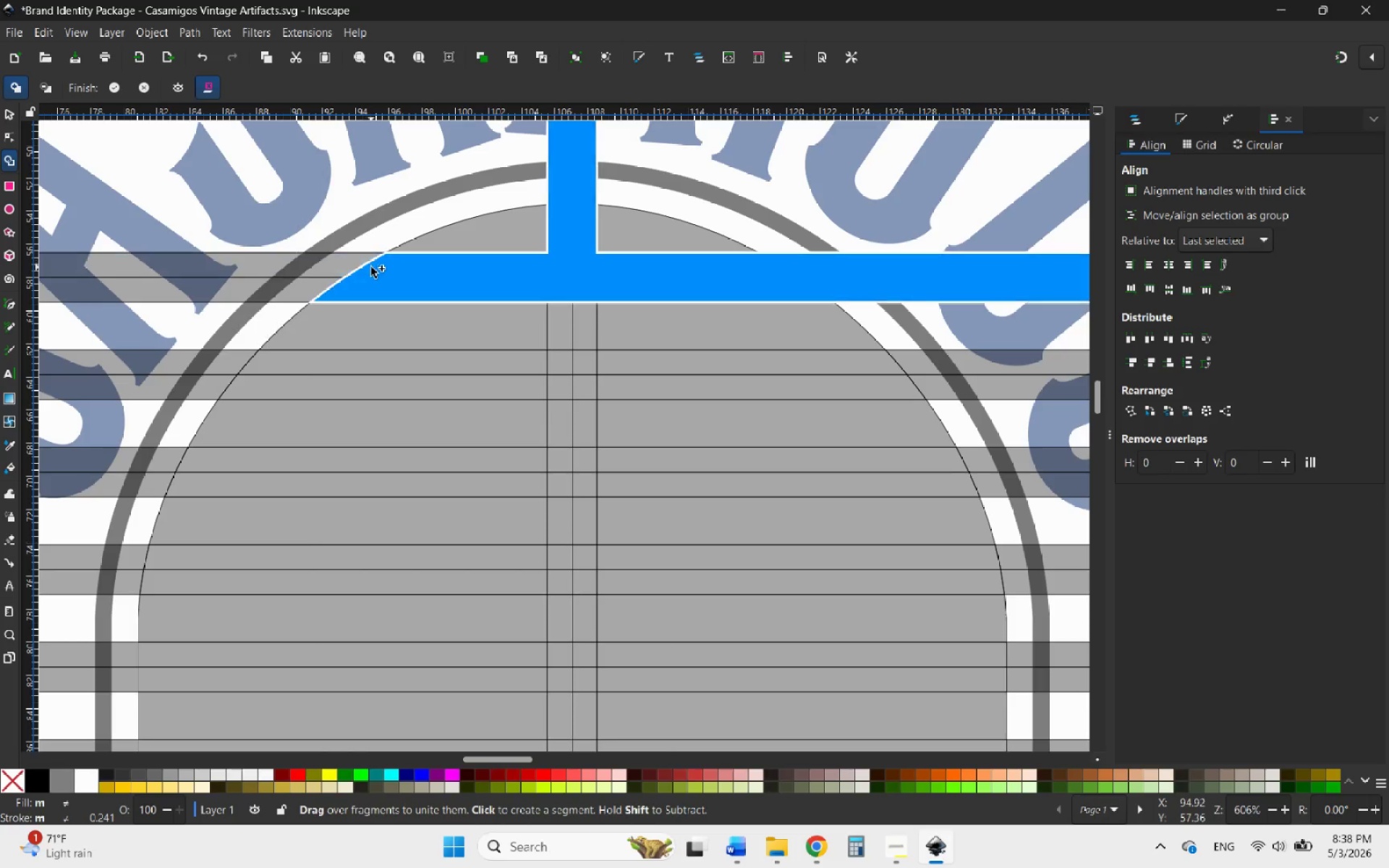 
left_click_drag(start_coordinate=[388, 271], to_coordinate=[325, 281])
 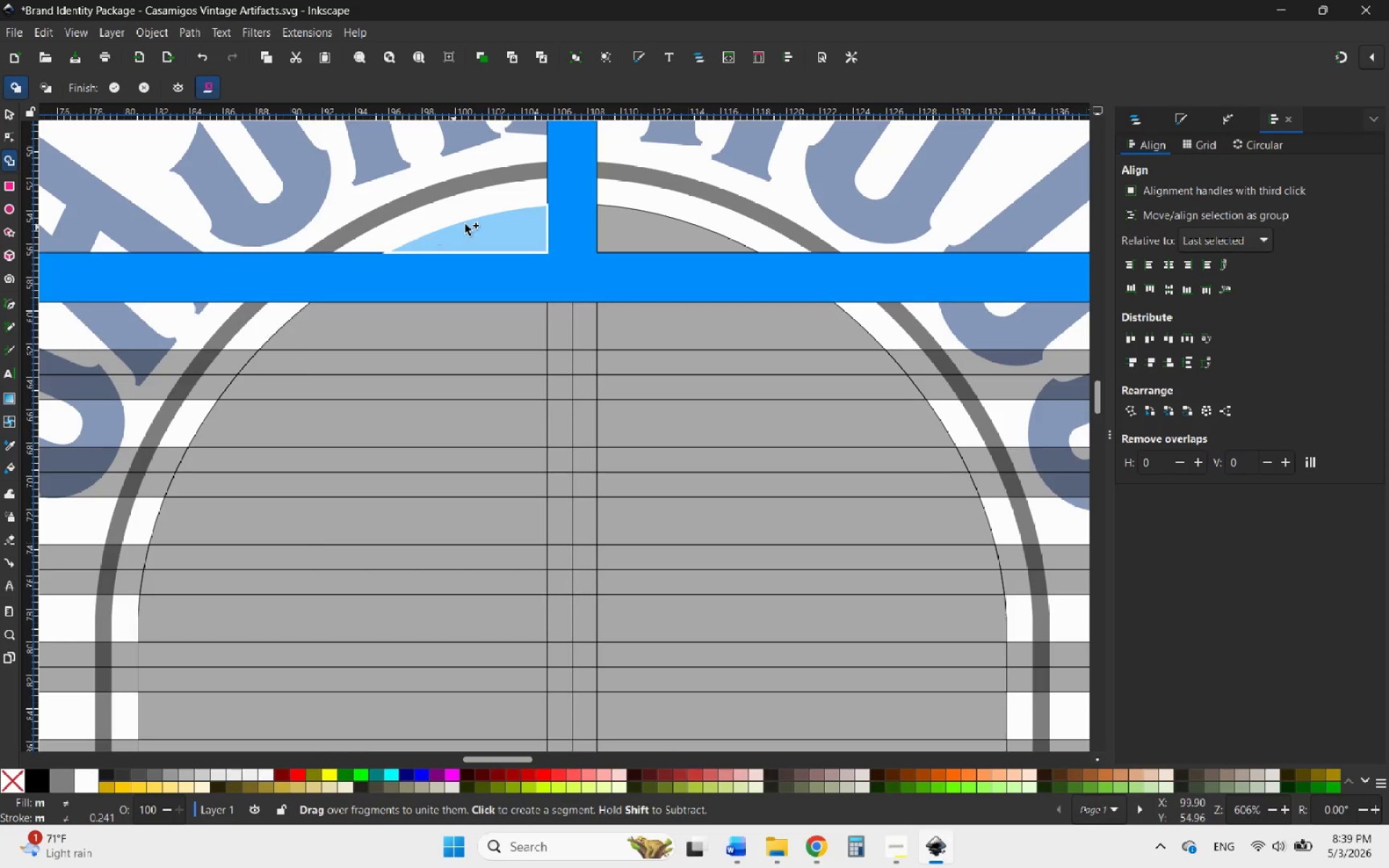 
hold_key(key=ControlLeft, duration=1.69)
scroll: coordinate [579, 255], scroll_direction: down, amount: 3.0
 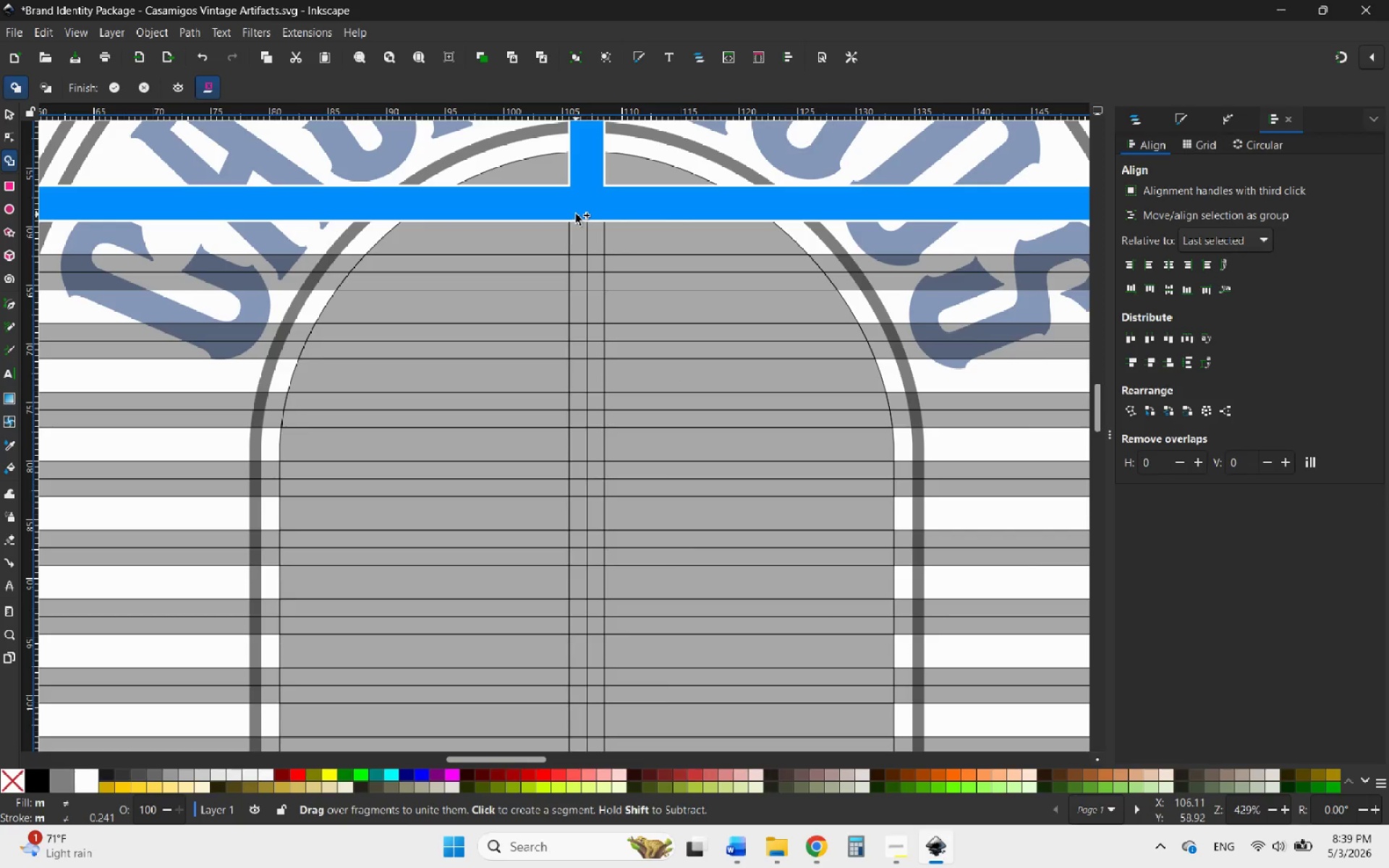 
left_click_drag(start_coordinate=[576, 214], to_coordinate=[590, 542])
 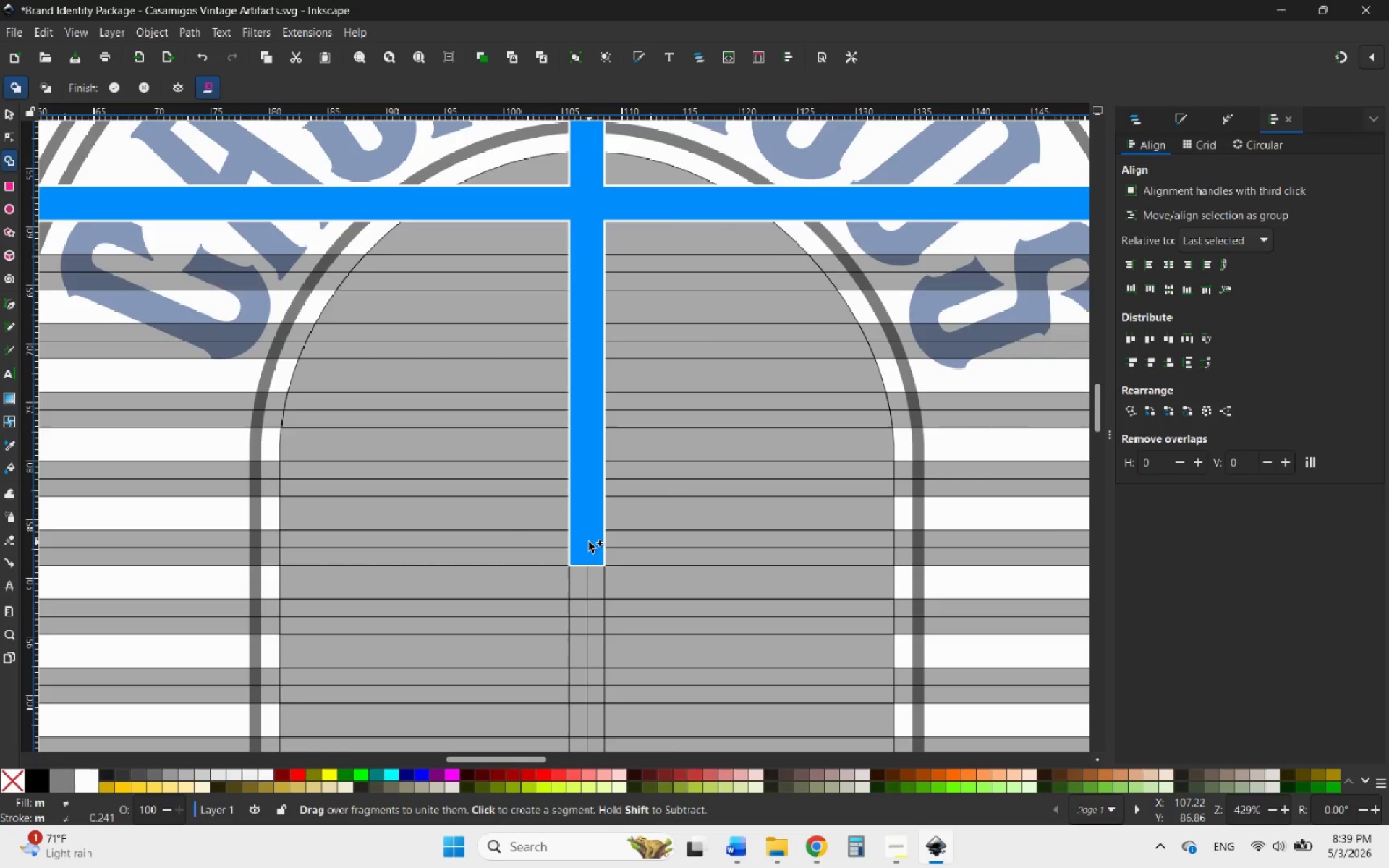 
scroll: coordinate [588, 545], scroll_direction: down, amount: 5.0
 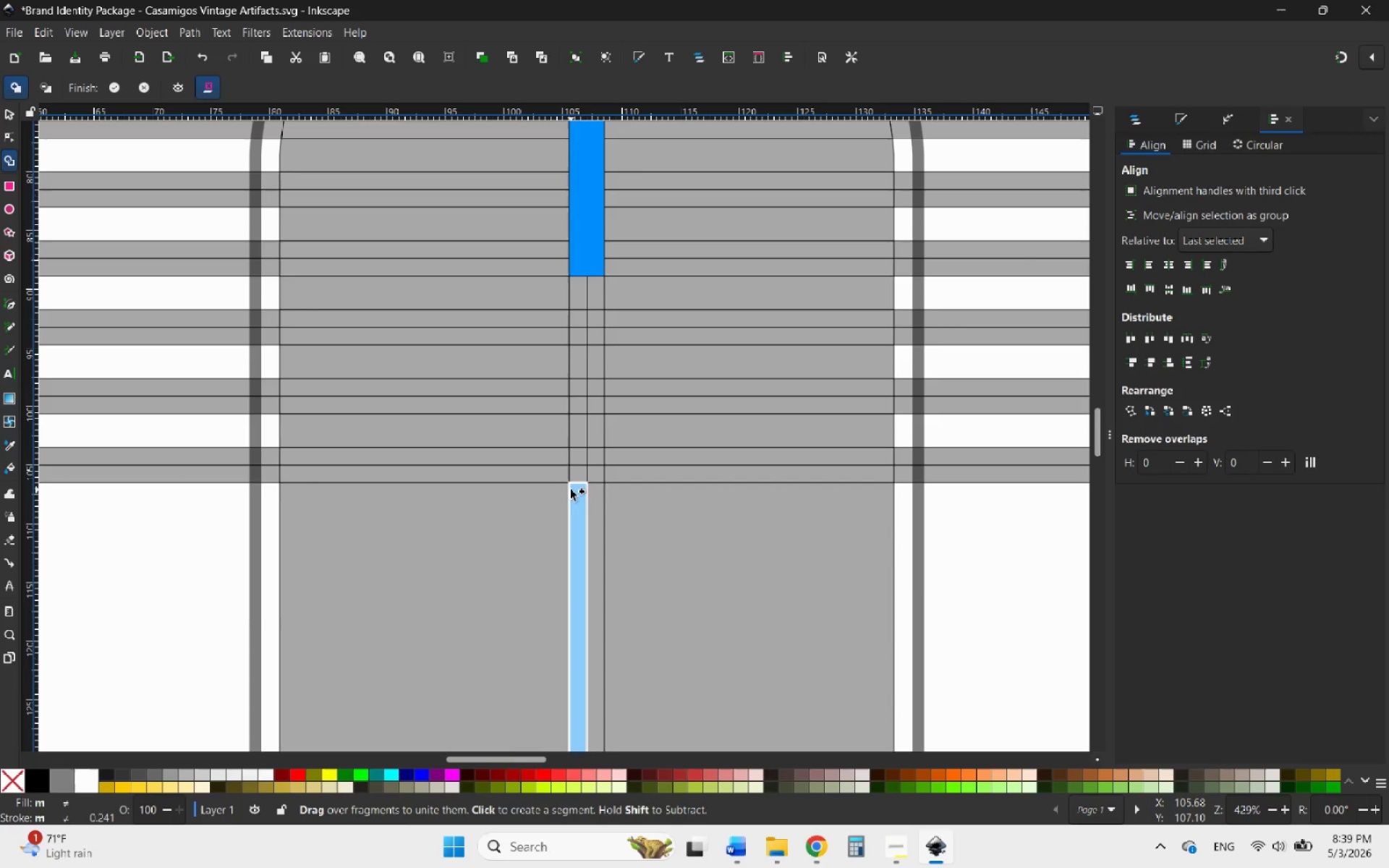 
hold_key(key=ControlLeft, duration=1.8)
scroll: coordinate [590, 531], scroll_direction: down, amount: 1.0
 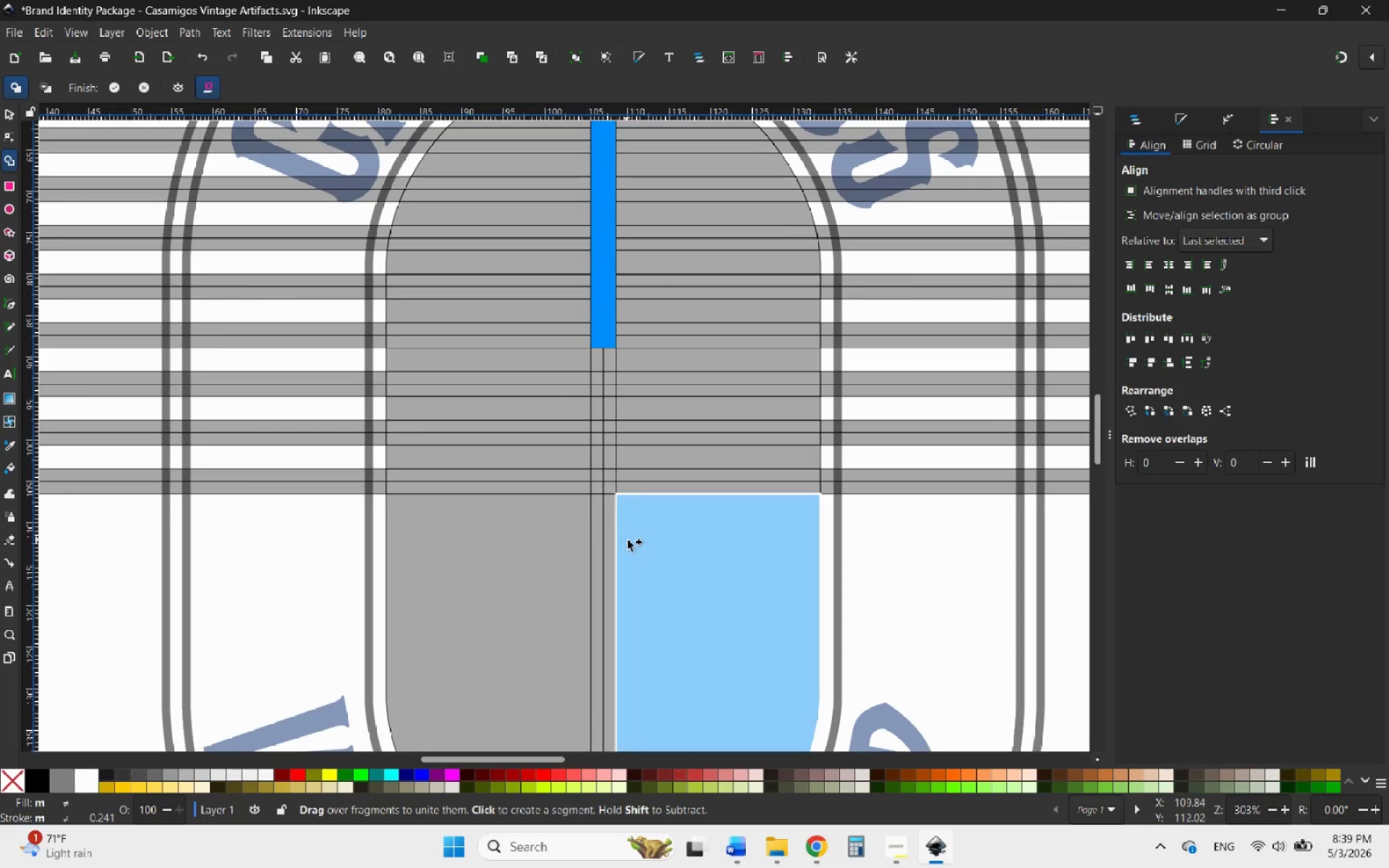 
left_click_drag(start_coordinate=[635, 543], to_coordinate=[671, 555])
 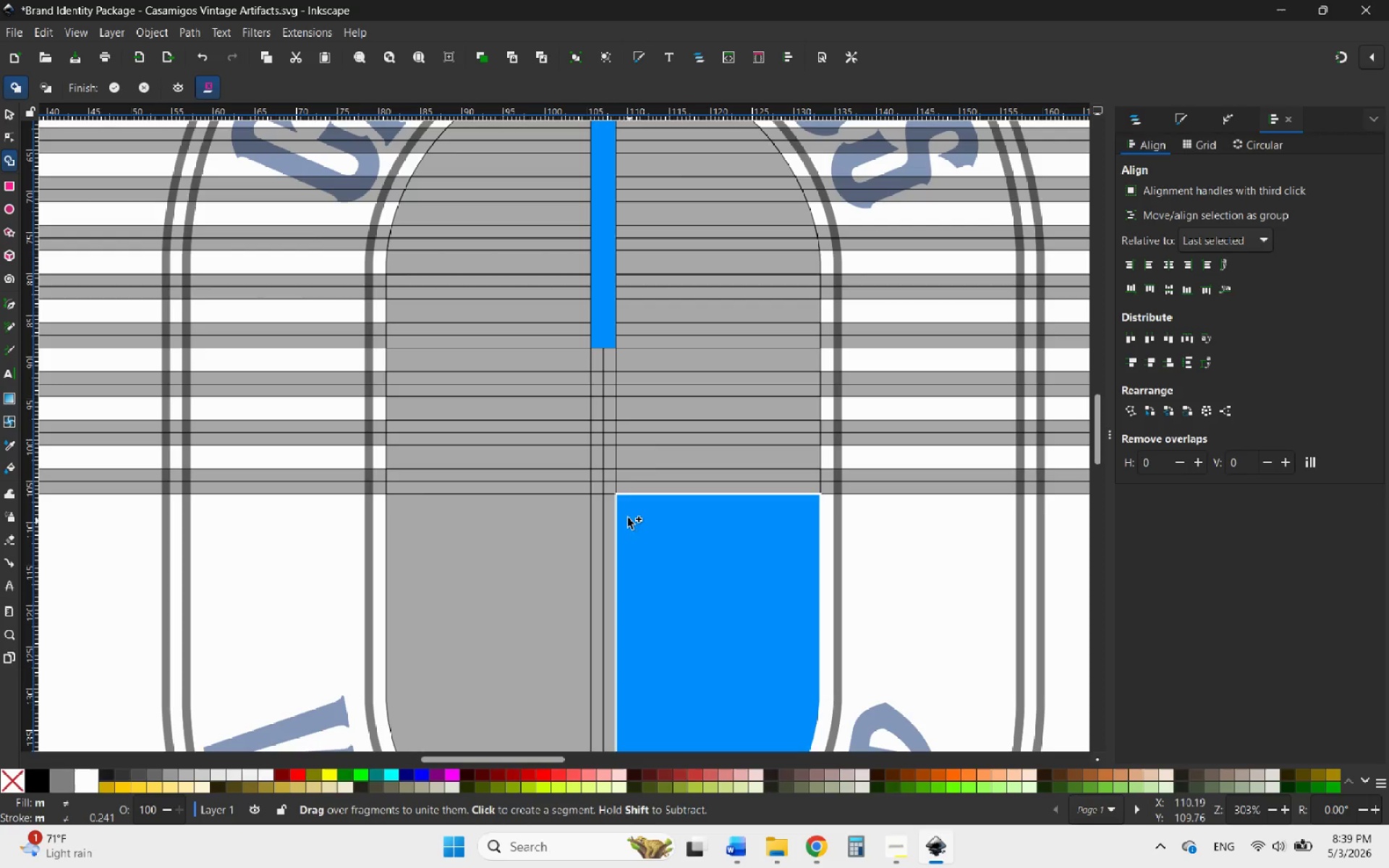 
scroll: coordinate [588, 403], scroll_direction: up, amount: 2.0
 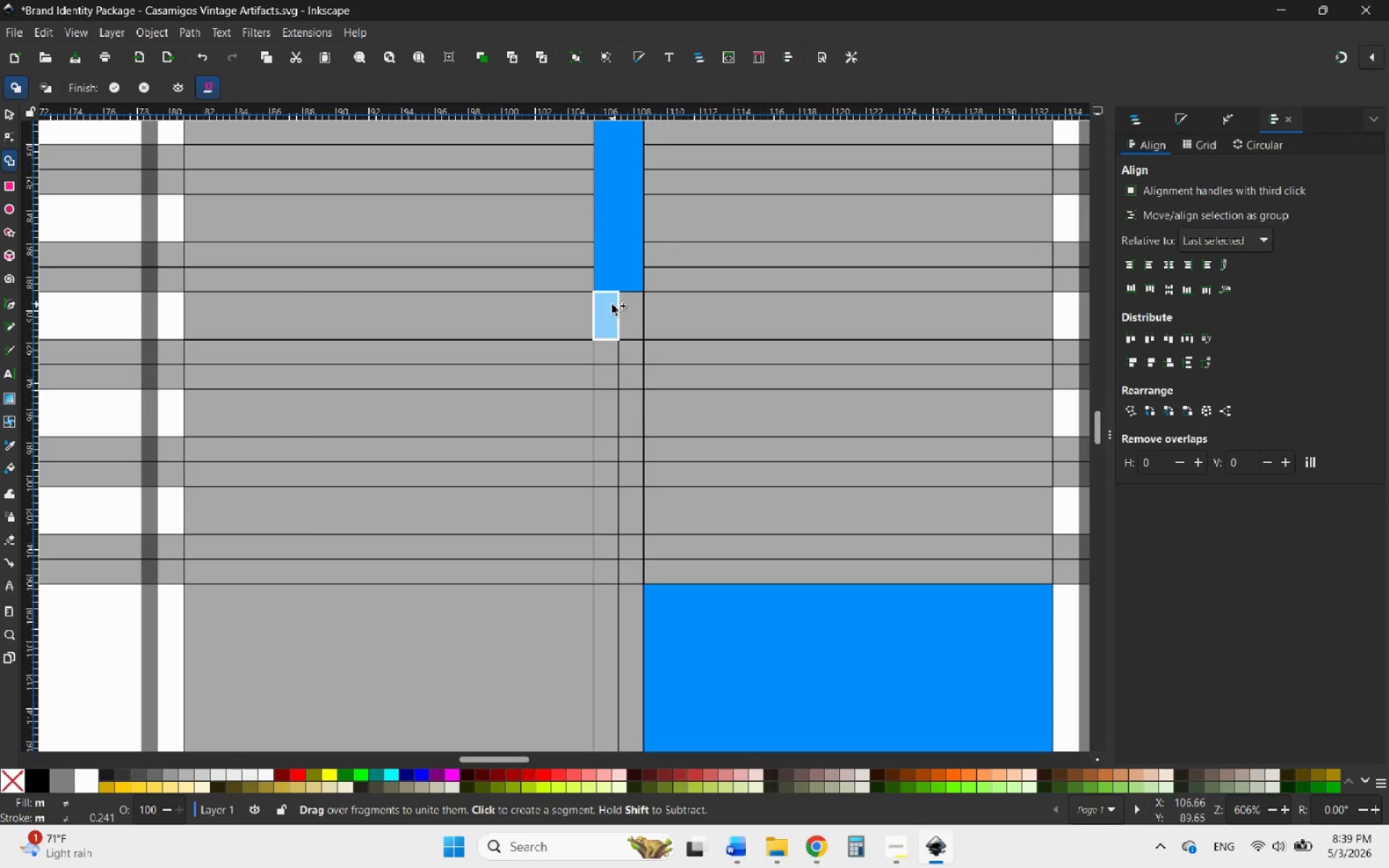 
hold_key(key=ControlLeft, duration=0.62)
 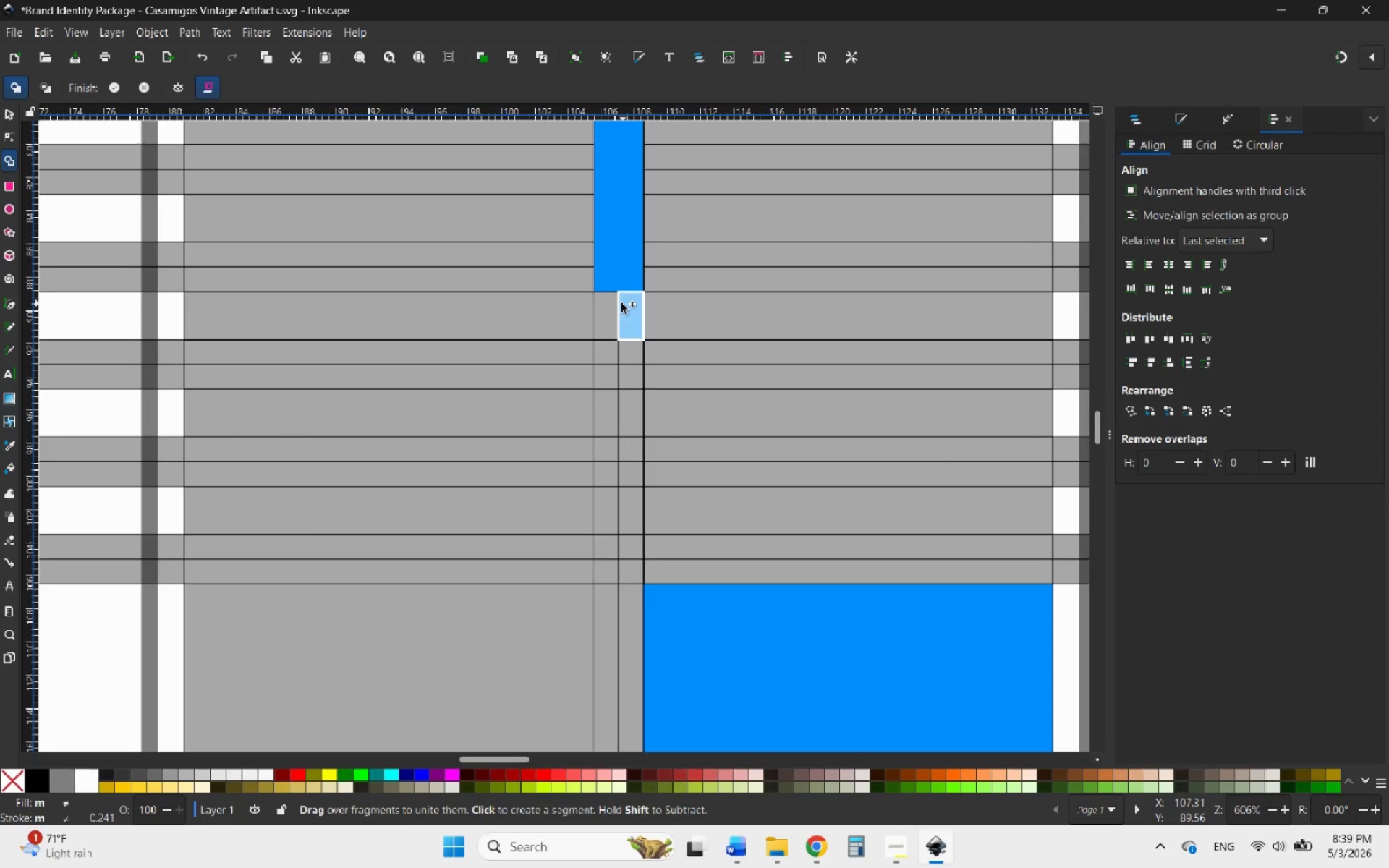 
left_click_drag(start_coordinate=[609, 305], to_coordinate=[641, 567])
 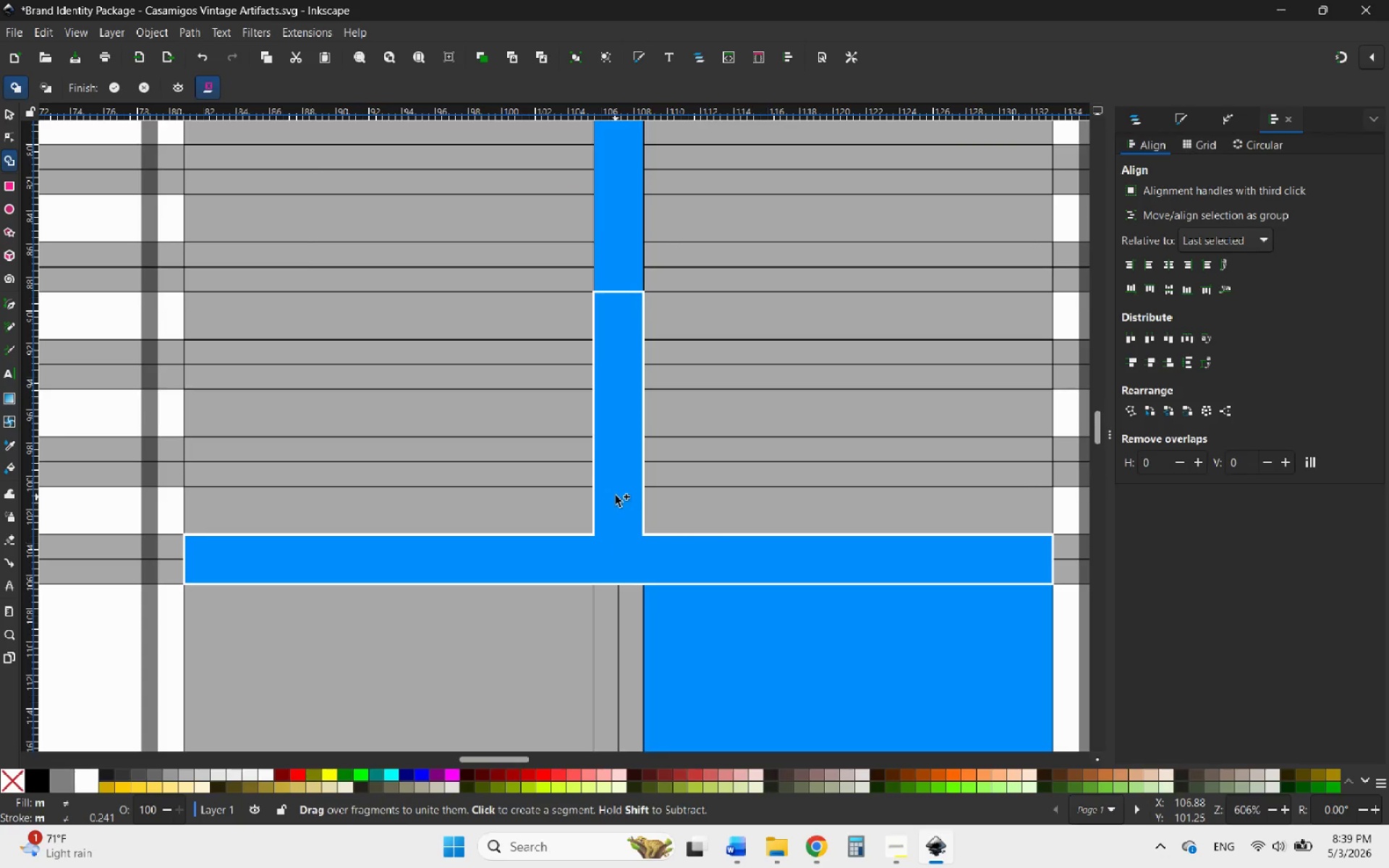 
left_click_drag(start_coordinate=[616, 477], to_coordinate=[652, 468])
 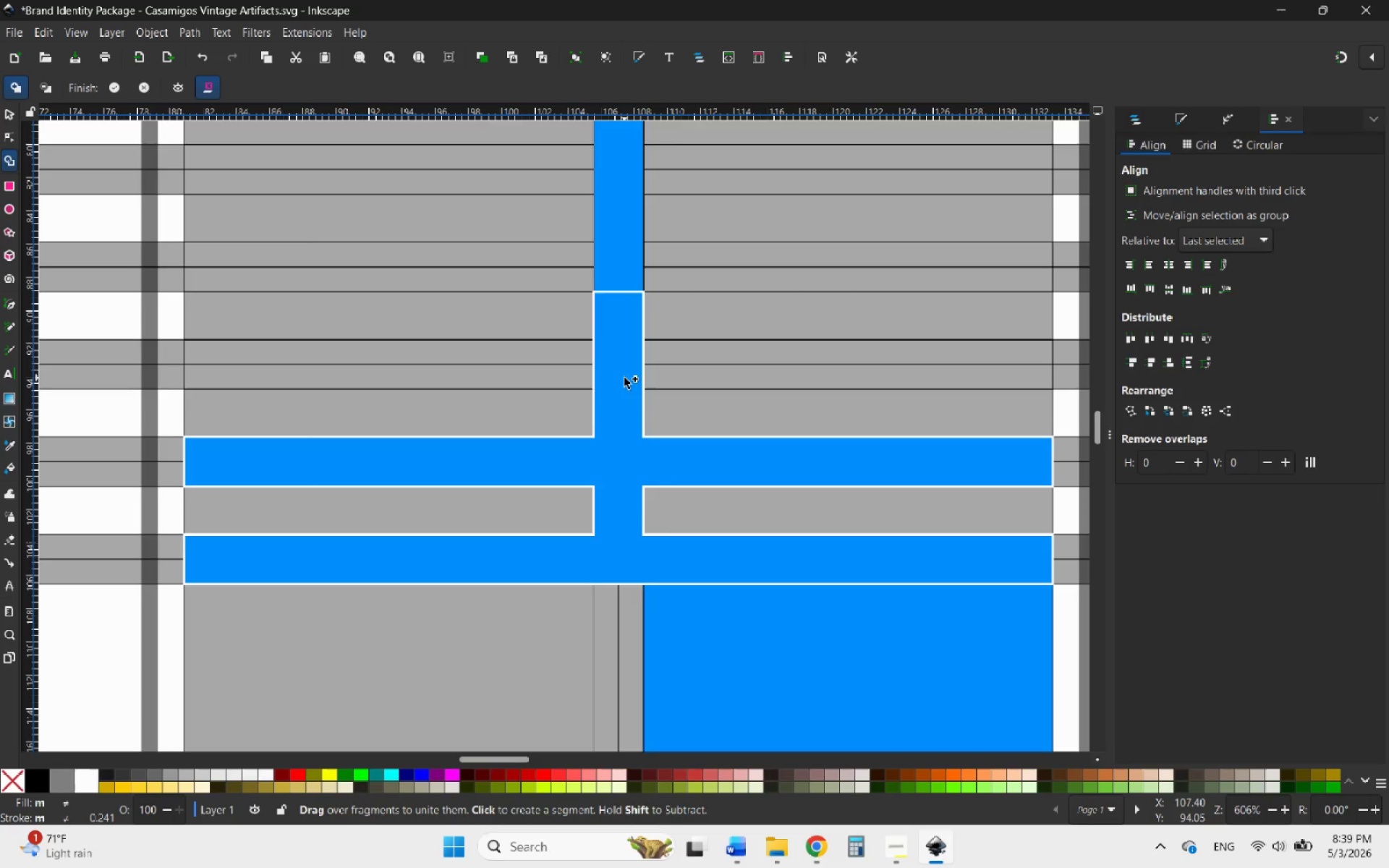 
left_click_drag(start_coordinate=[624, 378], to_coordinate=[587, 362])
 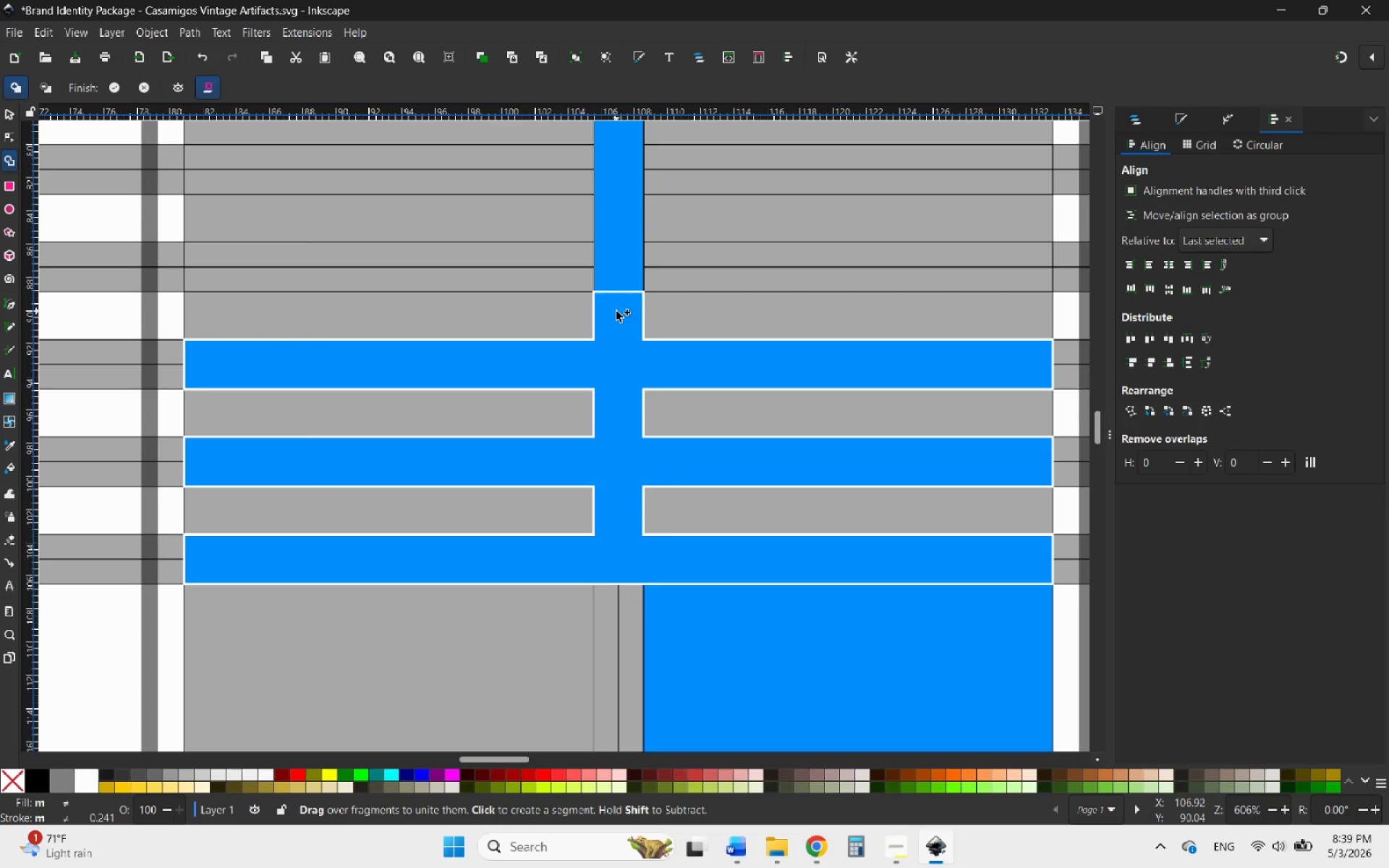 
left_click_drag(start_coordinate=[616, 310], to_coordinate=[617, 262])
 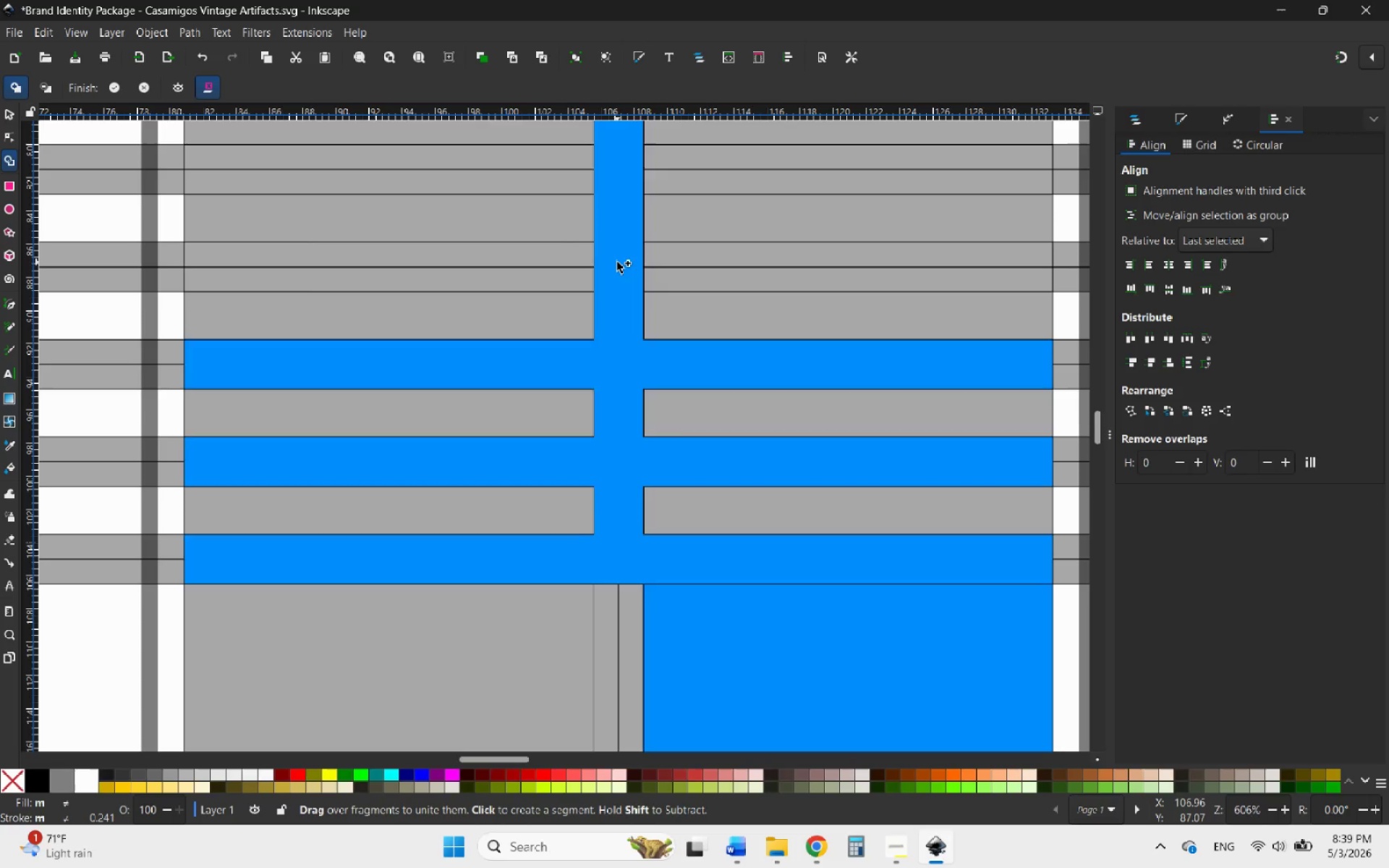 
left_click_drag(start_coordinate=[615, 262], to_coordinate=[636, 273])
 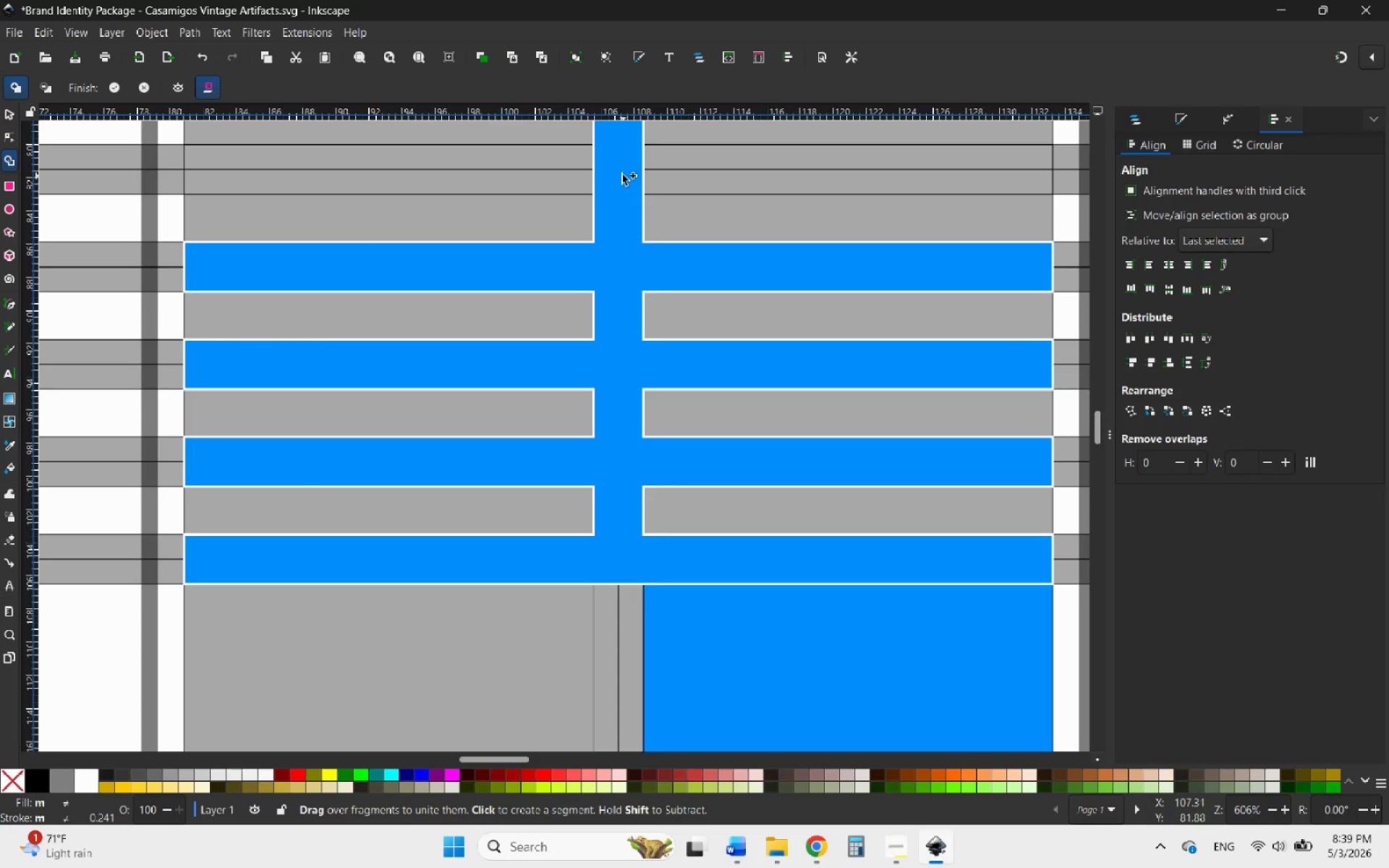 
left_click_drag(start_coordinate=[618, 171], to_coordinate=[649, 176])
 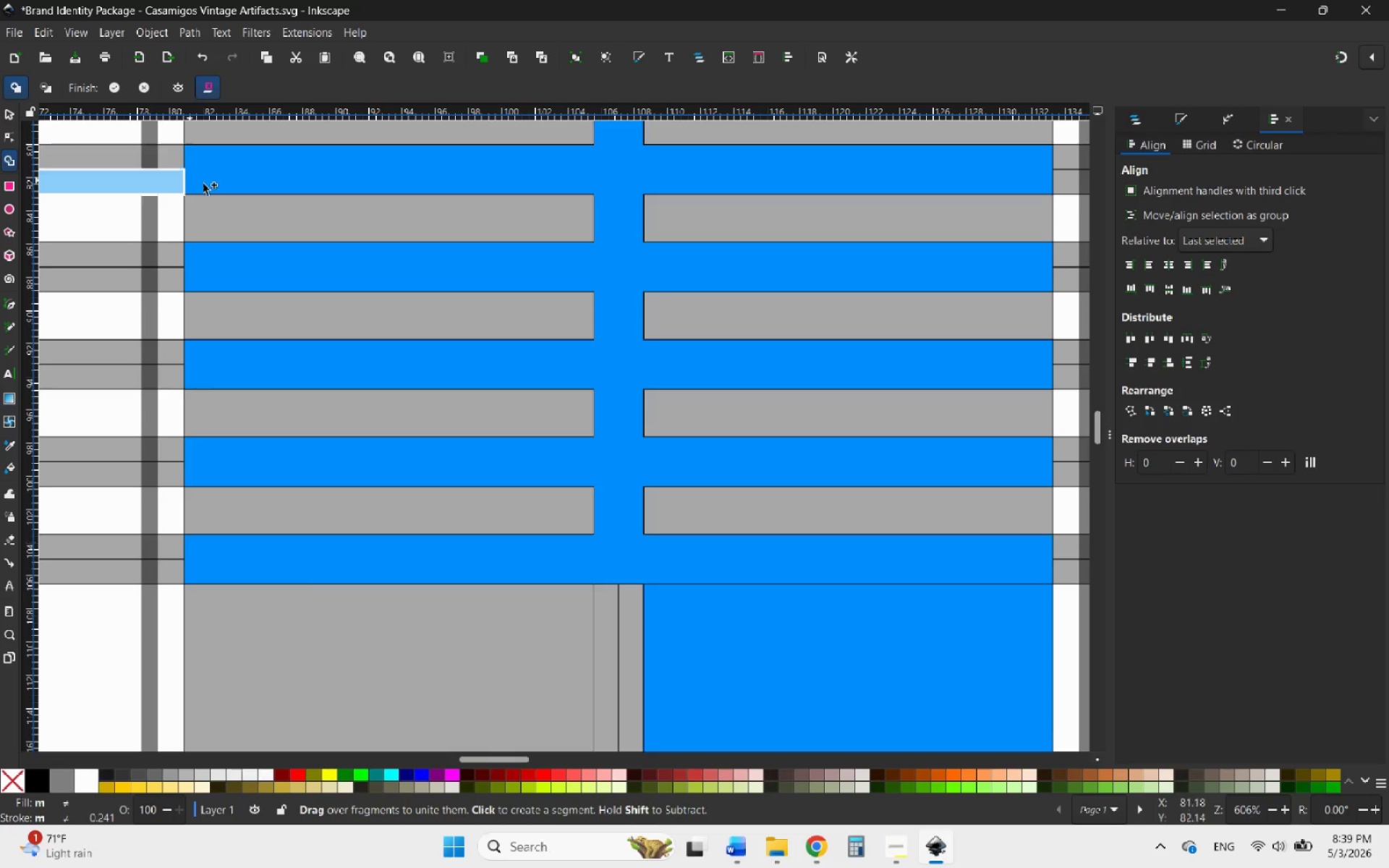 
left_click_drag(start_coordinate=[205, 178], to_coordinate=[176, 166])
 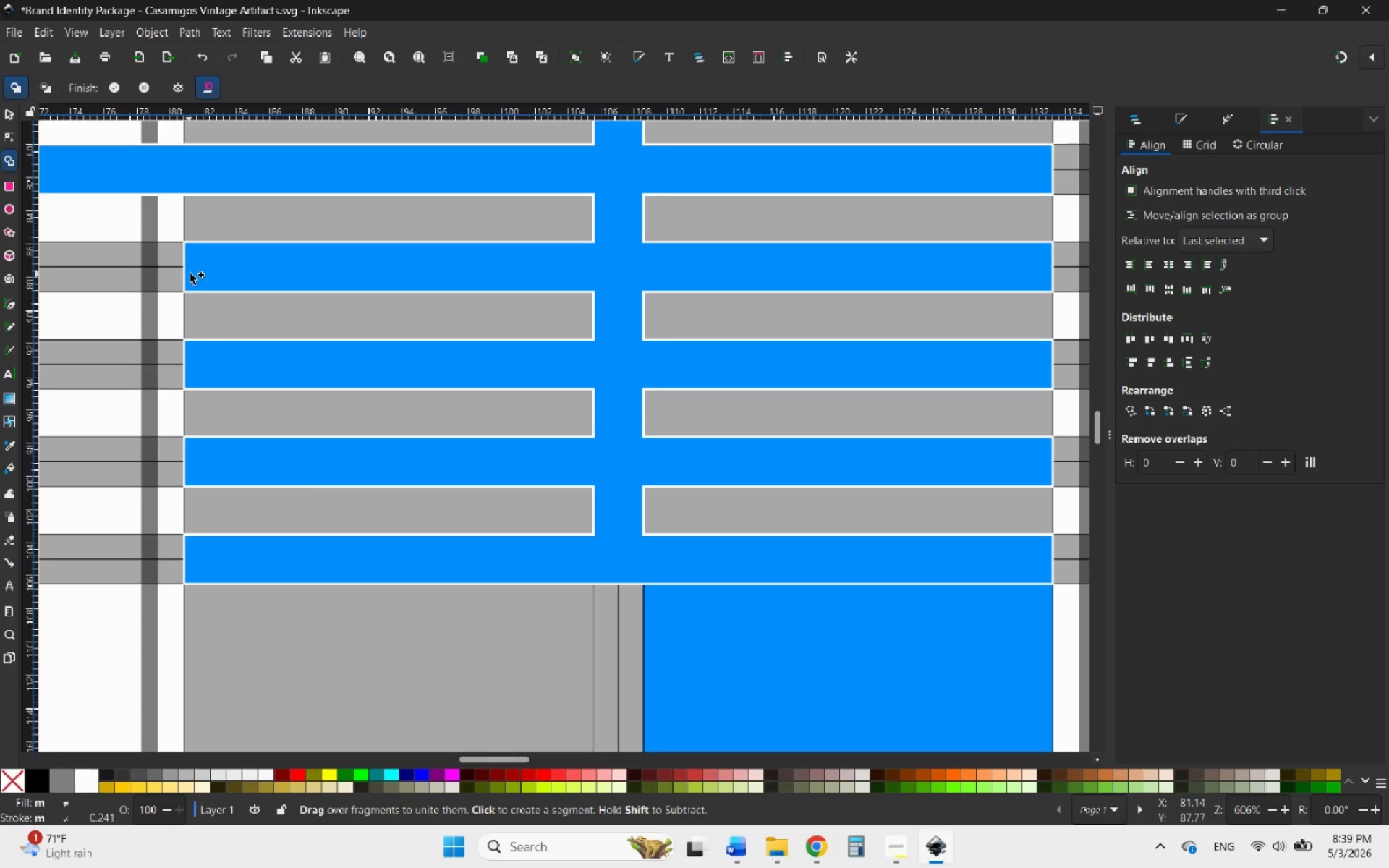 
left_click_drag(start_coordinate=[194, 274], to_coordinate=[179, 263])
 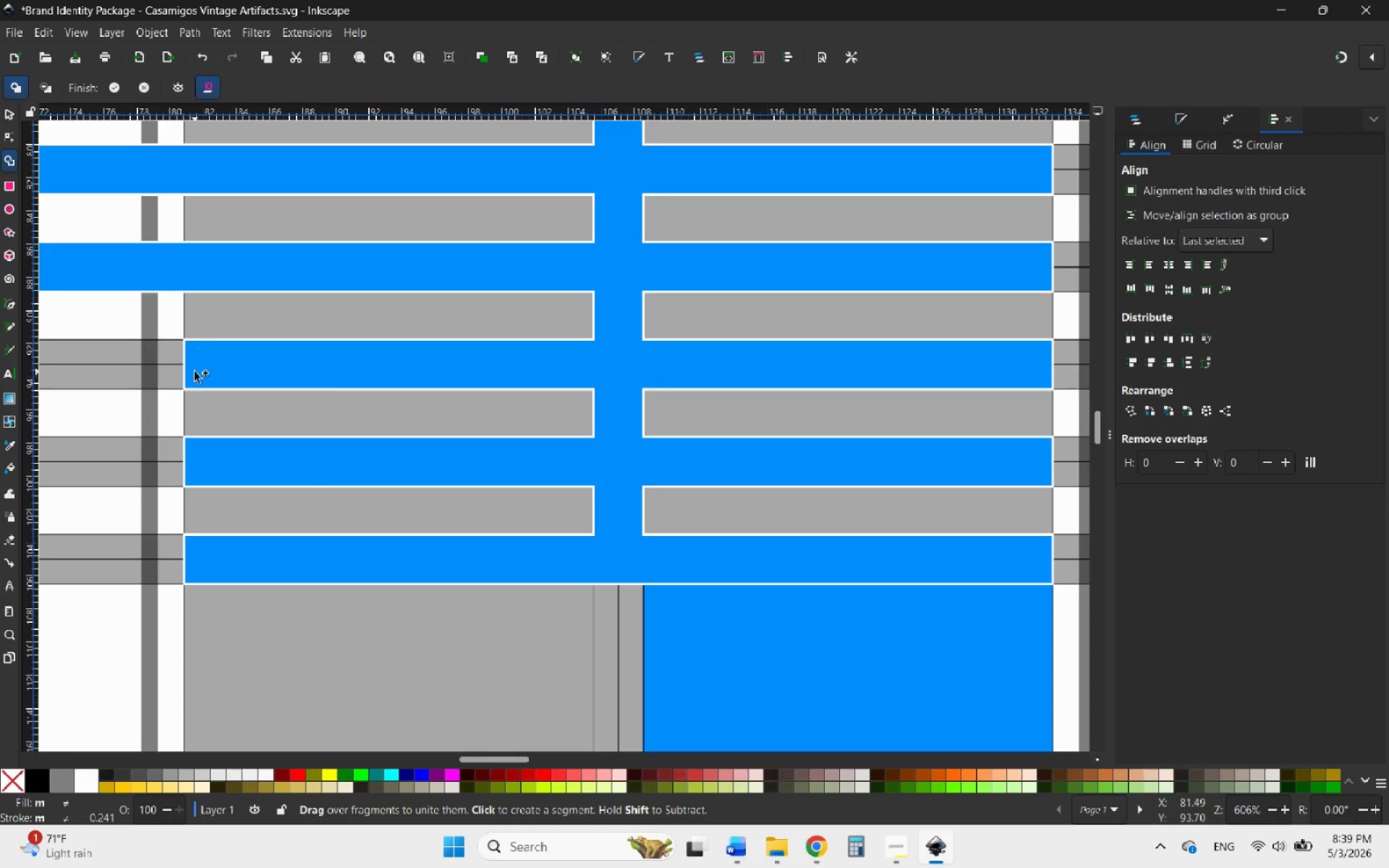 
left_click_drag(start_coordinate=[195, 372], to_coordinate=[177, 363])
 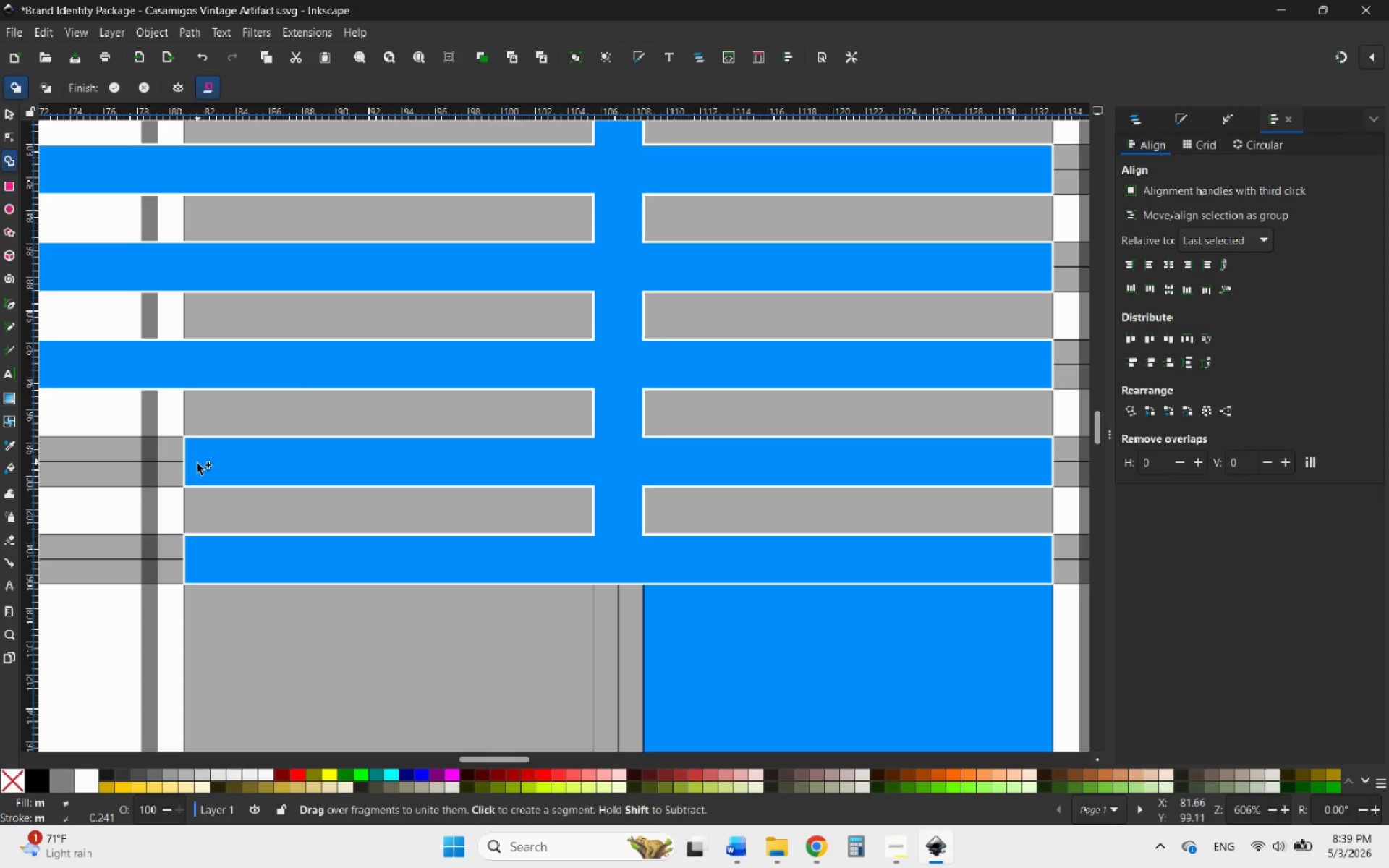 
left_click_drag(start_coordinate=[195, 469], to_coordinate=[180, 460])
 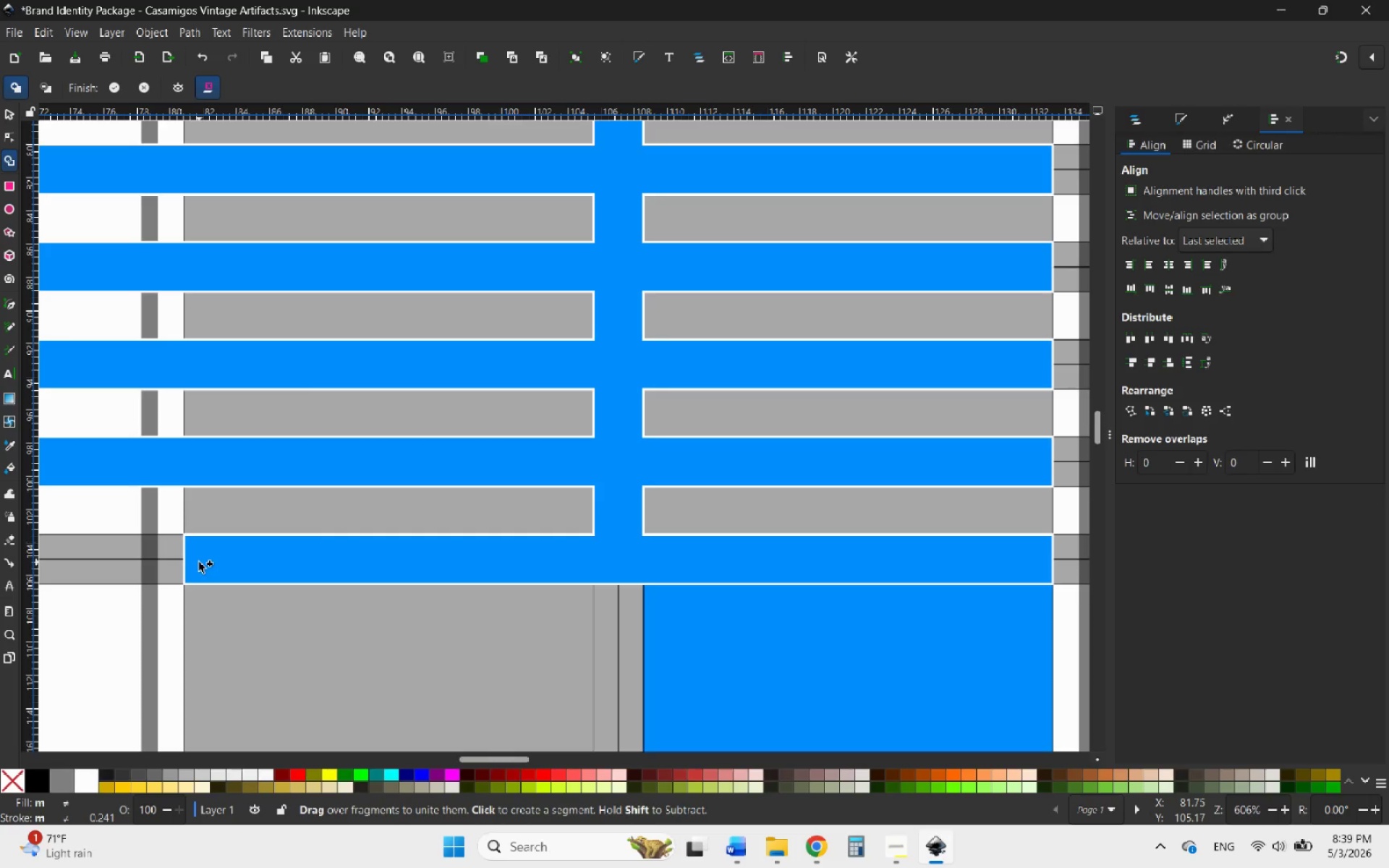 
left_click_drag(start_coordinate=[199, 562], to_coordinate=[176, 557])
 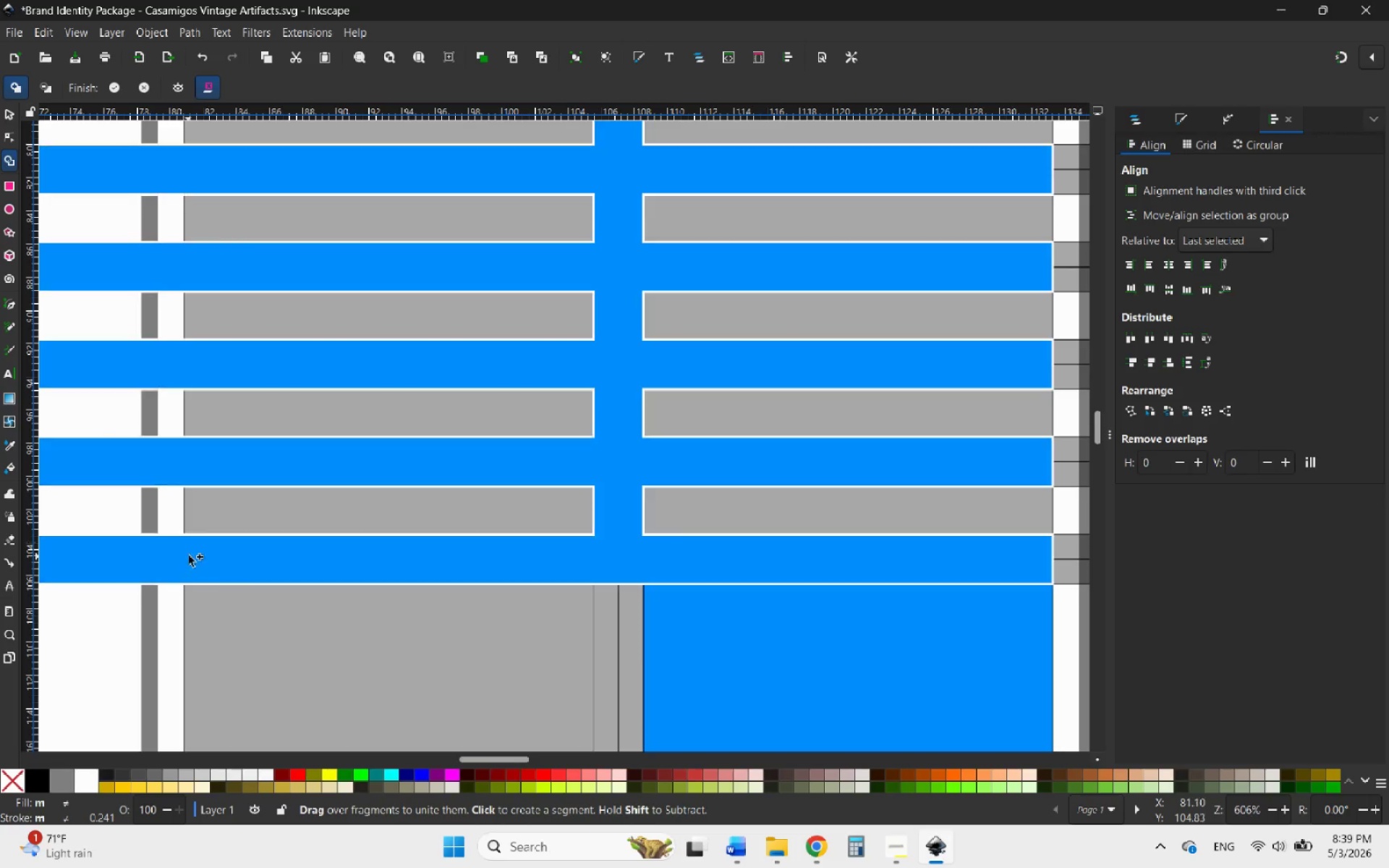 
scroll: coordinate [216, 541], scroll_direction: down, amount: 2.0
 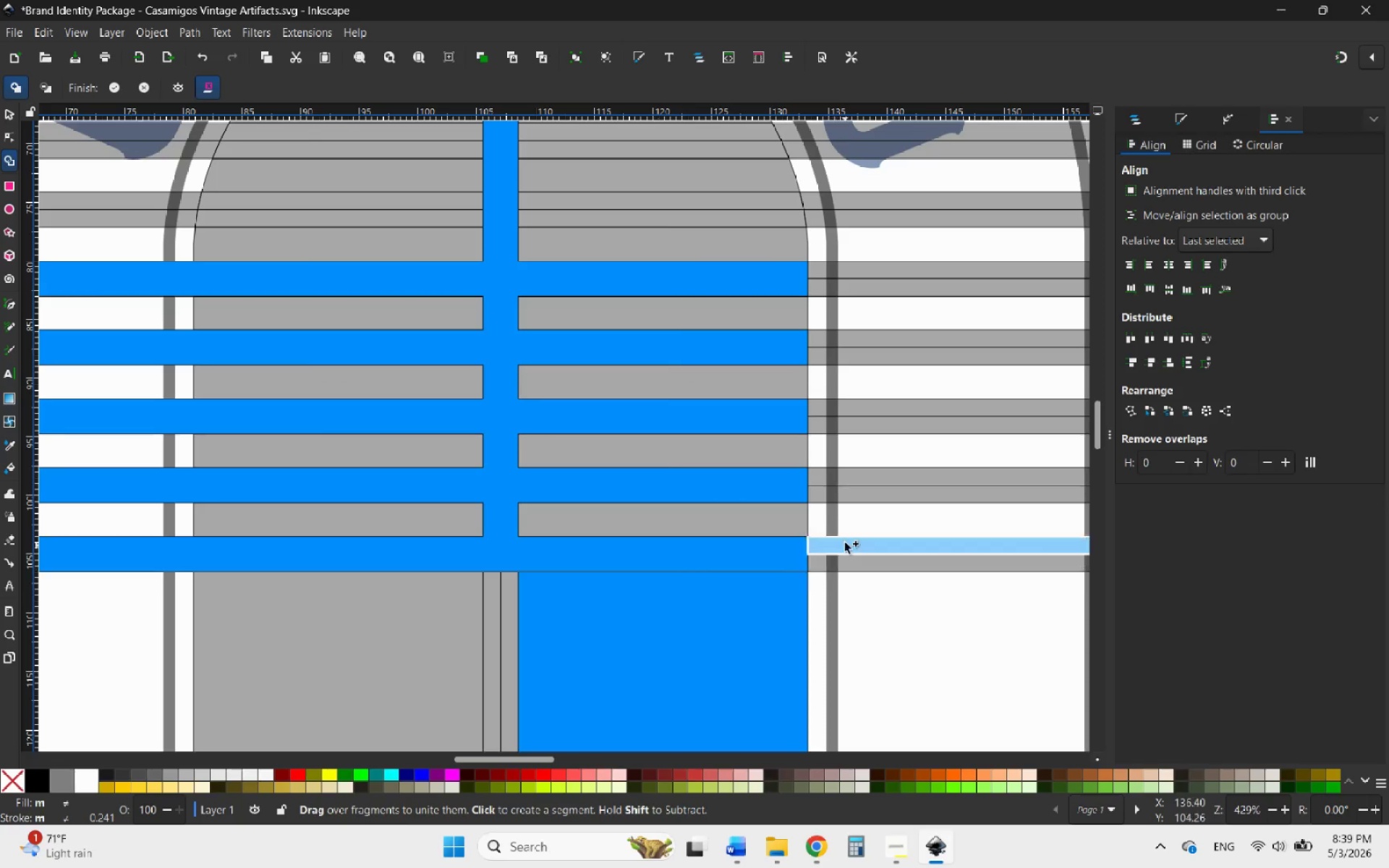 
hold_key(key=ControlLeft, duration=2.3)
scroll: coordinate [834, 521], scroll_direction: none, amount: 0.0
 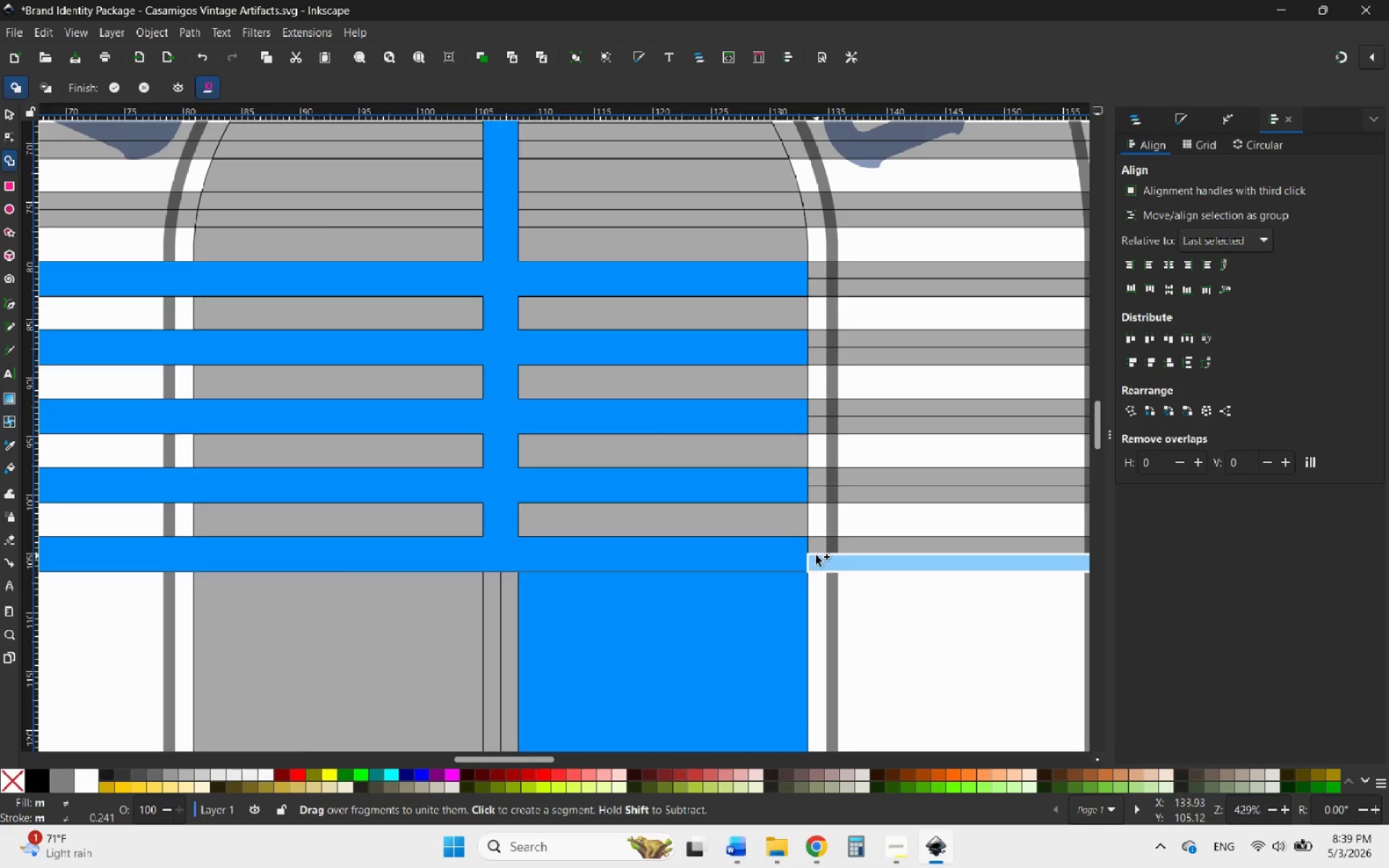 
scroll: coordinate [815, 557], scroll_direction: up, amount: 1.0
 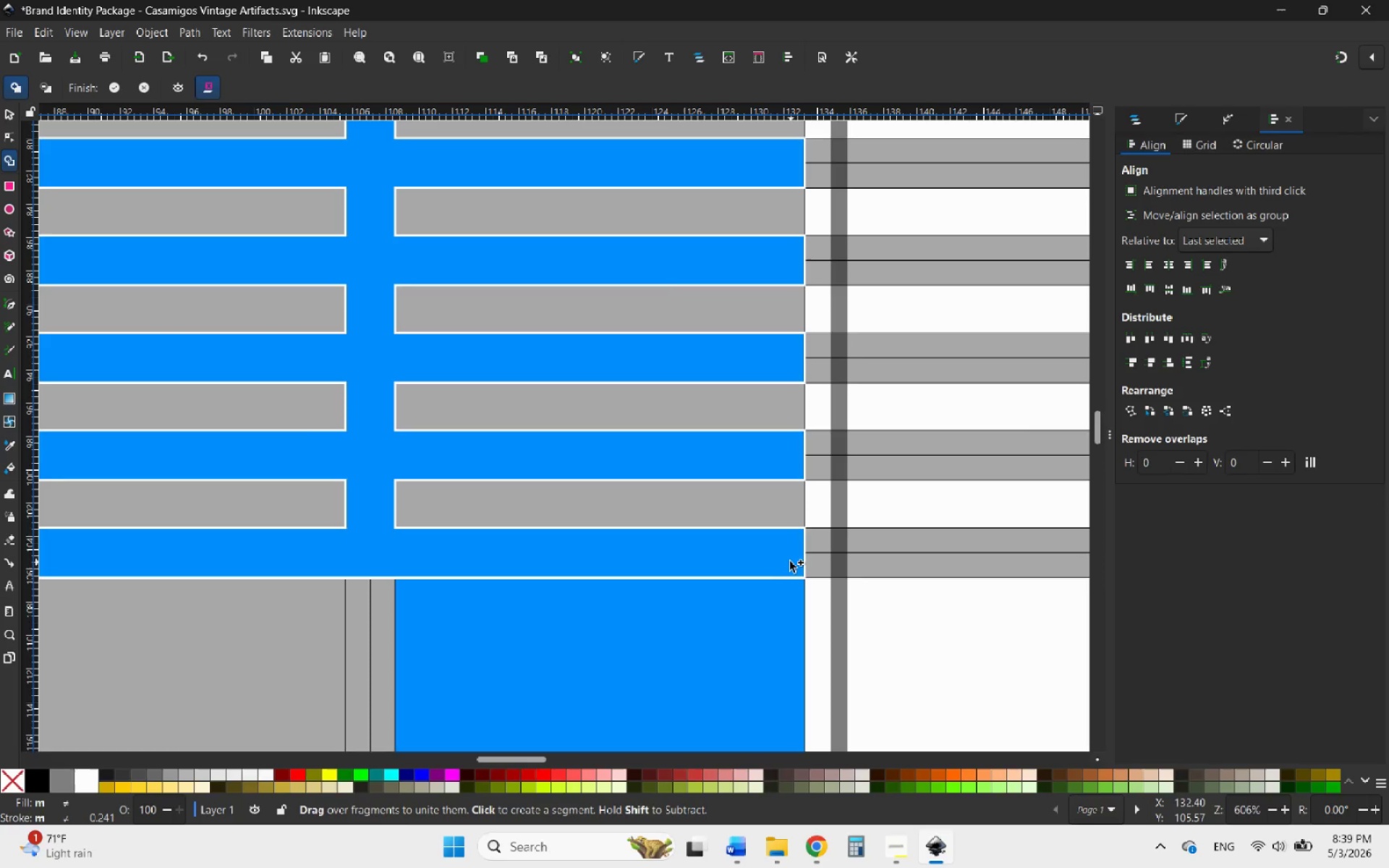 
left_click_drag(start_coordinate=[789, 561], to_coordinate=[810, 550])
 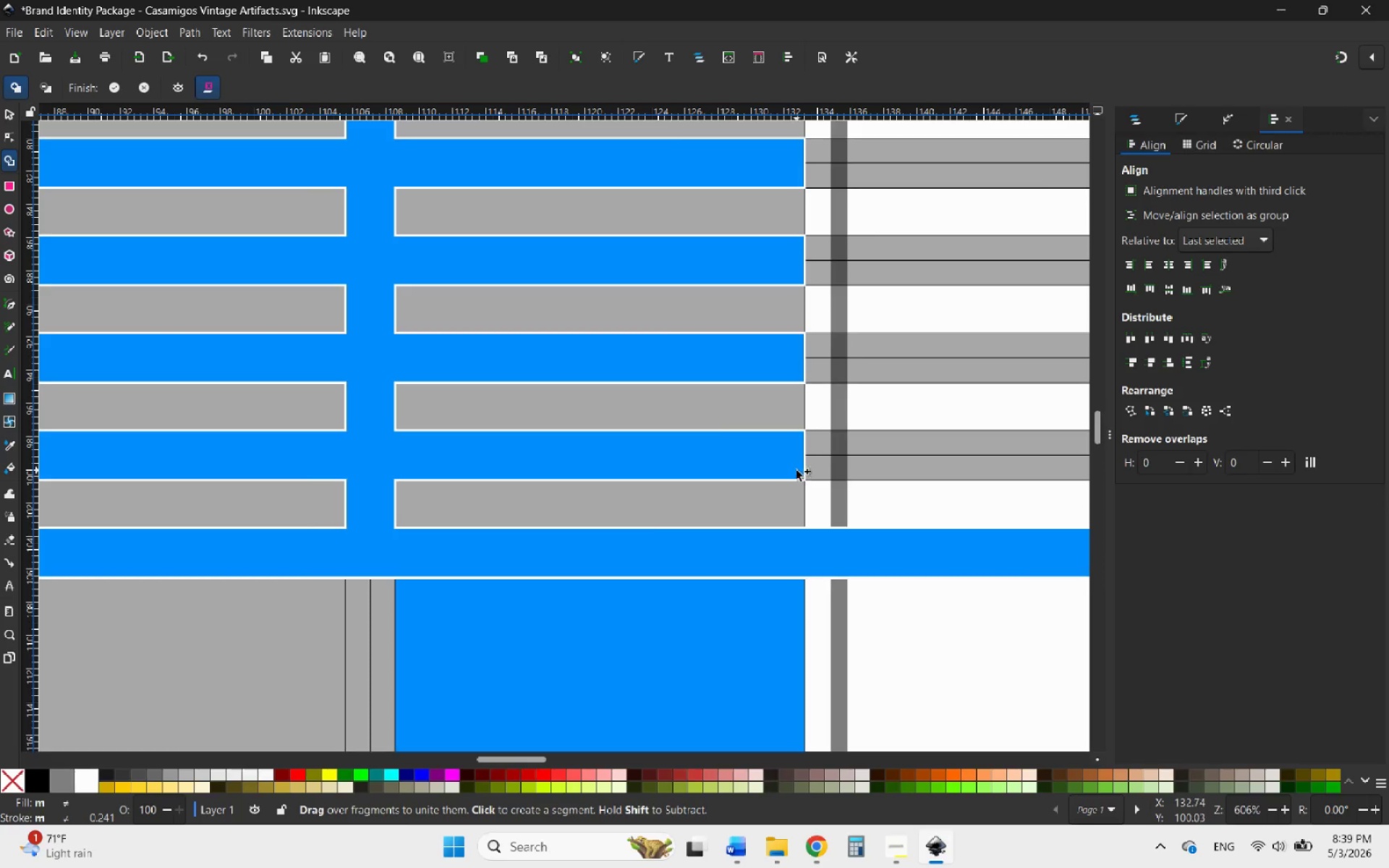 
left_click_drag(start_coordinate=[794, 469], to_coordinate=[812, 449])
 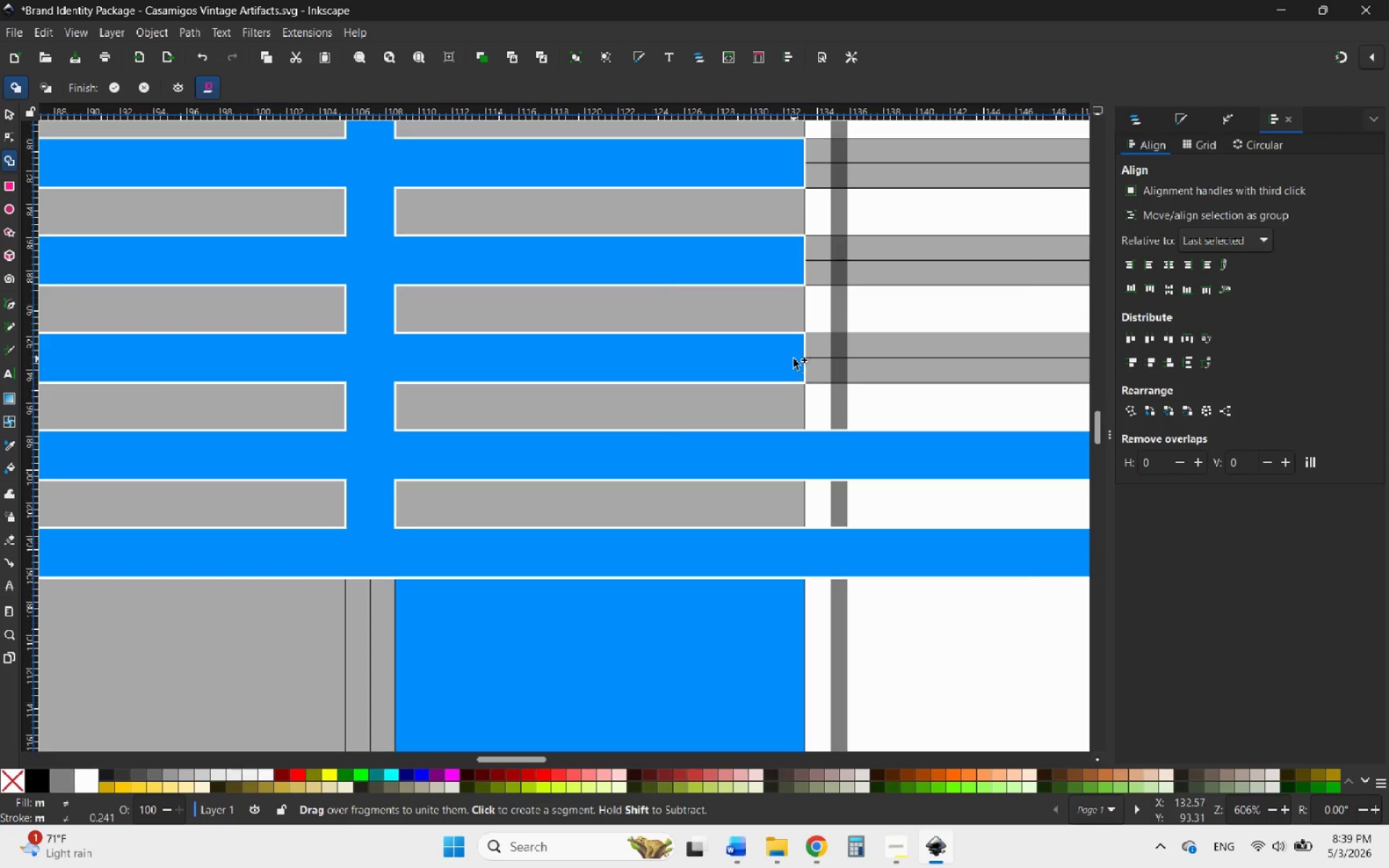 
left_click_drag(start_coordinate=[790, 363], to_coordinate=[815, 355])
 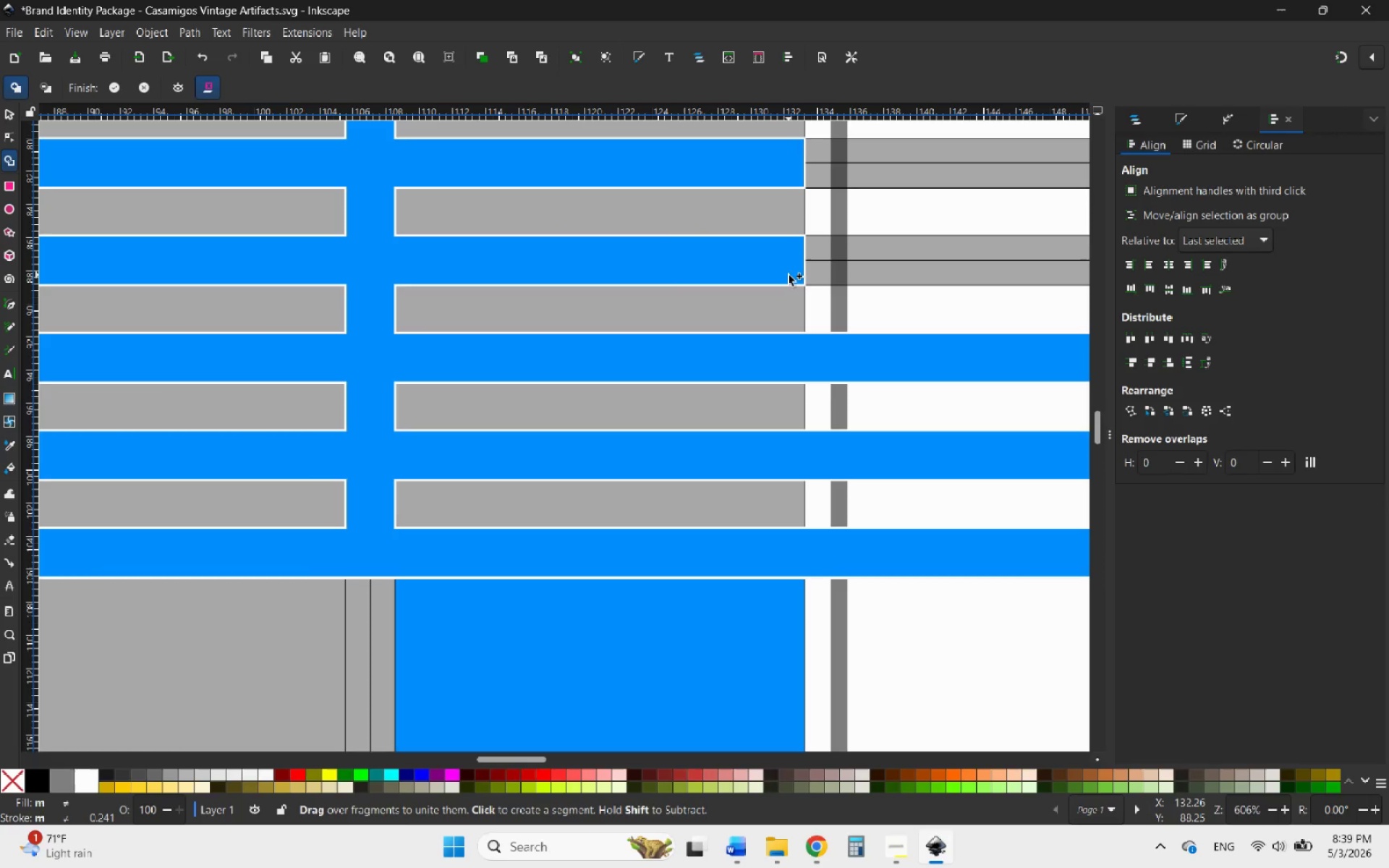 
left_click_drag(start_coordinate=[789, 274], to_coordinate=[813, 254])
 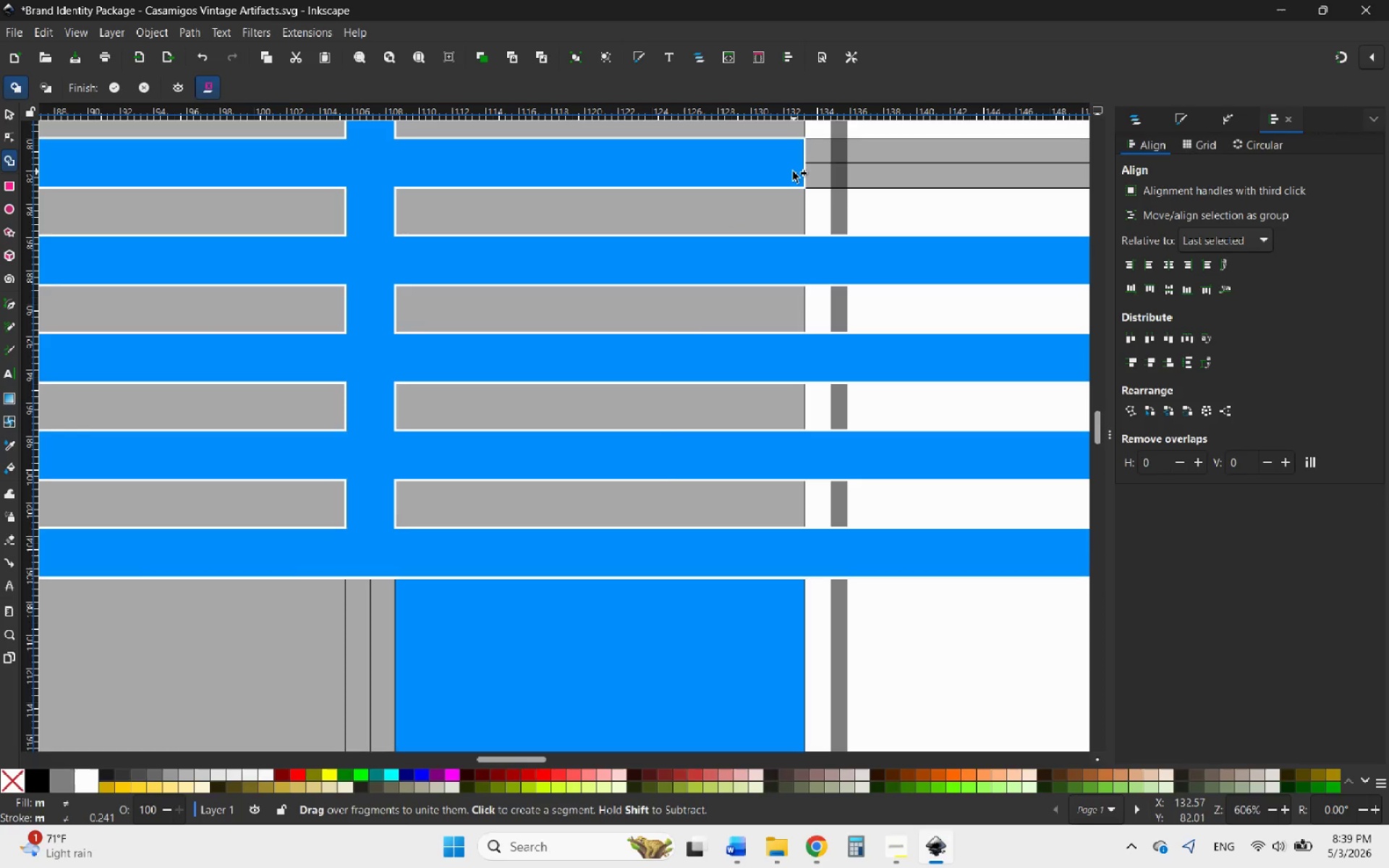 
left_click_drag(start_coordinate=[793, 170], to_coordinate=[810, 158])
 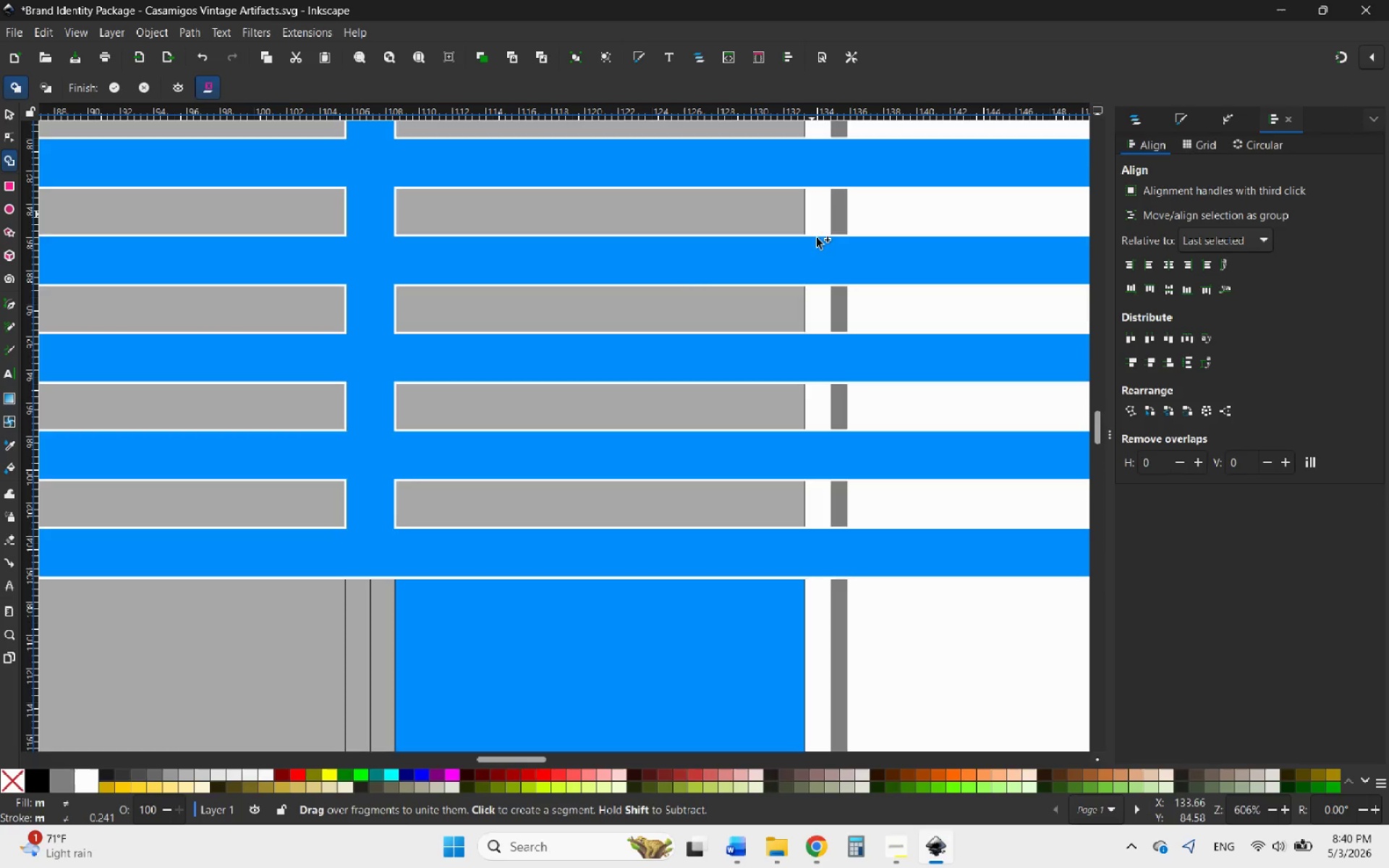 
scroll: coordinate [844, 522], scroll_direction: down, amount: 2.0
 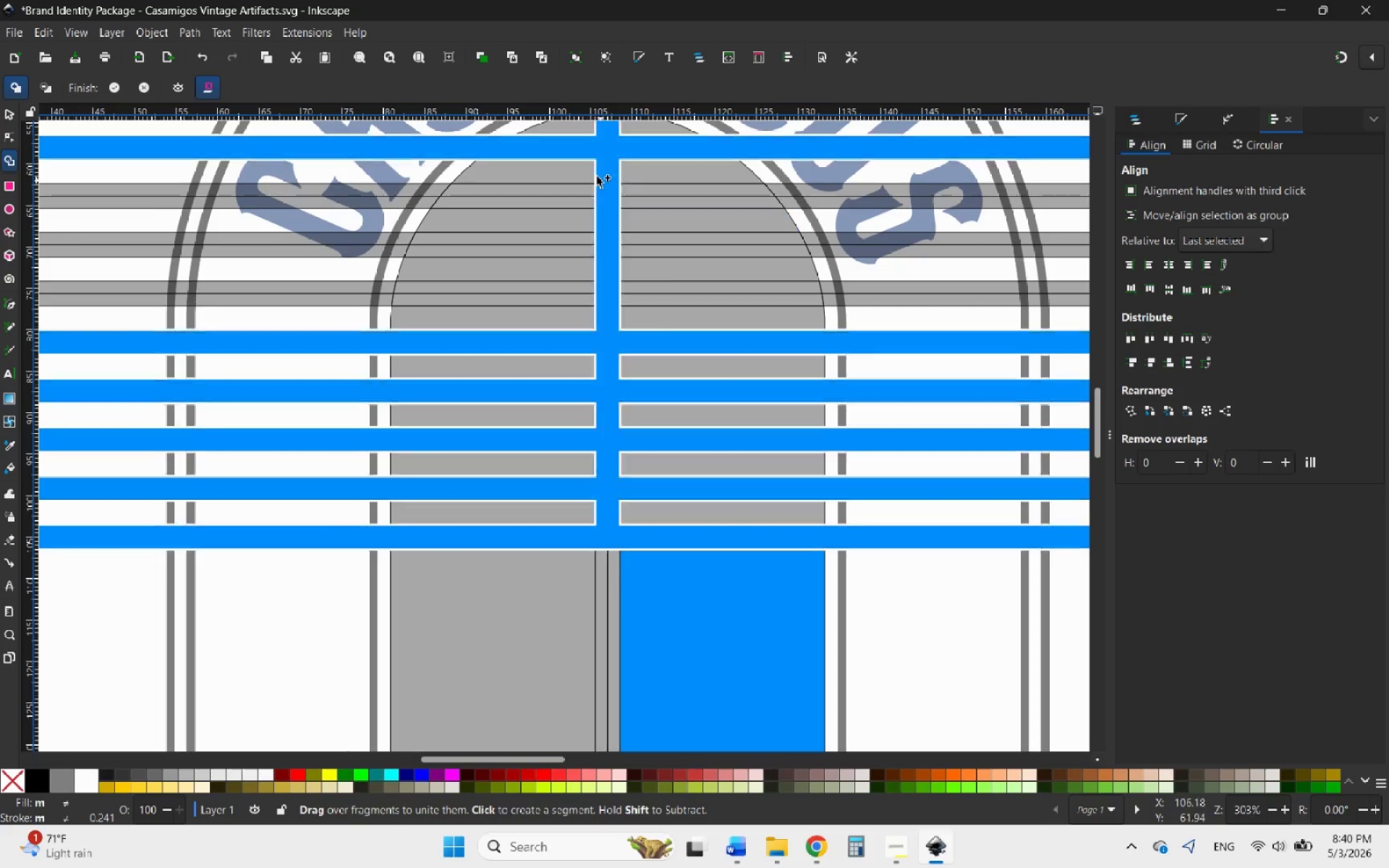 
hold_key(key=ControlLeft, duration=2.61)
scroll: coordinate [566, 122], scroll_direction: up, amount: 1.0
 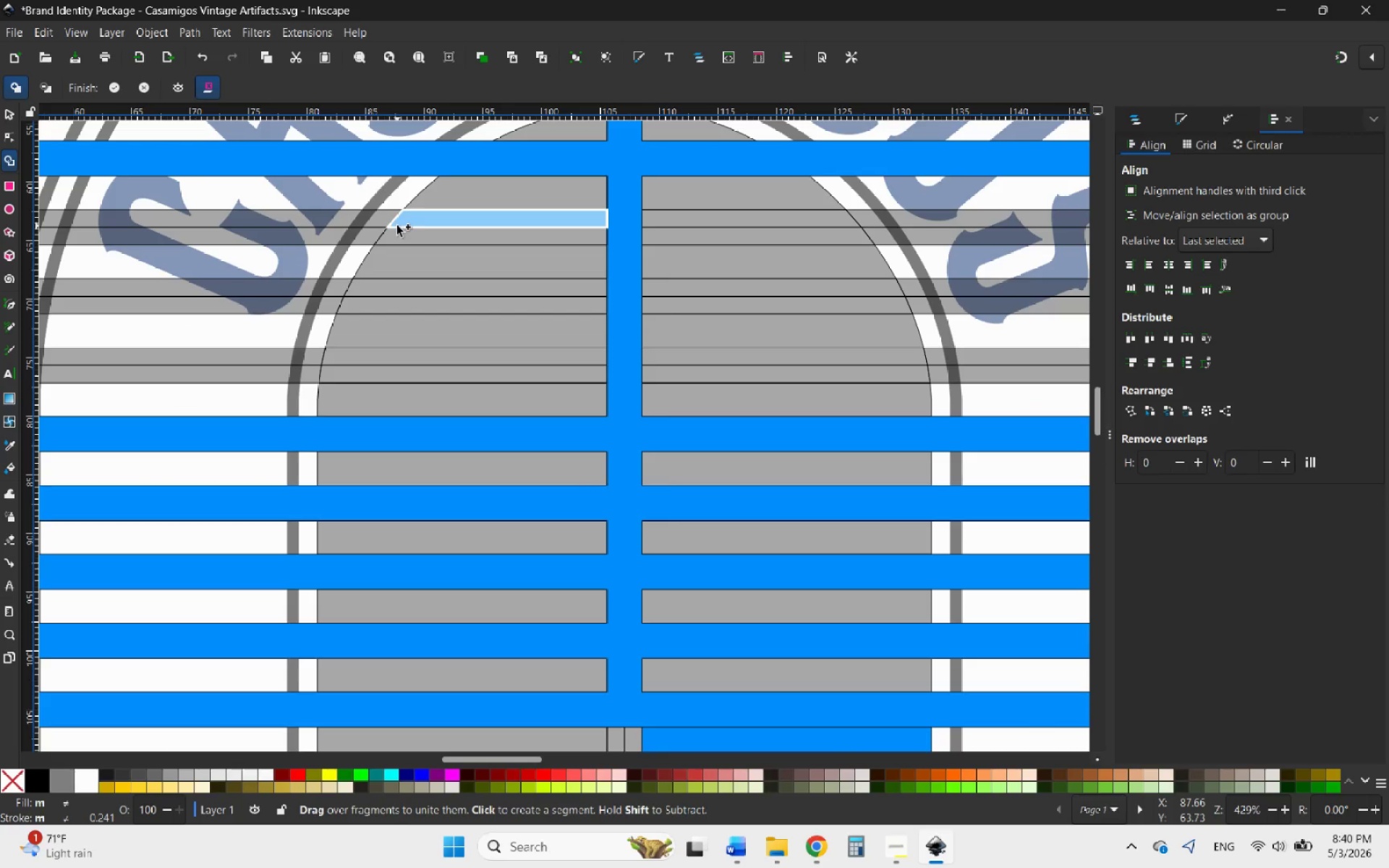 
left_click_drag(start_coordinate=[386, 219], to_coordinate=[379, 231])
 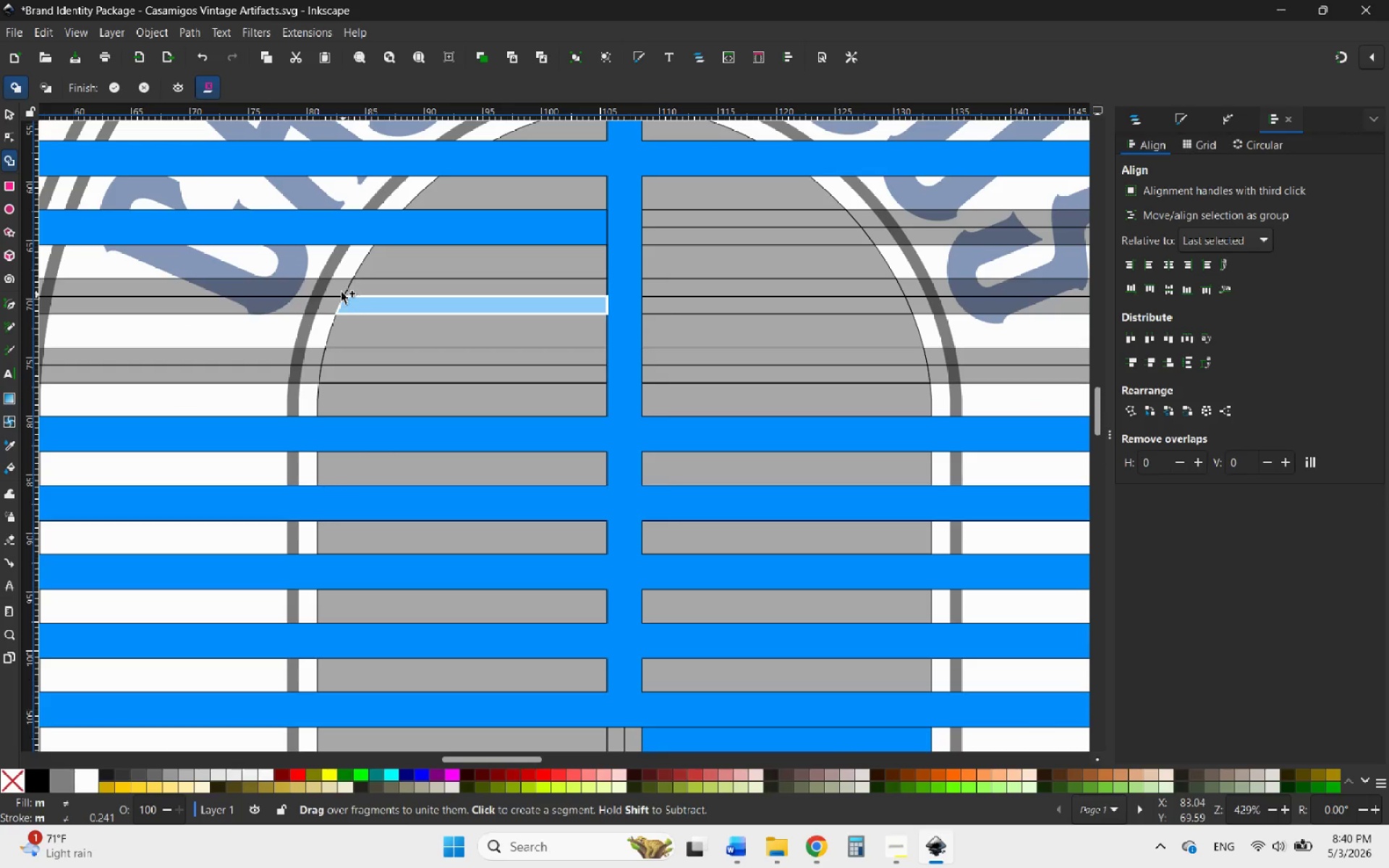 
left_click_drag(start_coordinate=[337, 289], to_coordinate=[337, 299])
 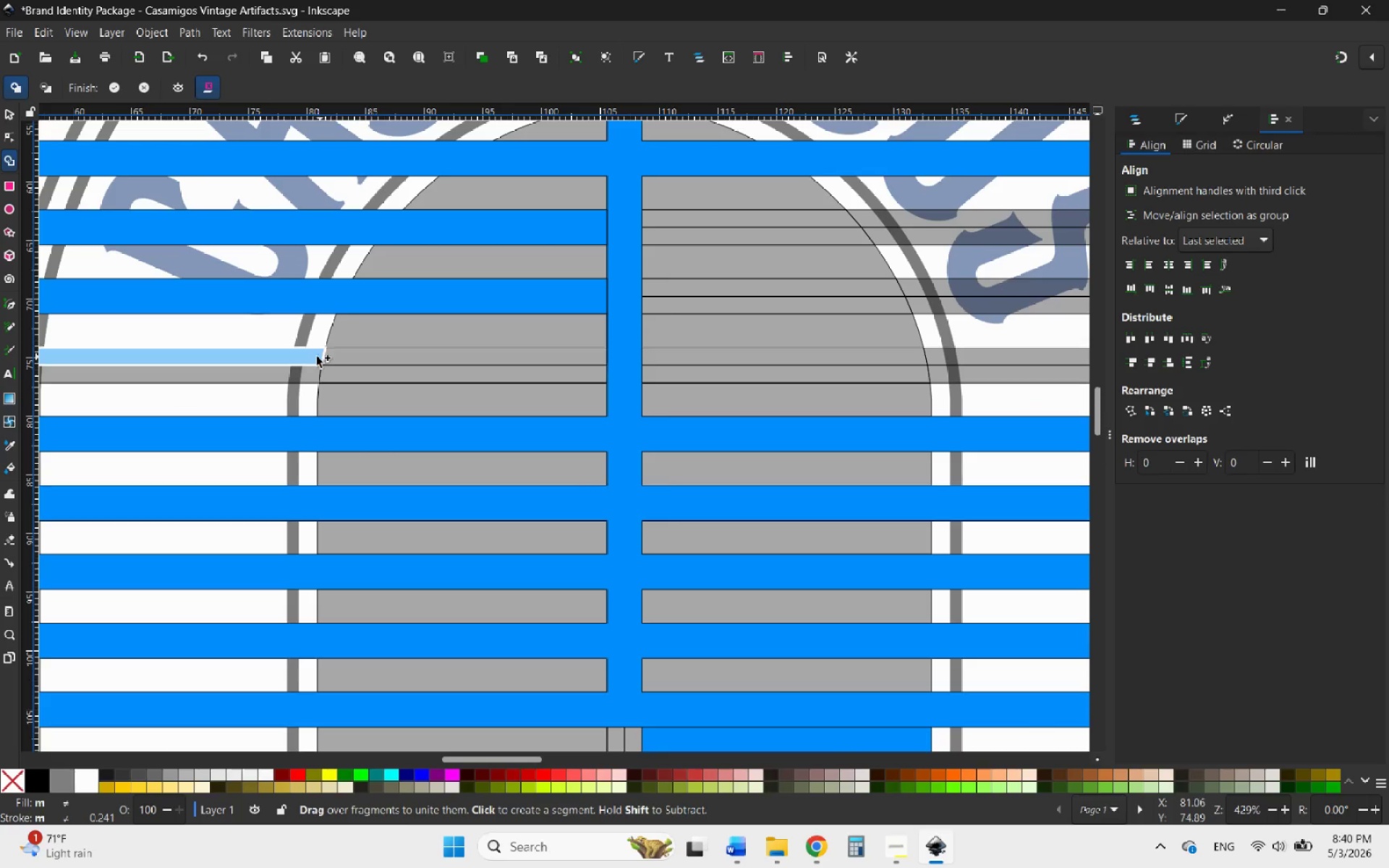 
left_click_drag(start_coordinate=[316, 357], to_coordinate=[318, 369])
 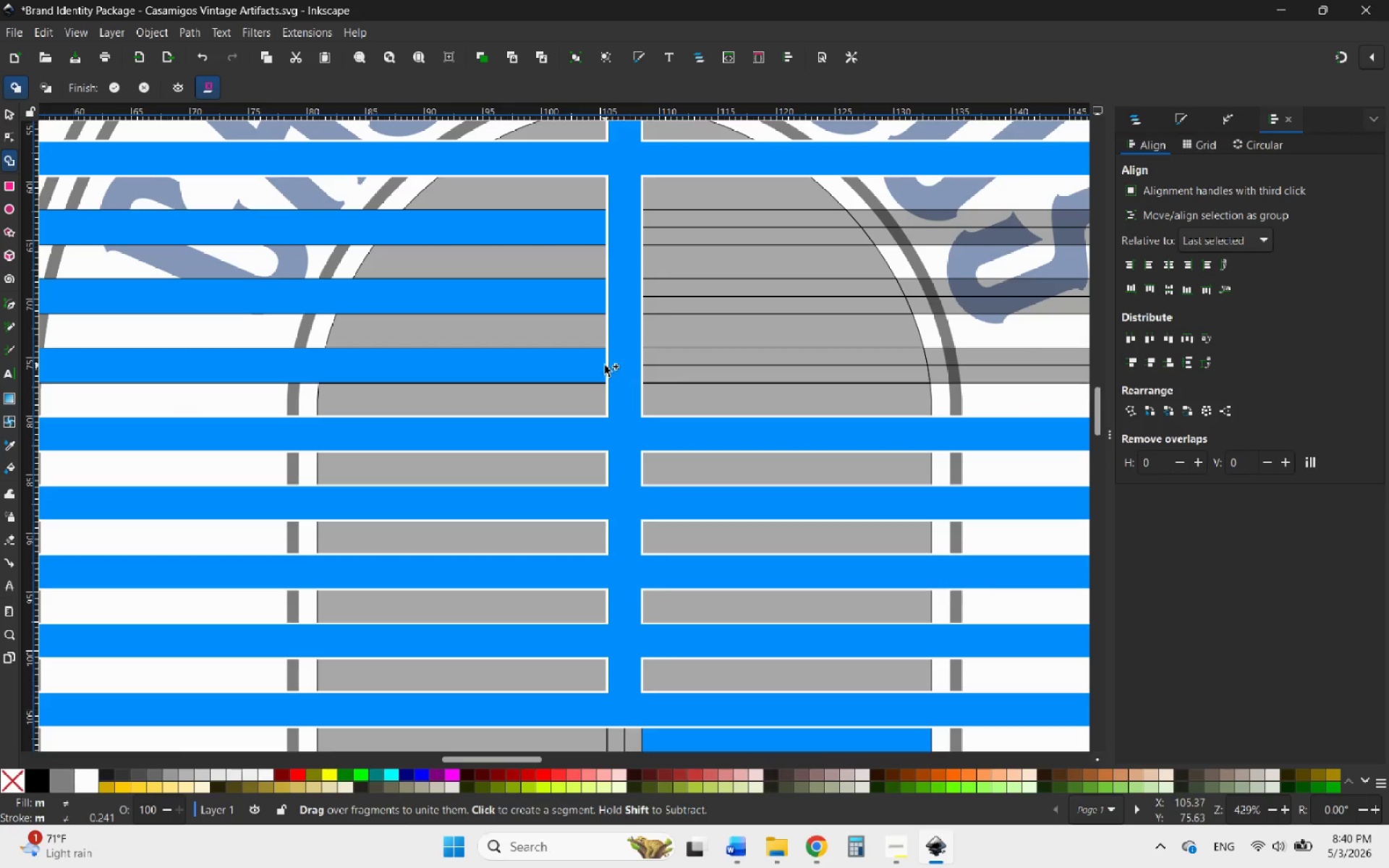 
left_click_drag(start_coordinate=[590, 365], to_coordinate=[645, 369])
 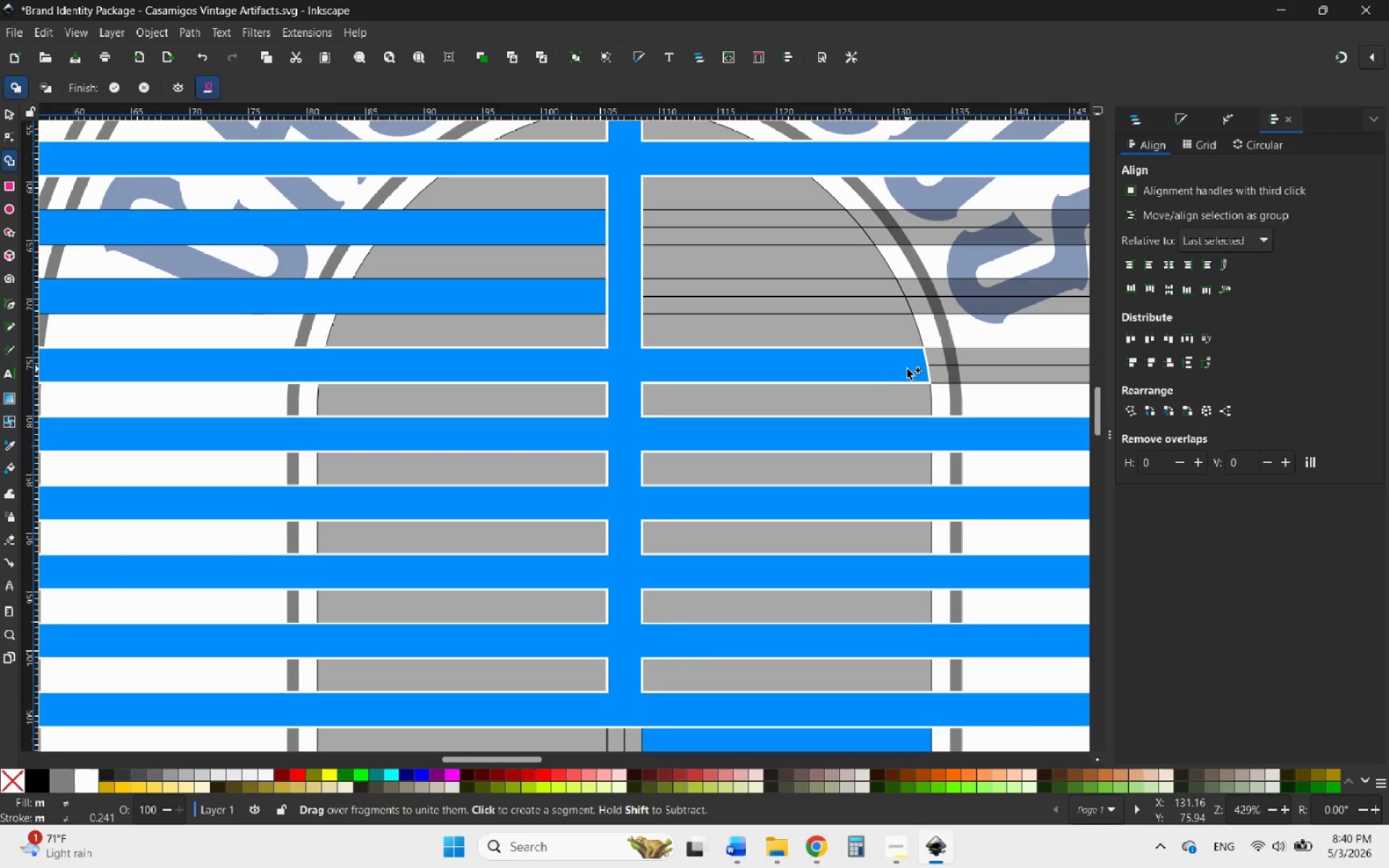 
left_click_drag(start_coordinate=[909, 367], to_coordinate=[933, 364])
 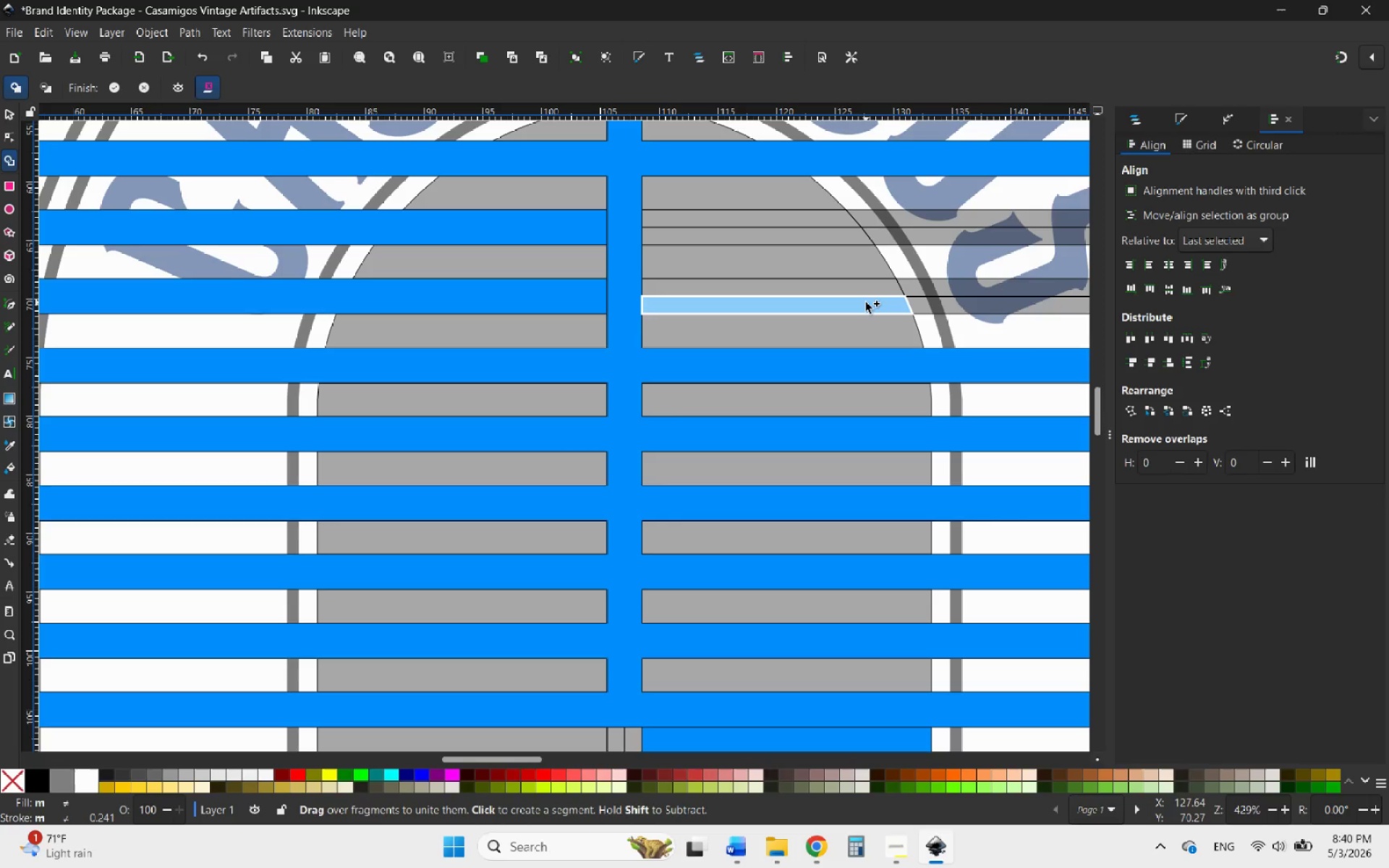 
left_click_drag(start_coordinate=[866, 302], to_coordinate=[906, 299])
 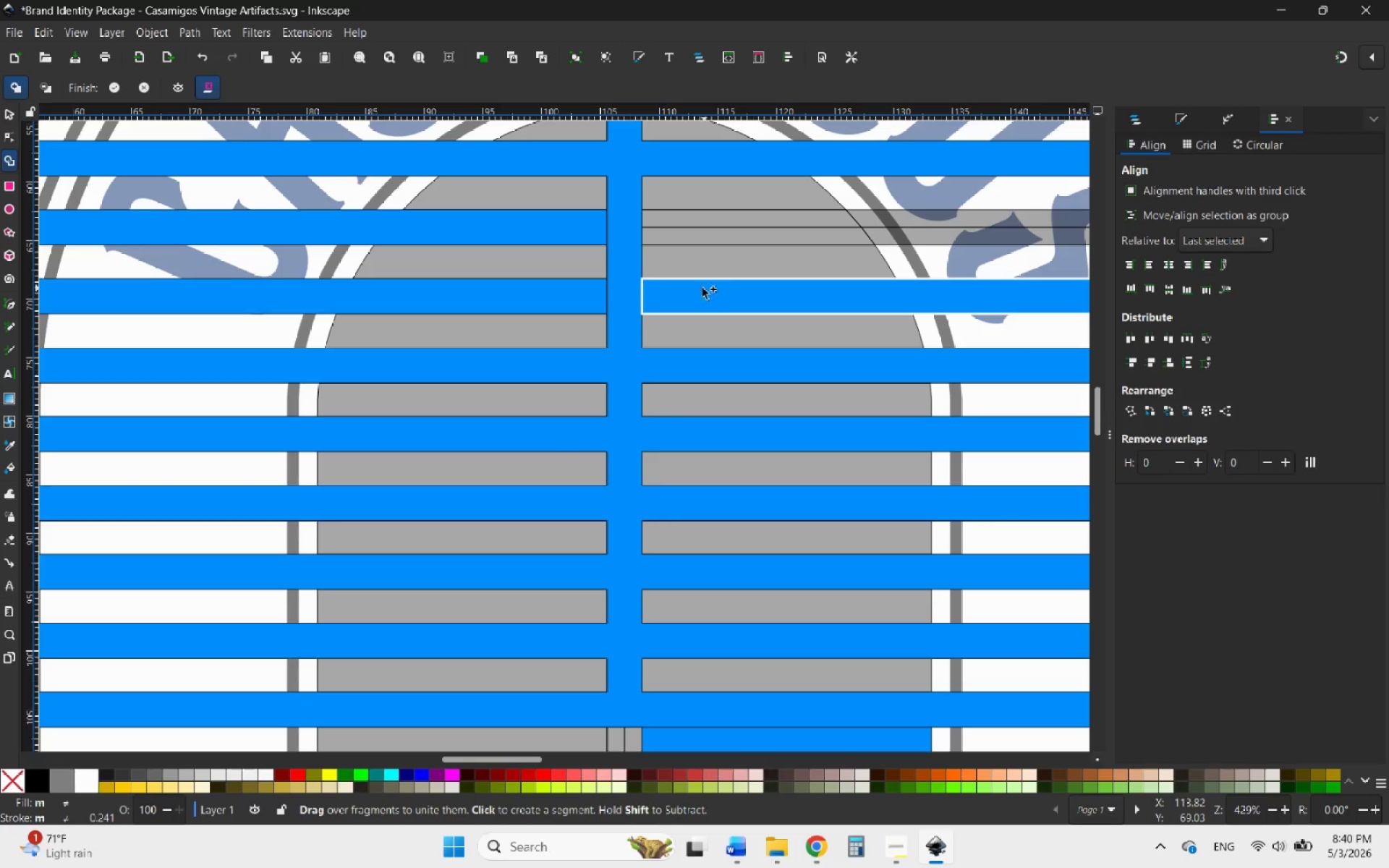 
left_click_drag(start_coordinate=[666, 292], to_coordinate=[595, 299])
 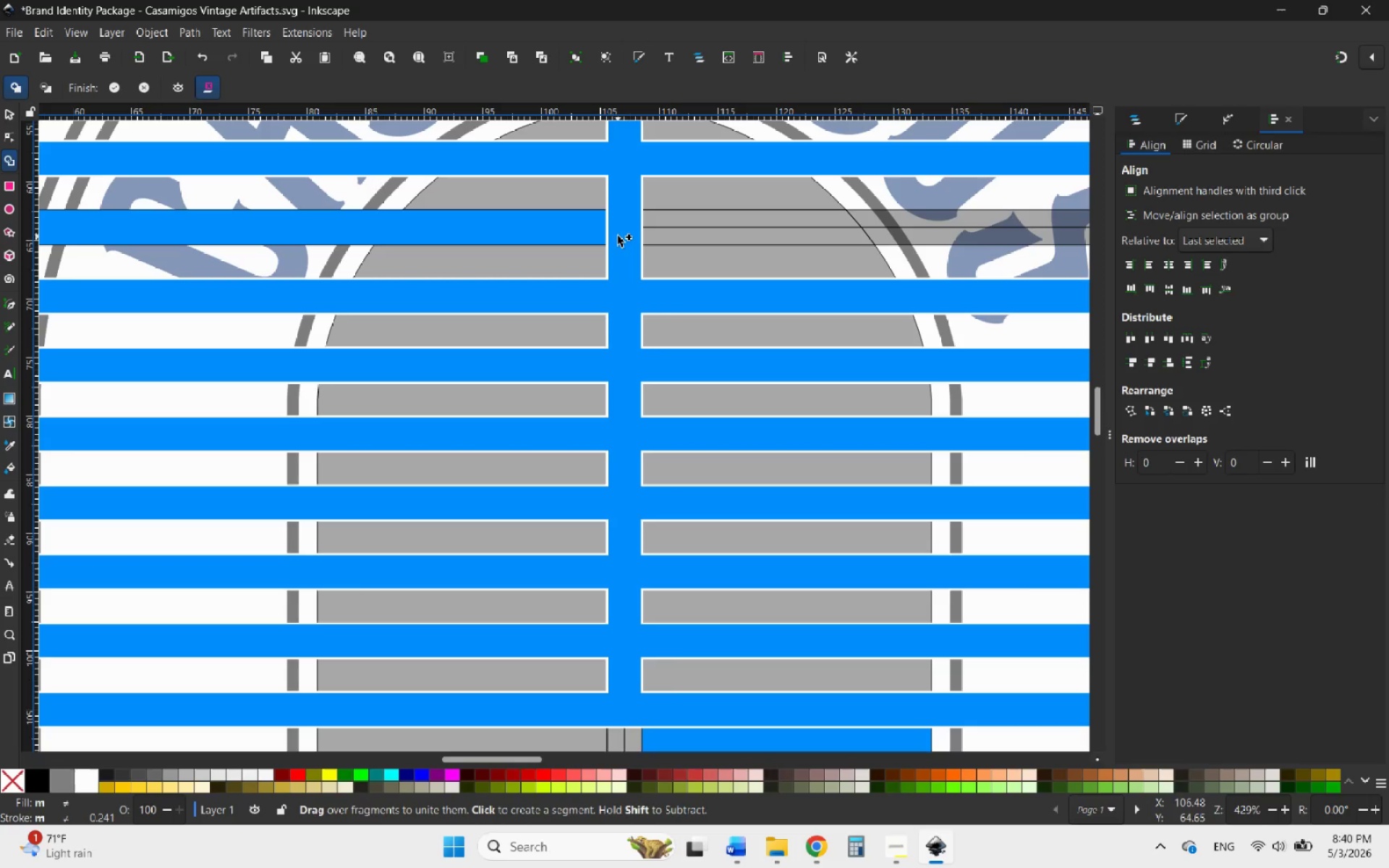 
left_click_drag(start_coordinate=[617, 230], to_coordinate=[644, 231])
 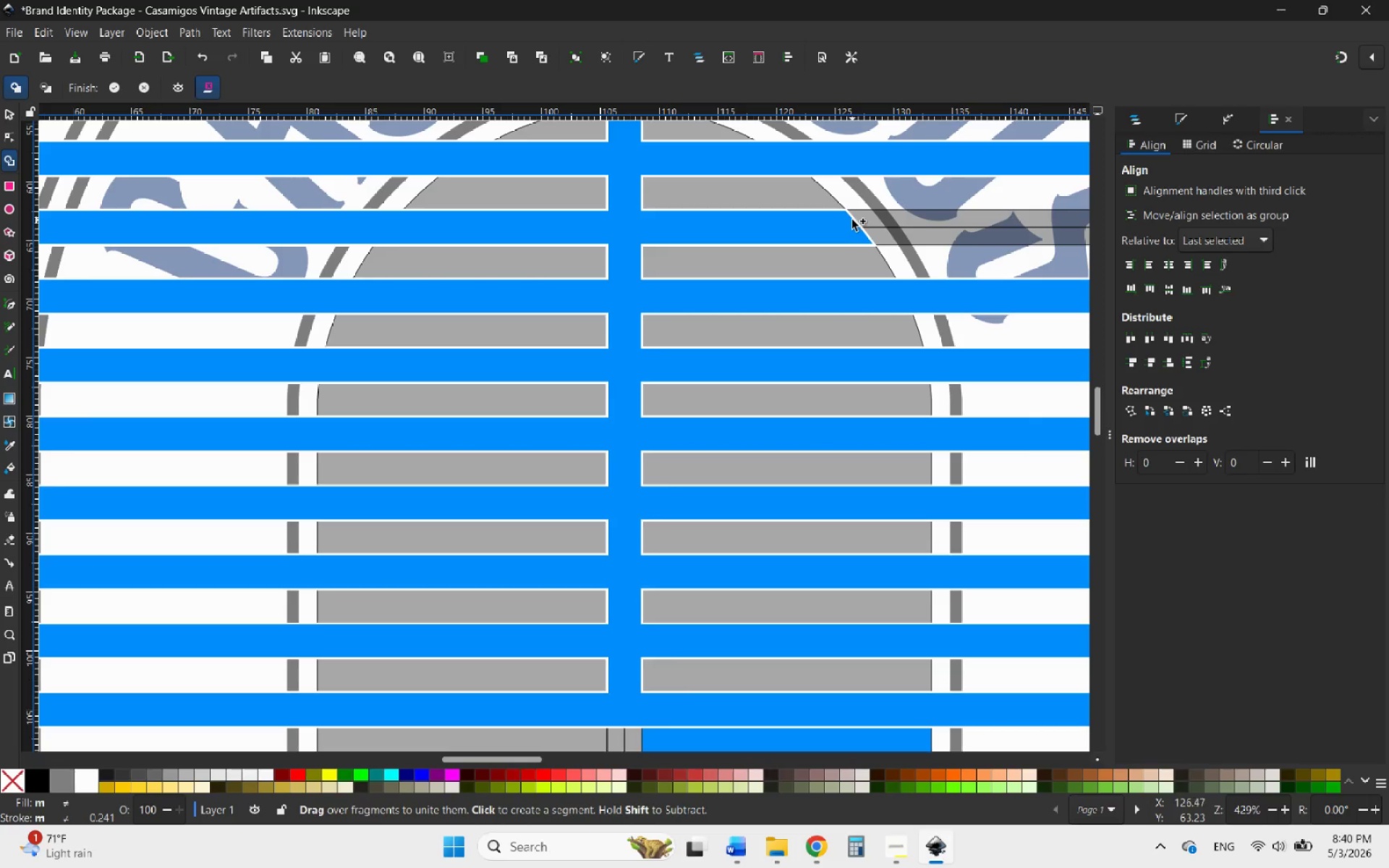 
left_click_drag(start_coordinate=[847, 221], to_coordinate=[870, 232])
 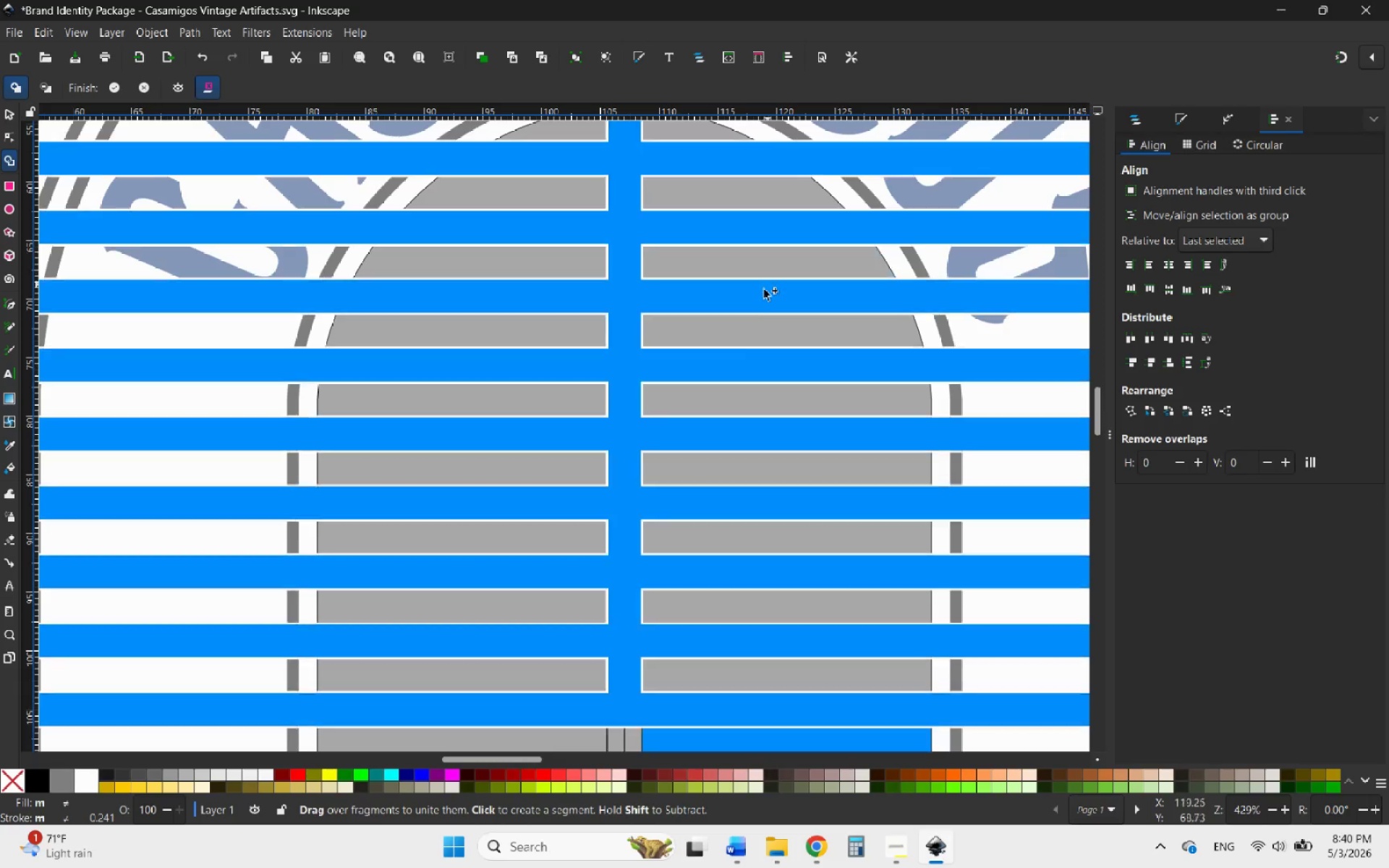 
hold_key(key=ControlLeft, duration=1.05)
scroll: coordinate [737, 383], scroll_direction: down, amount: 2.0
 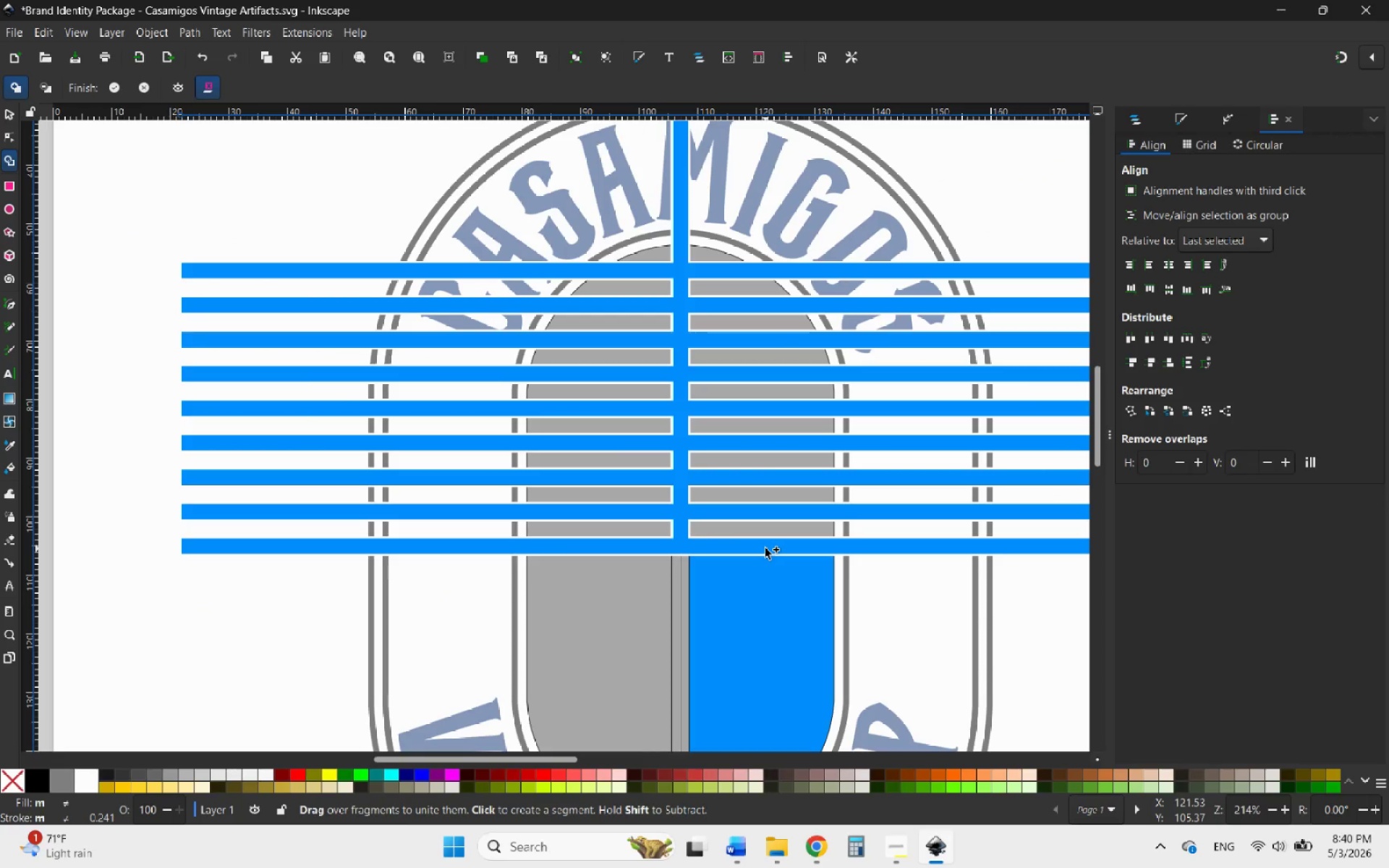 
key(Control+Z)
 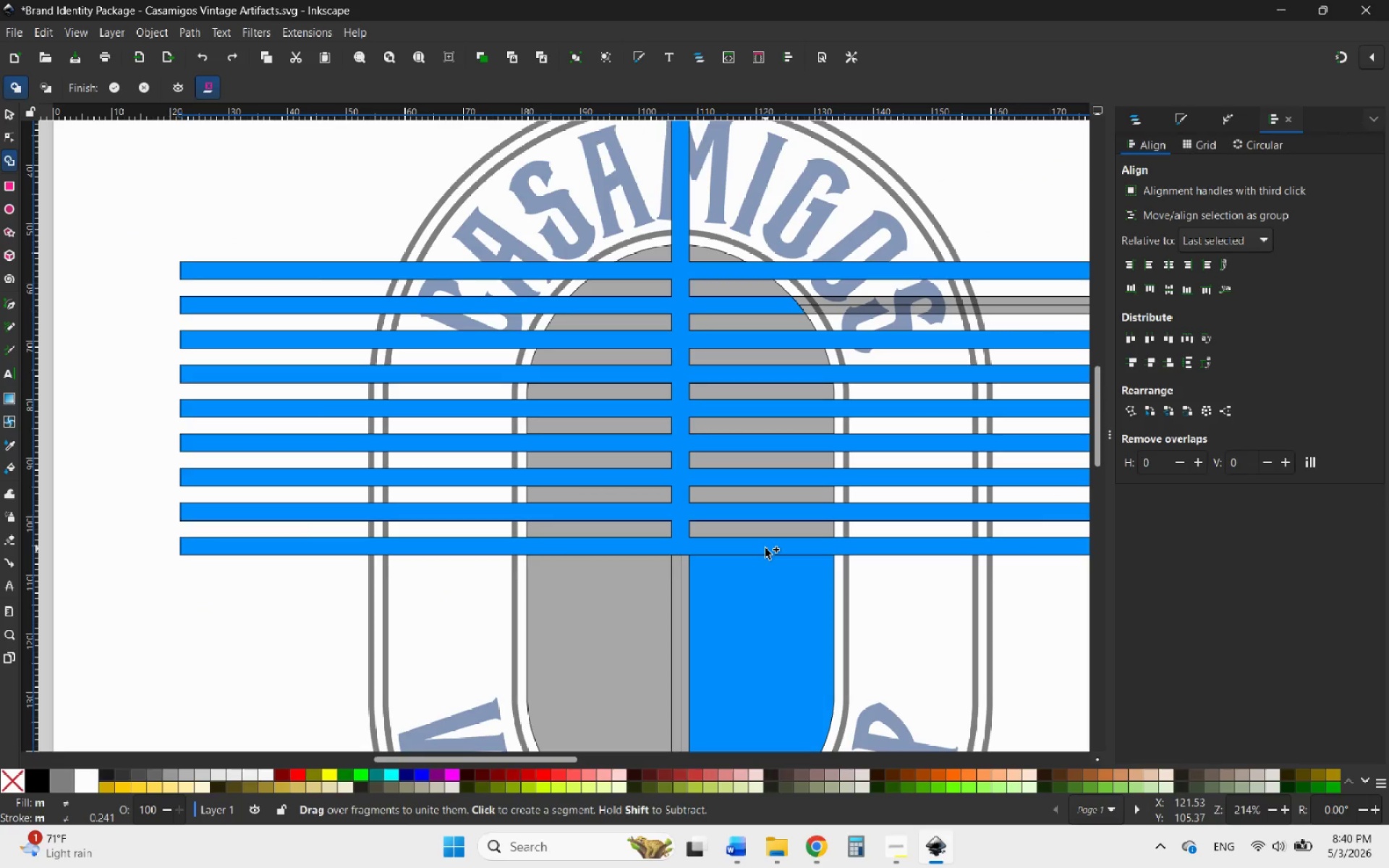 
key(Control+Z)
 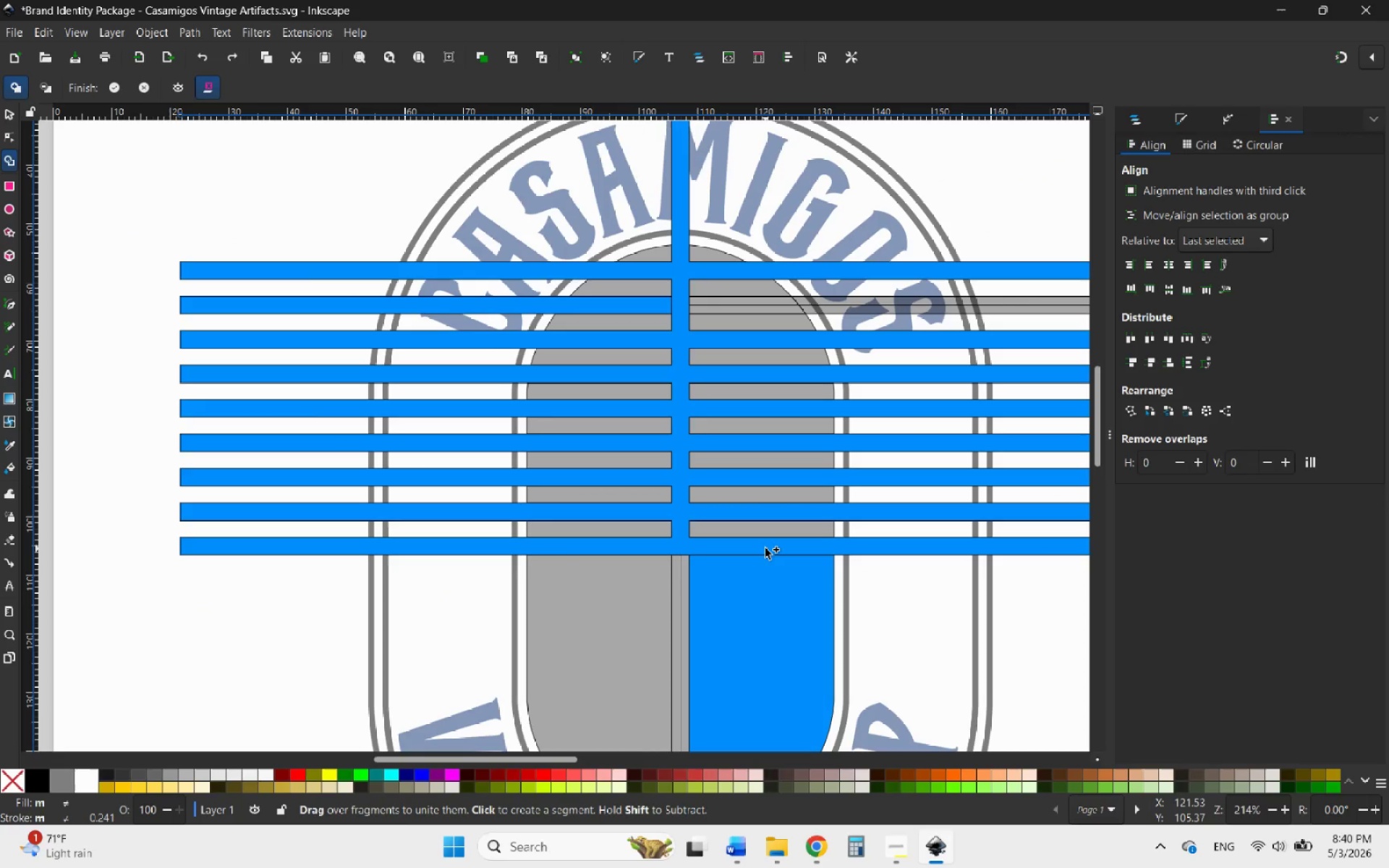 
key(Control+Z)
 